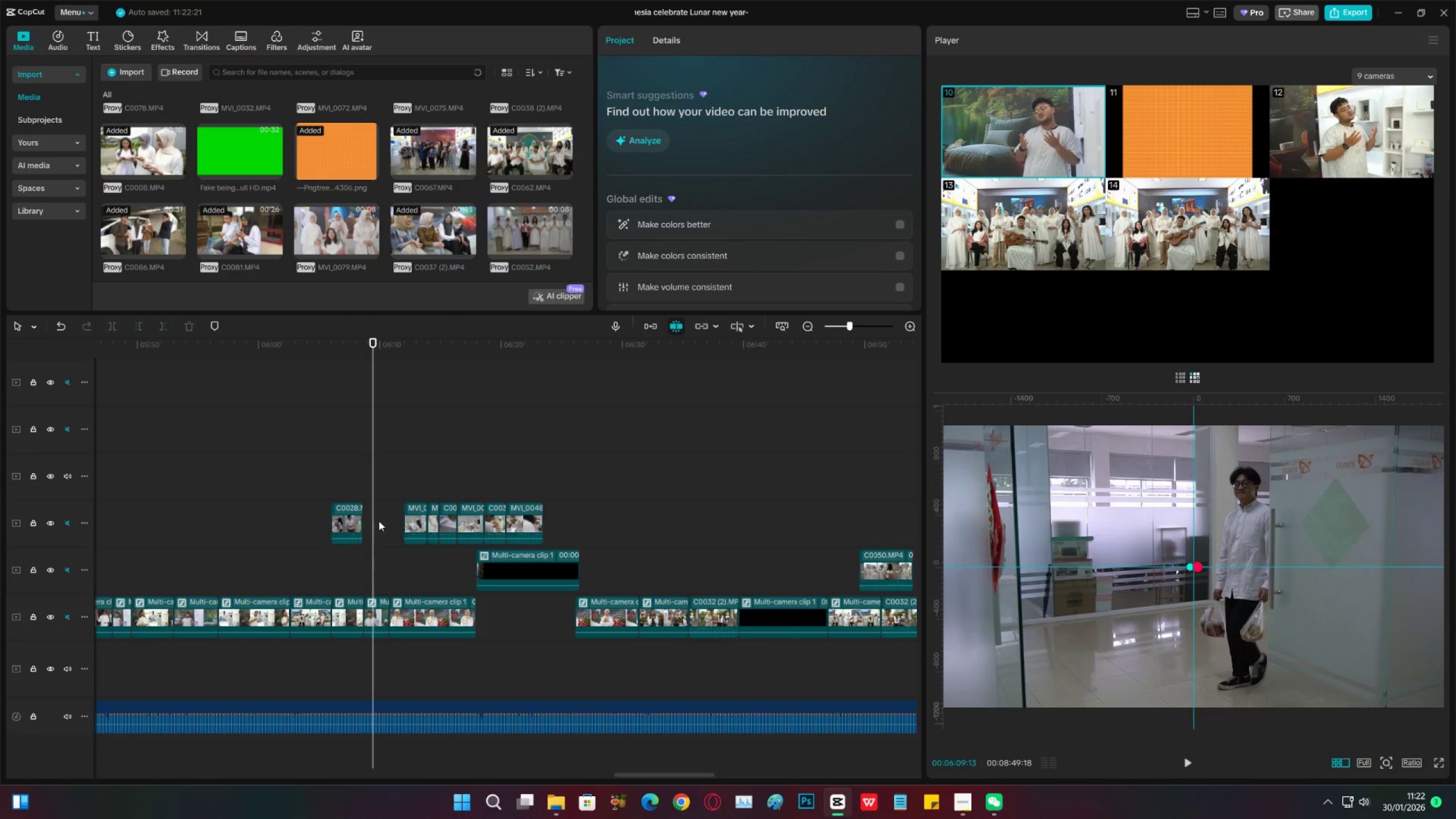 
key(Control+S)
 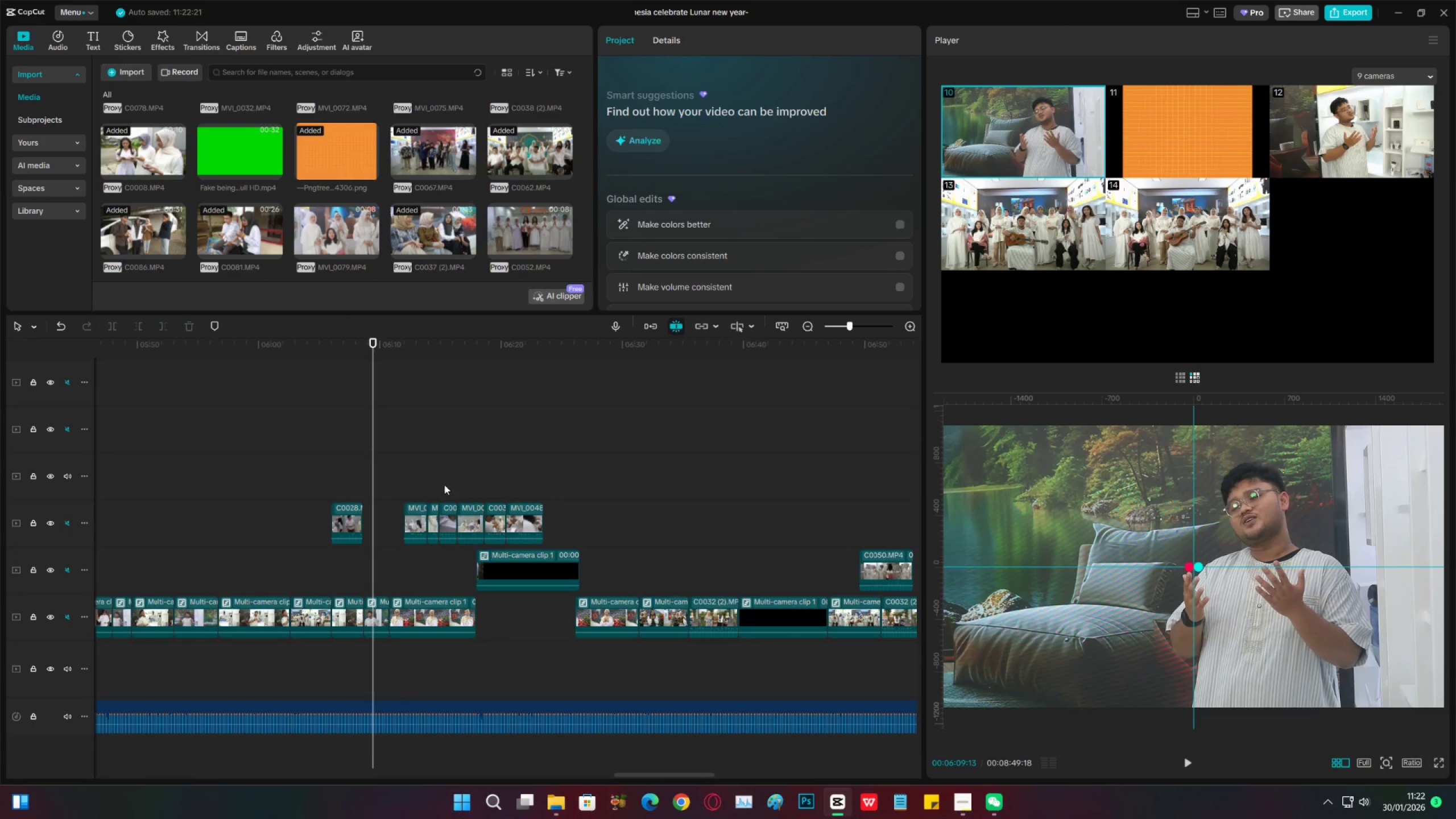 
left_click([444, 485])
 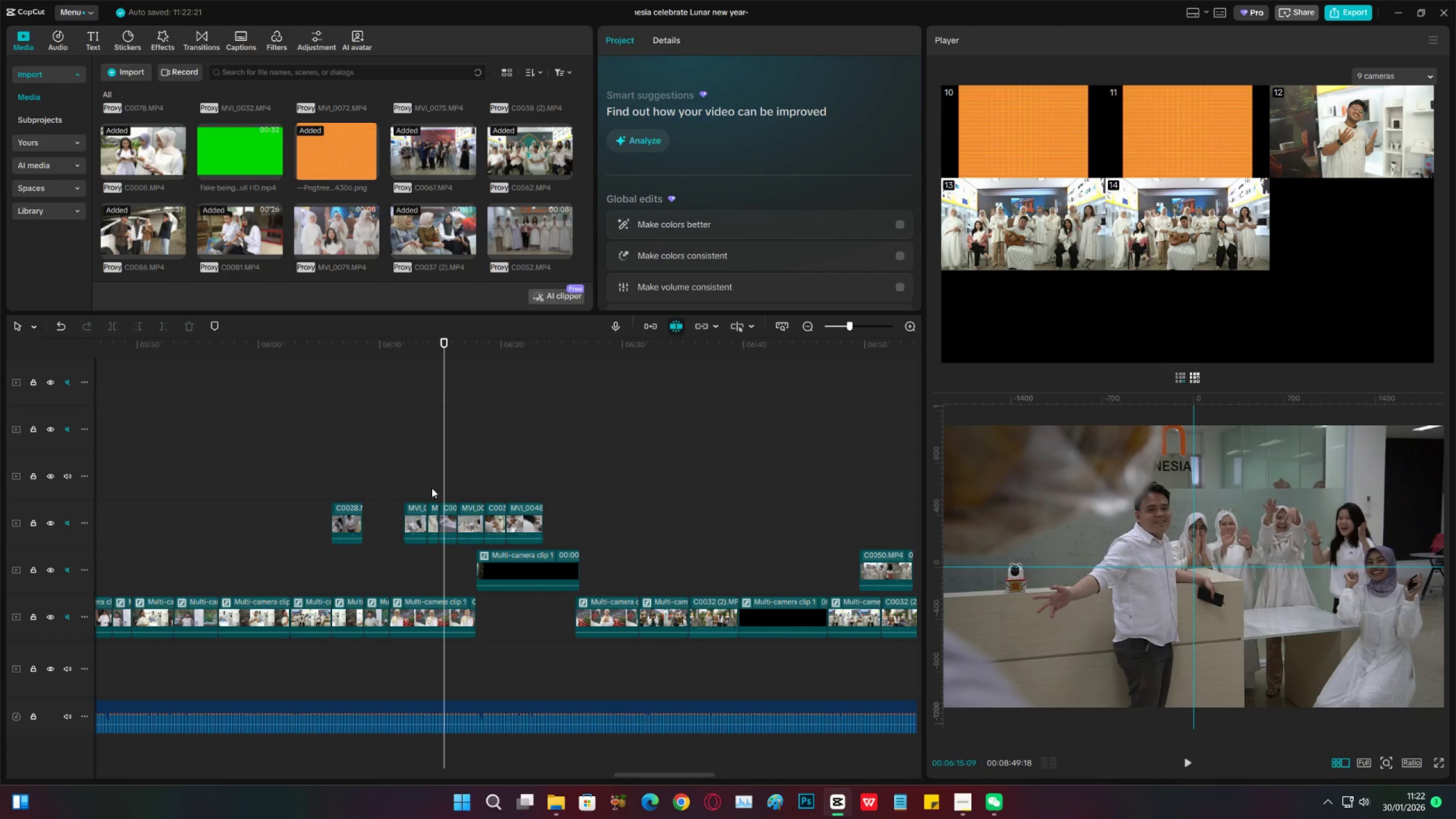 
key(Space)
 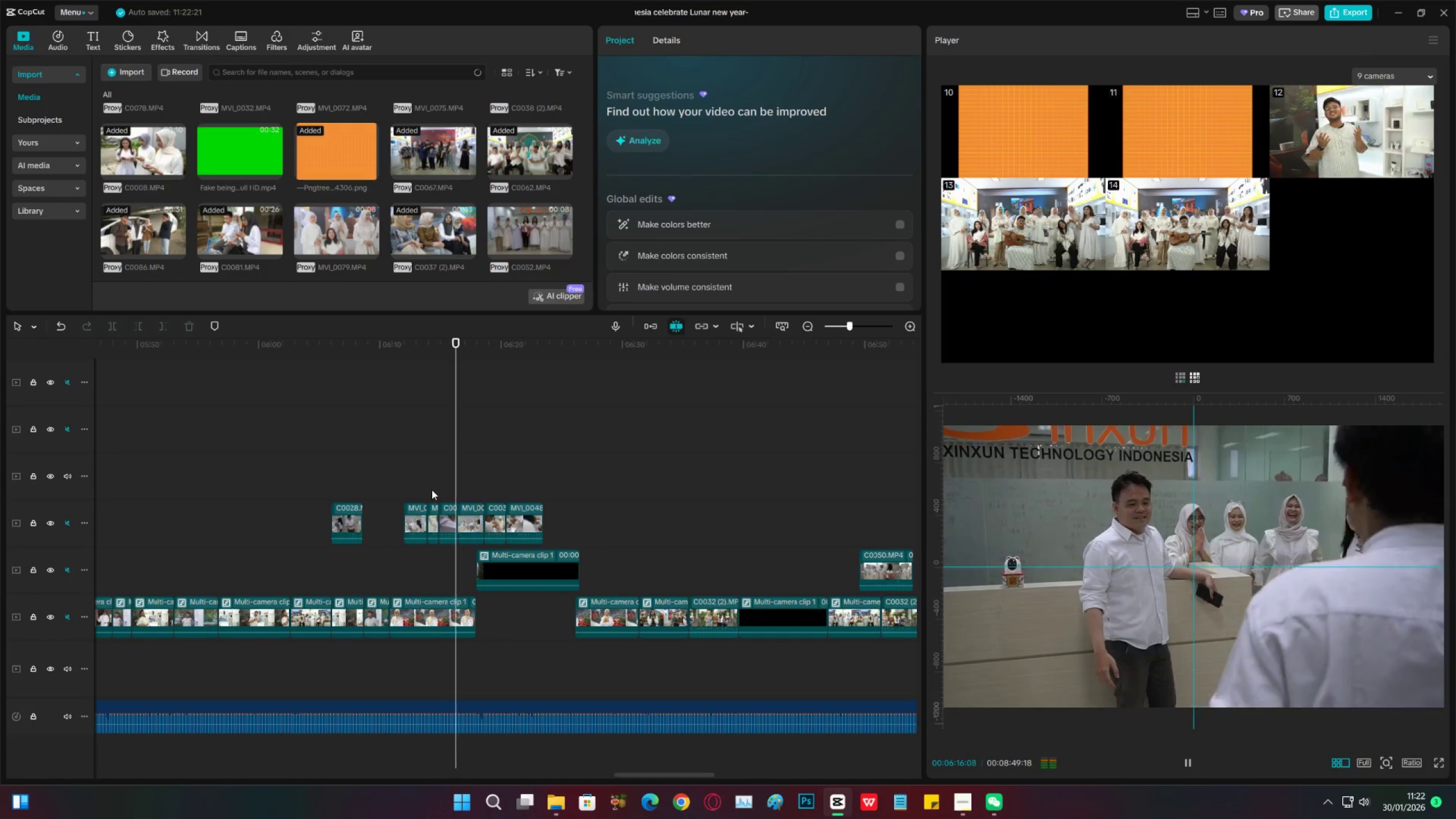 
key(Space)
 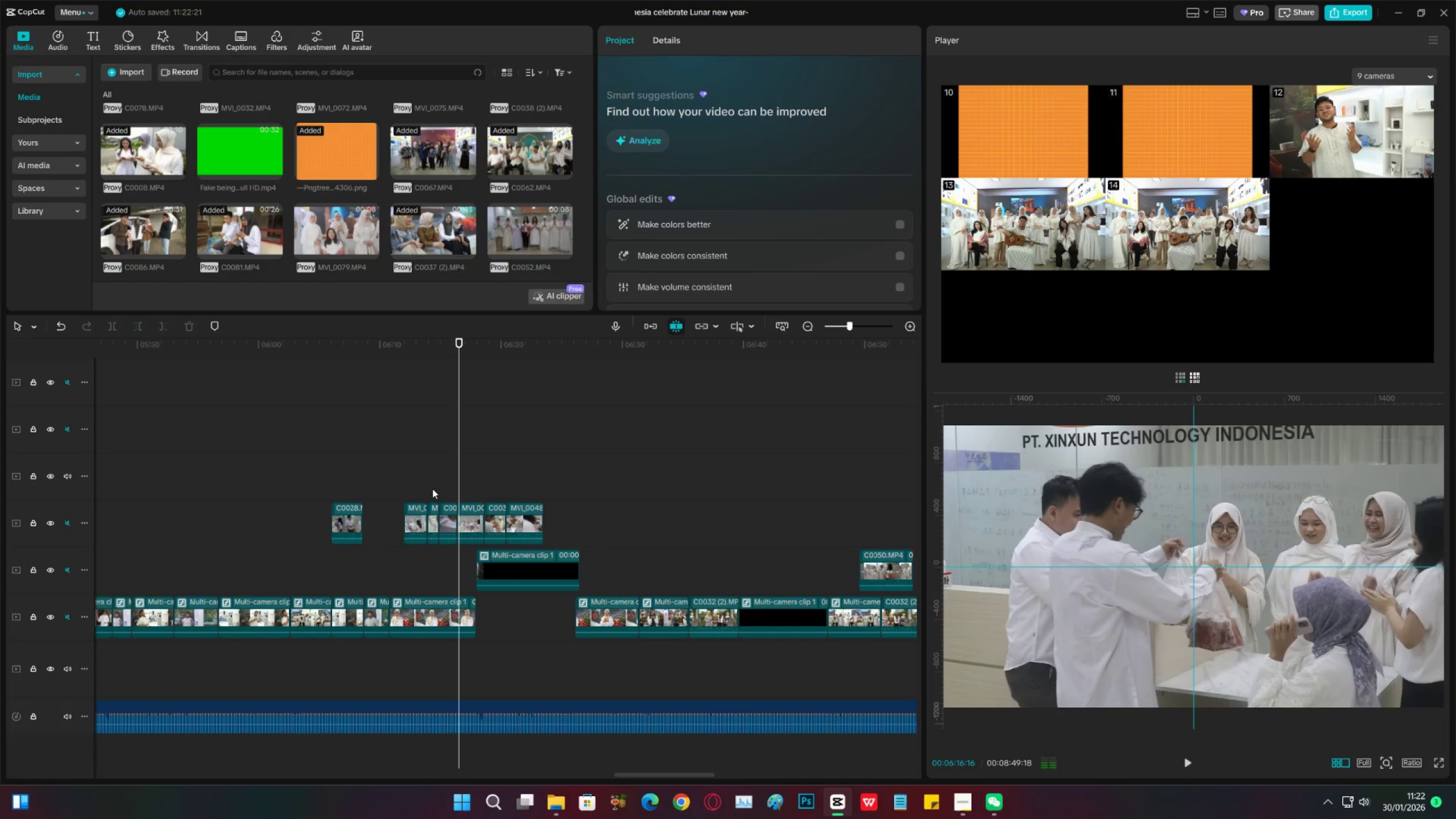 
left_click([432, 489])
 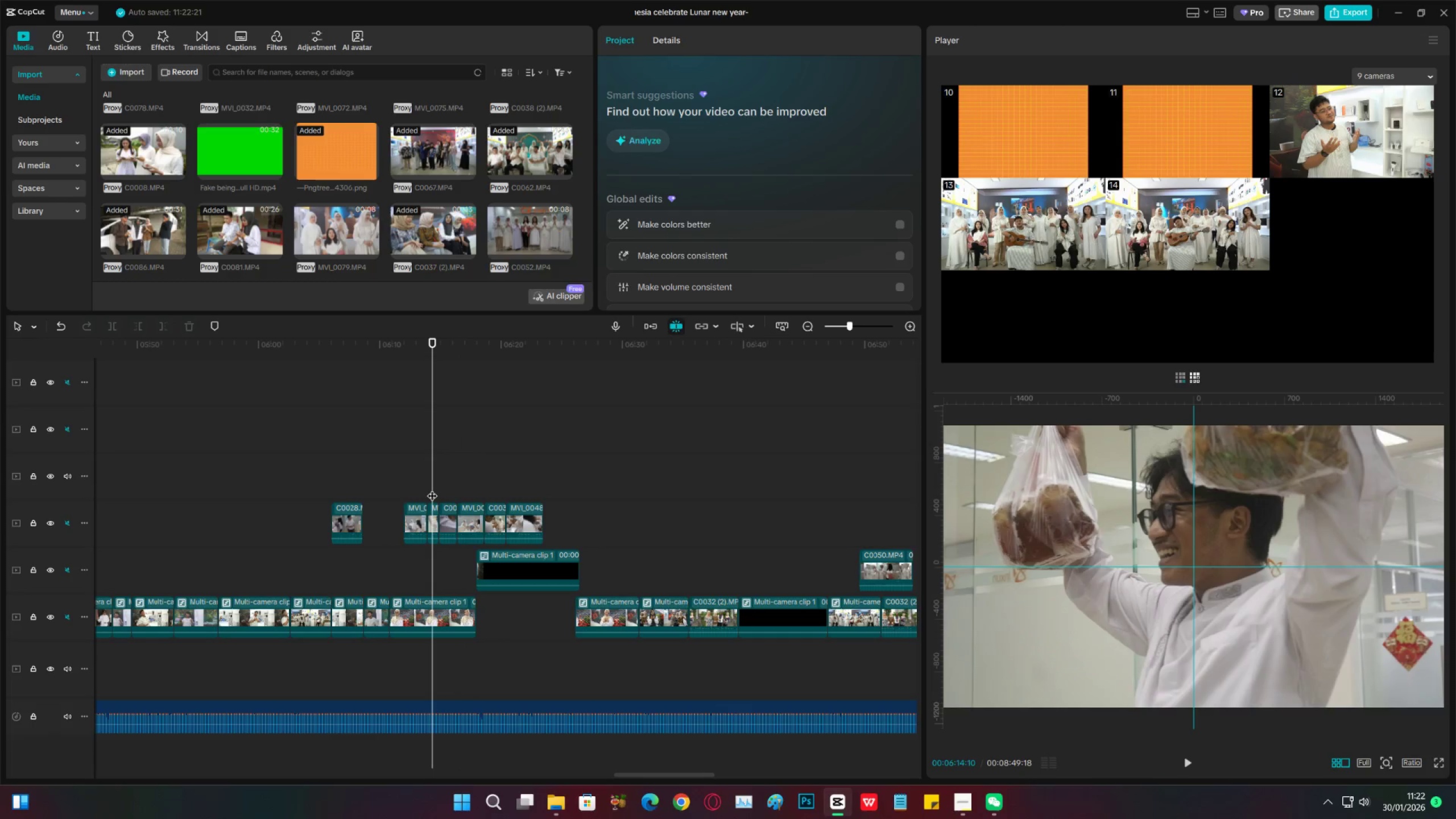 
key(Space)
 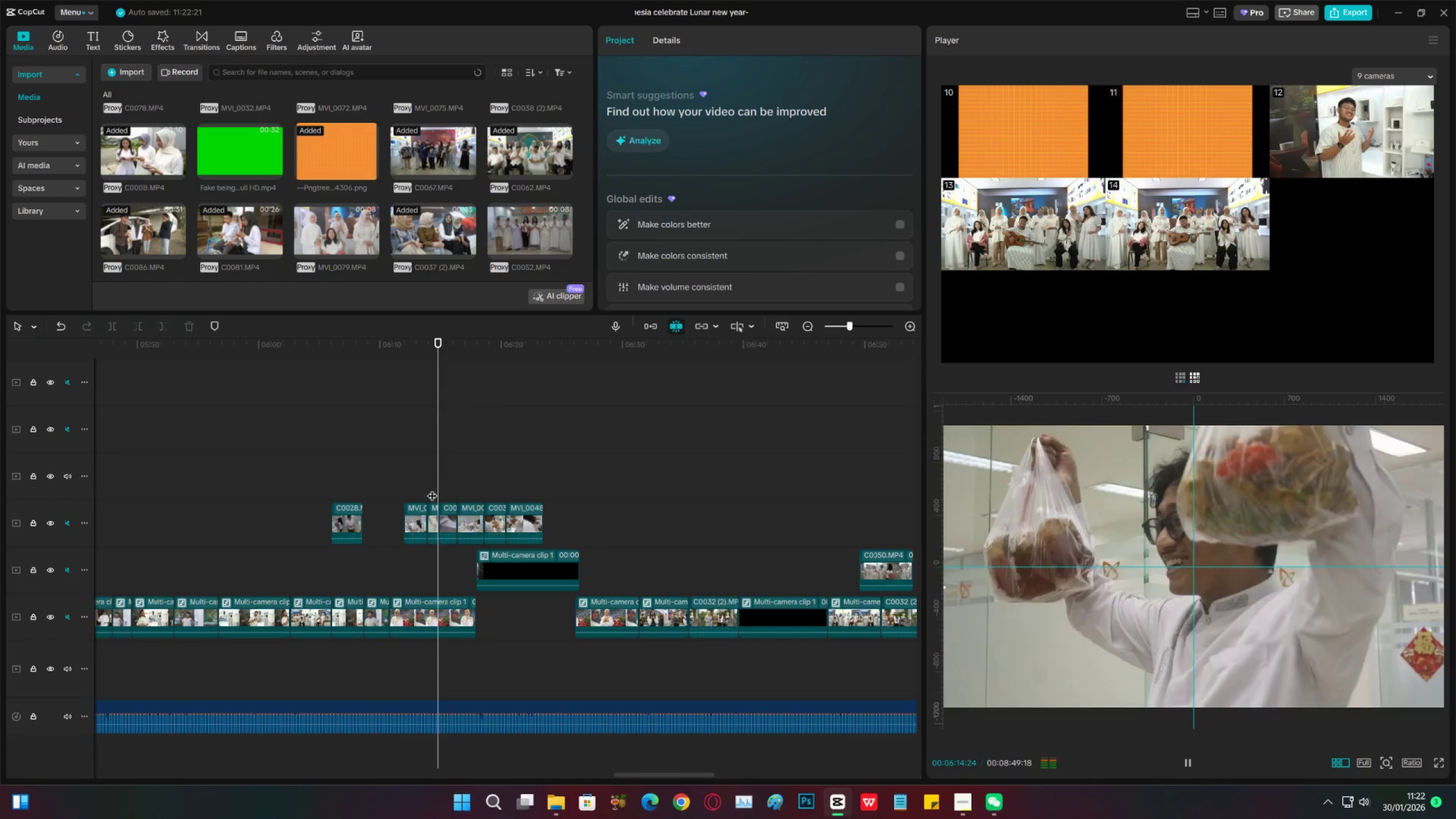 
key(Space)
 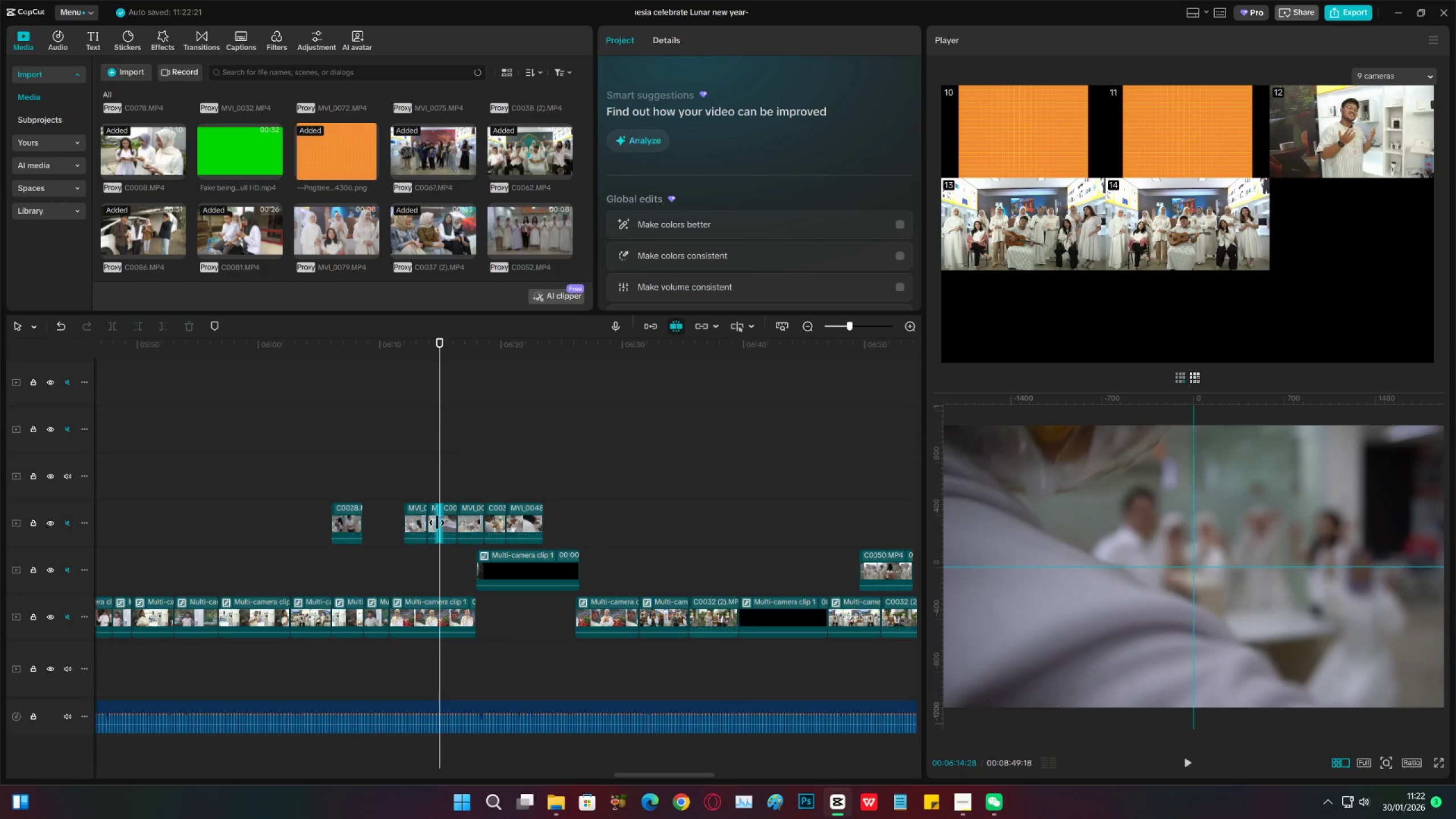 
left_click([435, 519])
 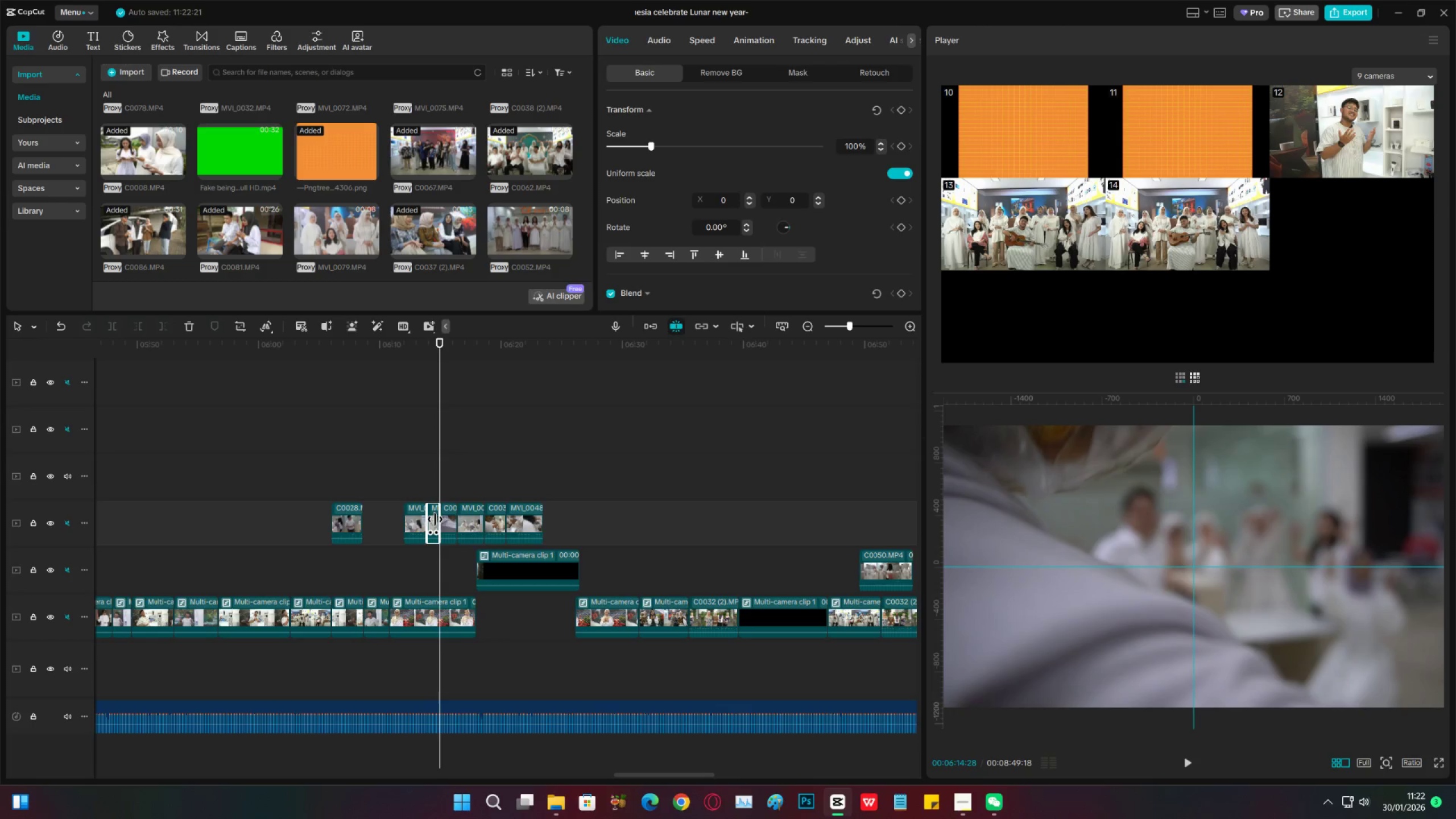 
hold_key(key=ControlLeft, duration=0.58)
 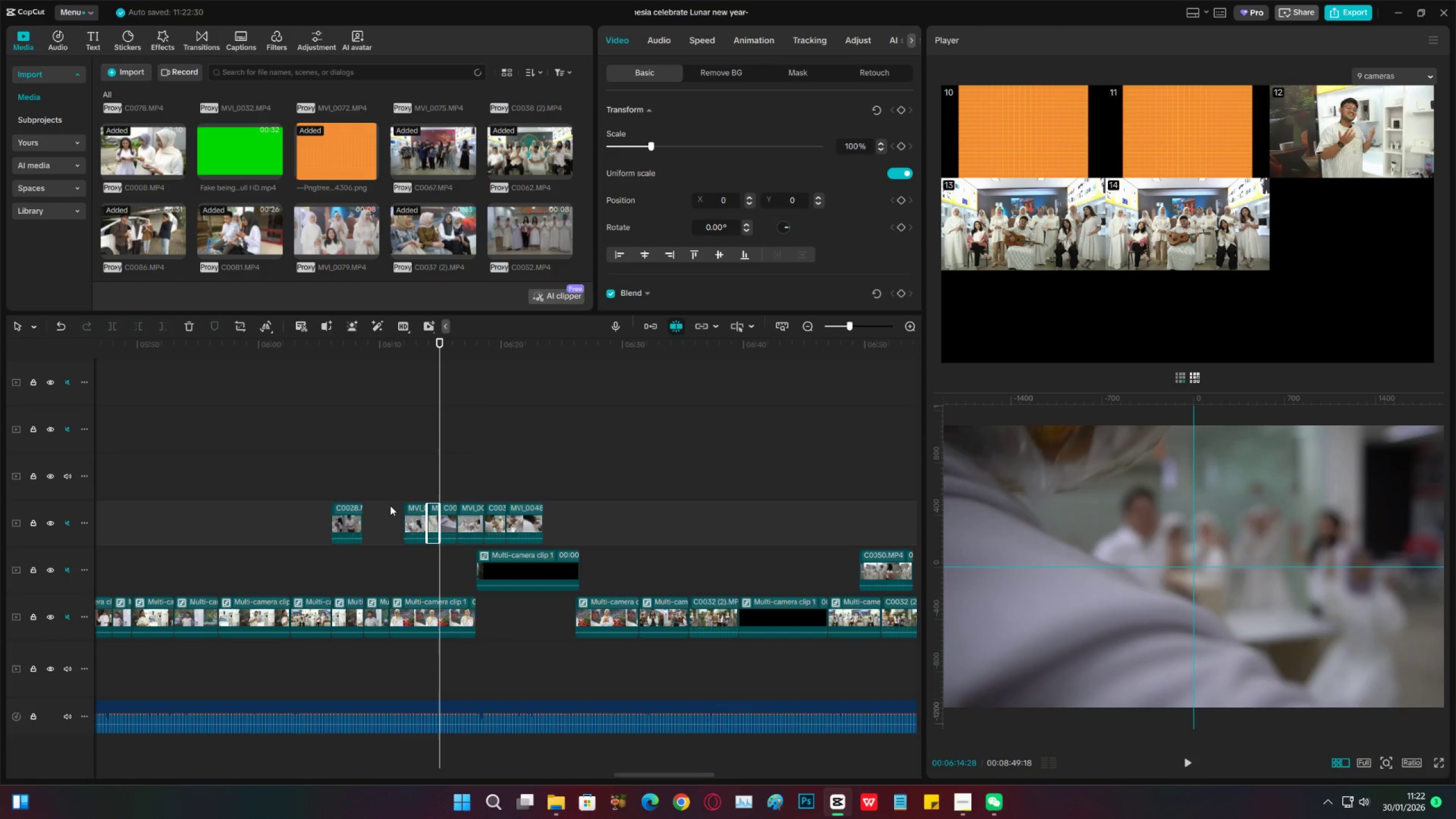 
key(Control+Z)
 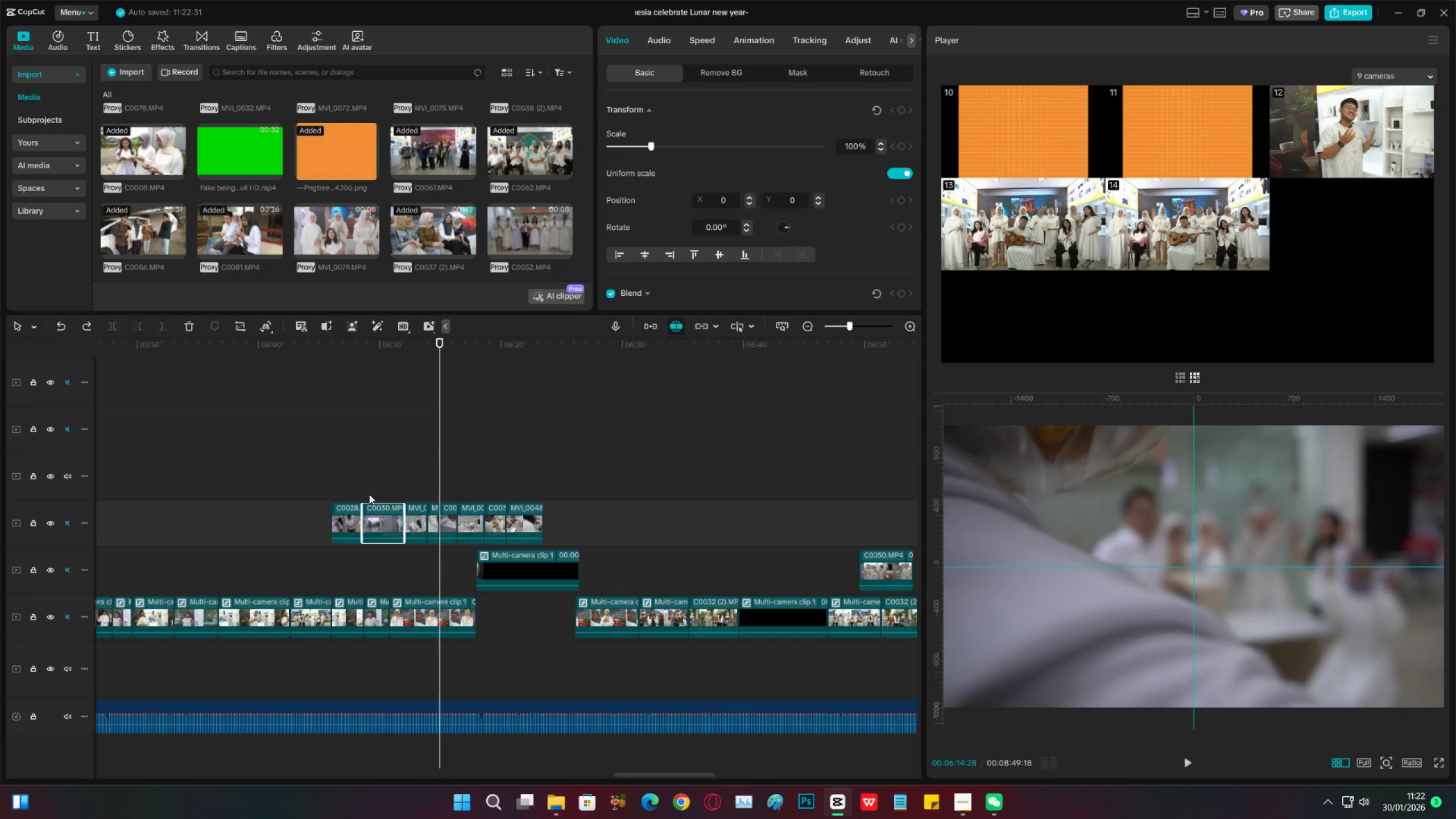 
left_click([367, 491])
 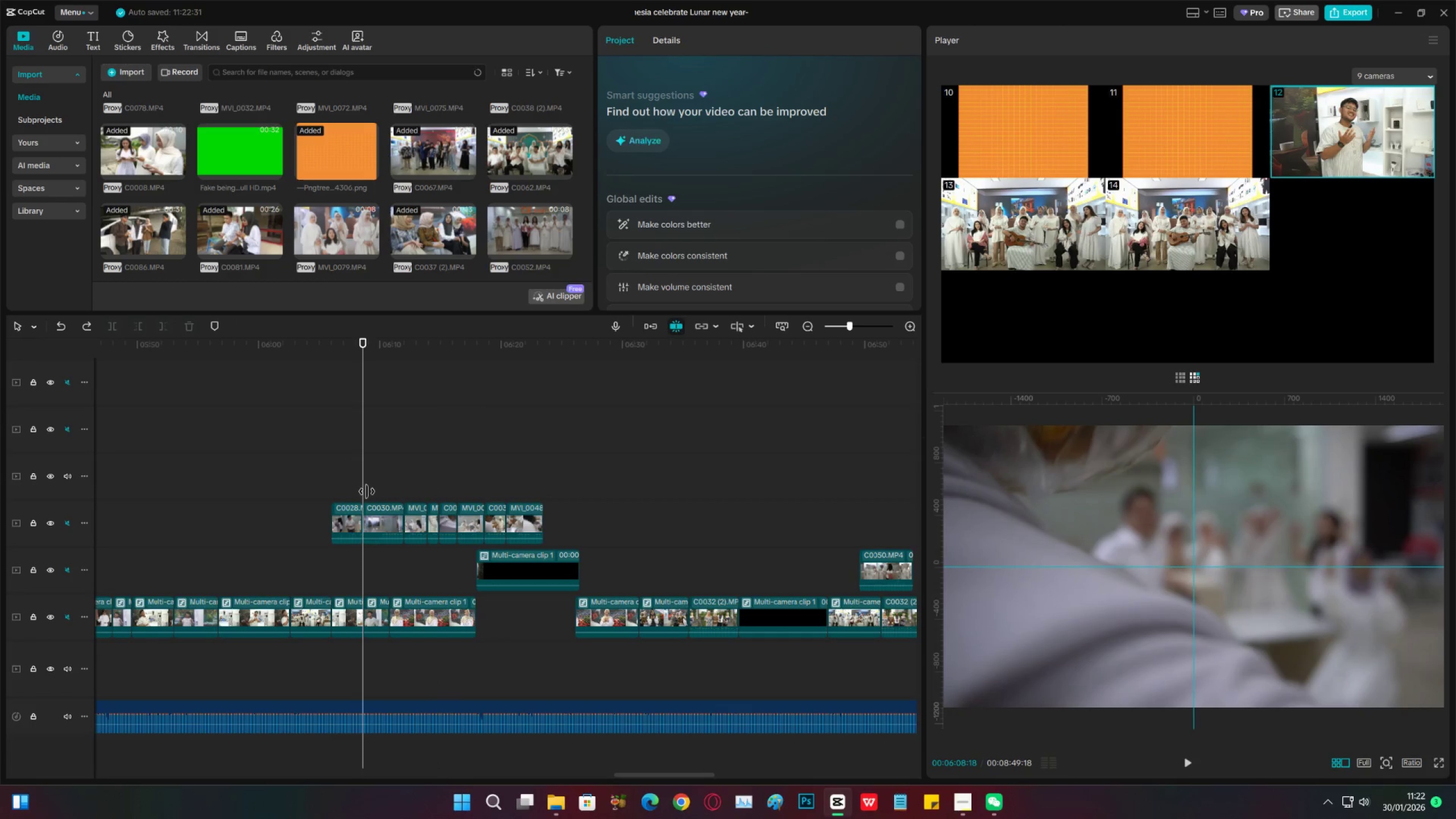 
key(Space)
 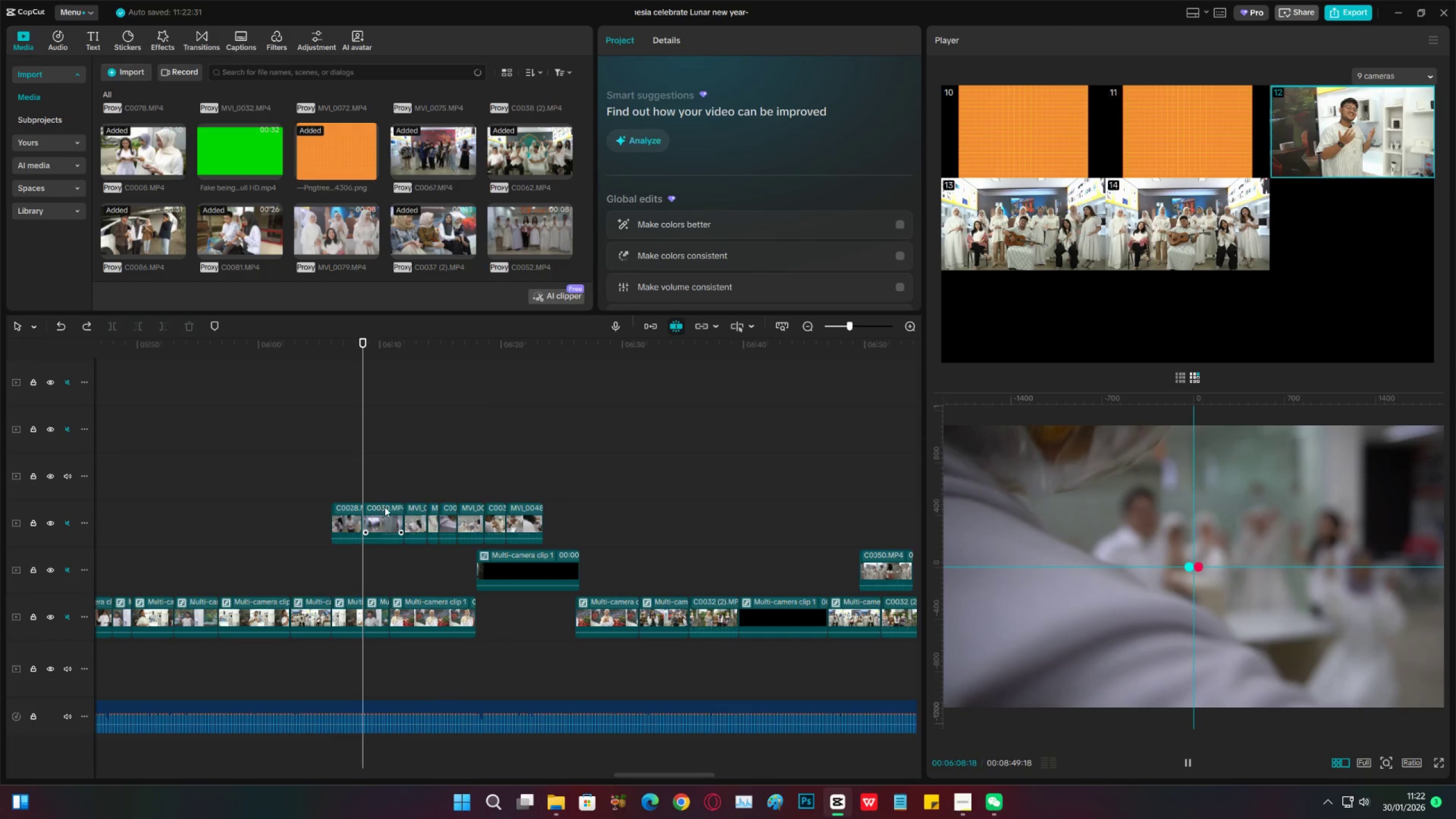 
left_click([385, 507])
 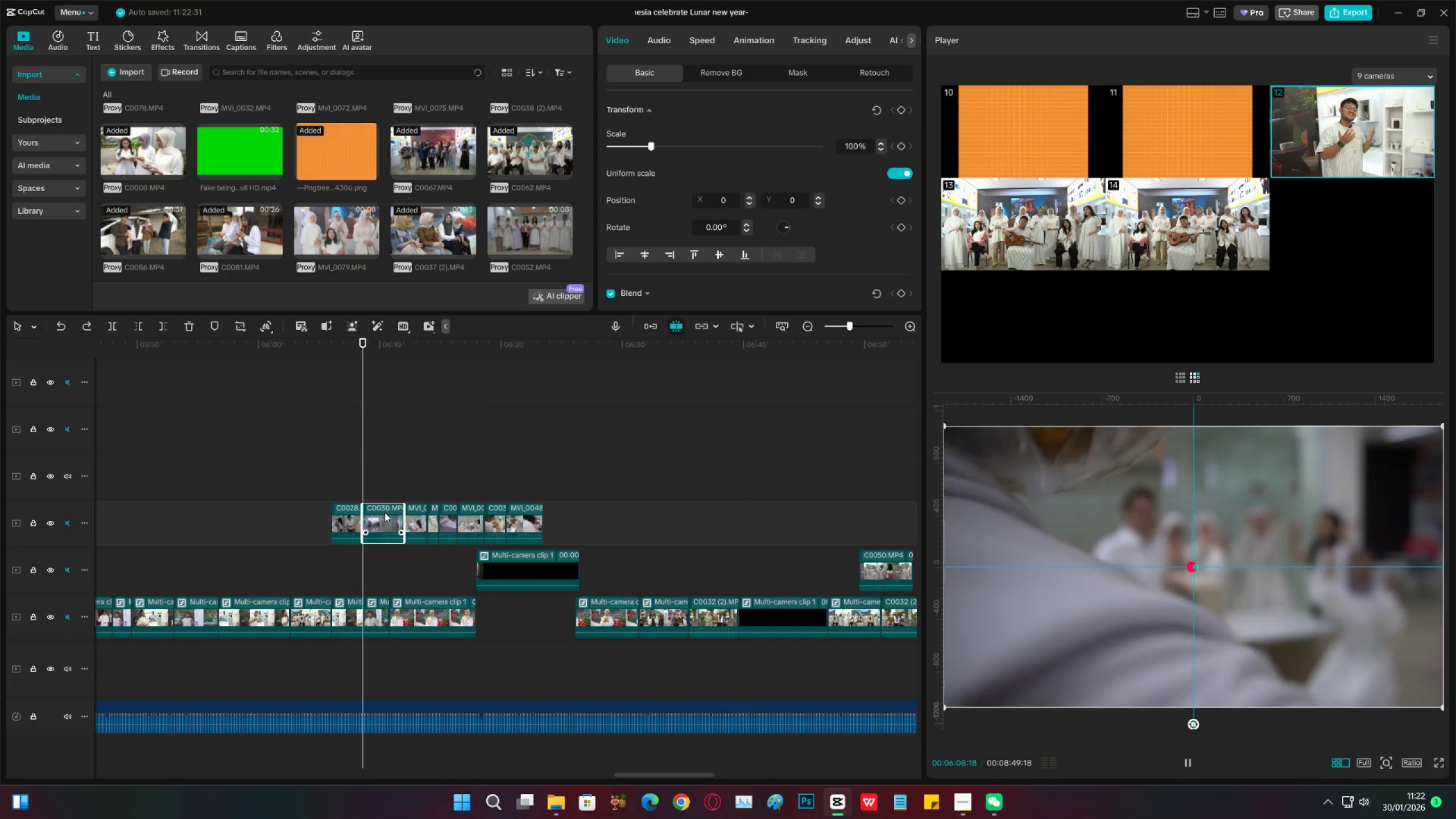 
key(Space)
 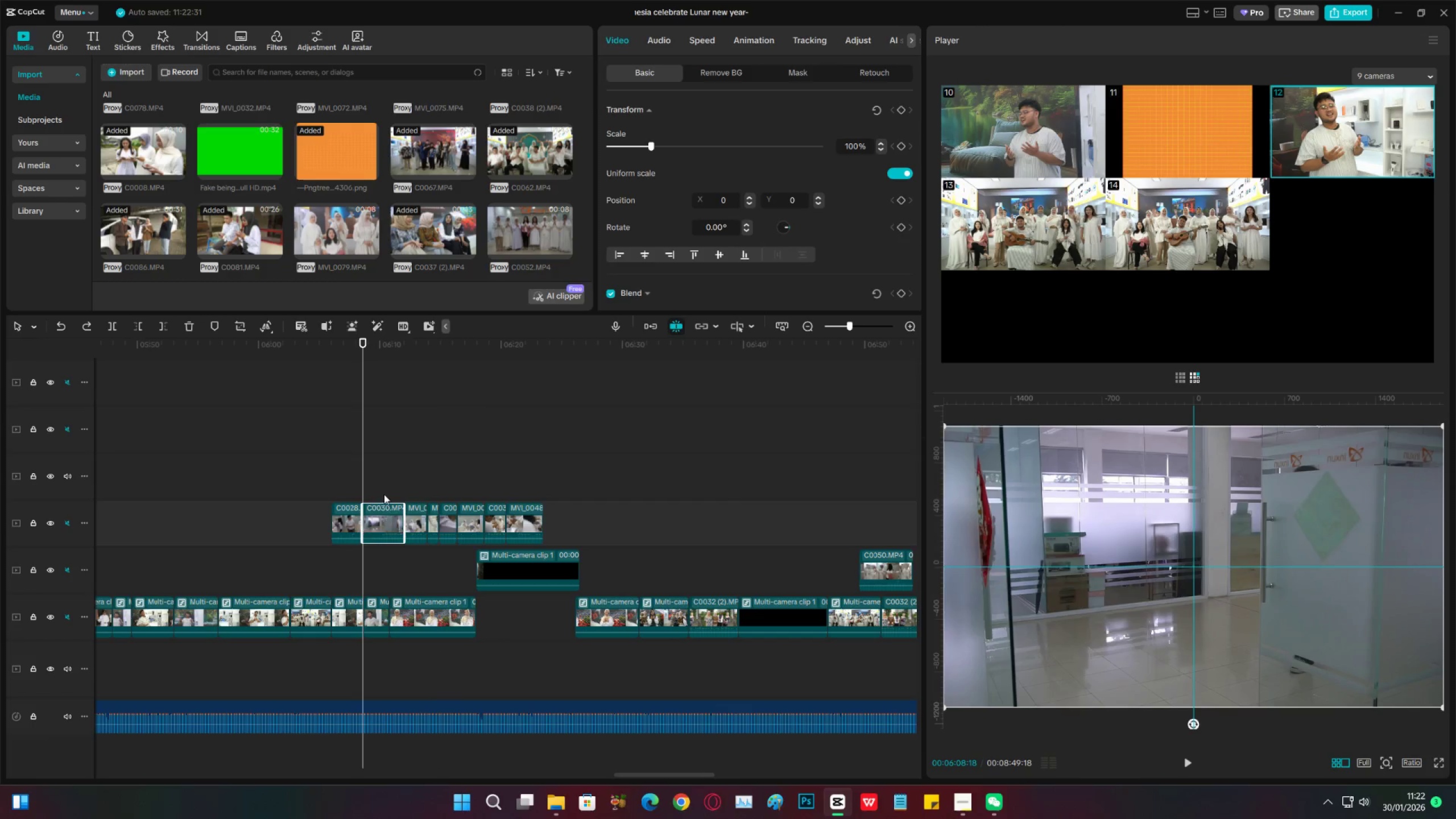 
key(Space)
 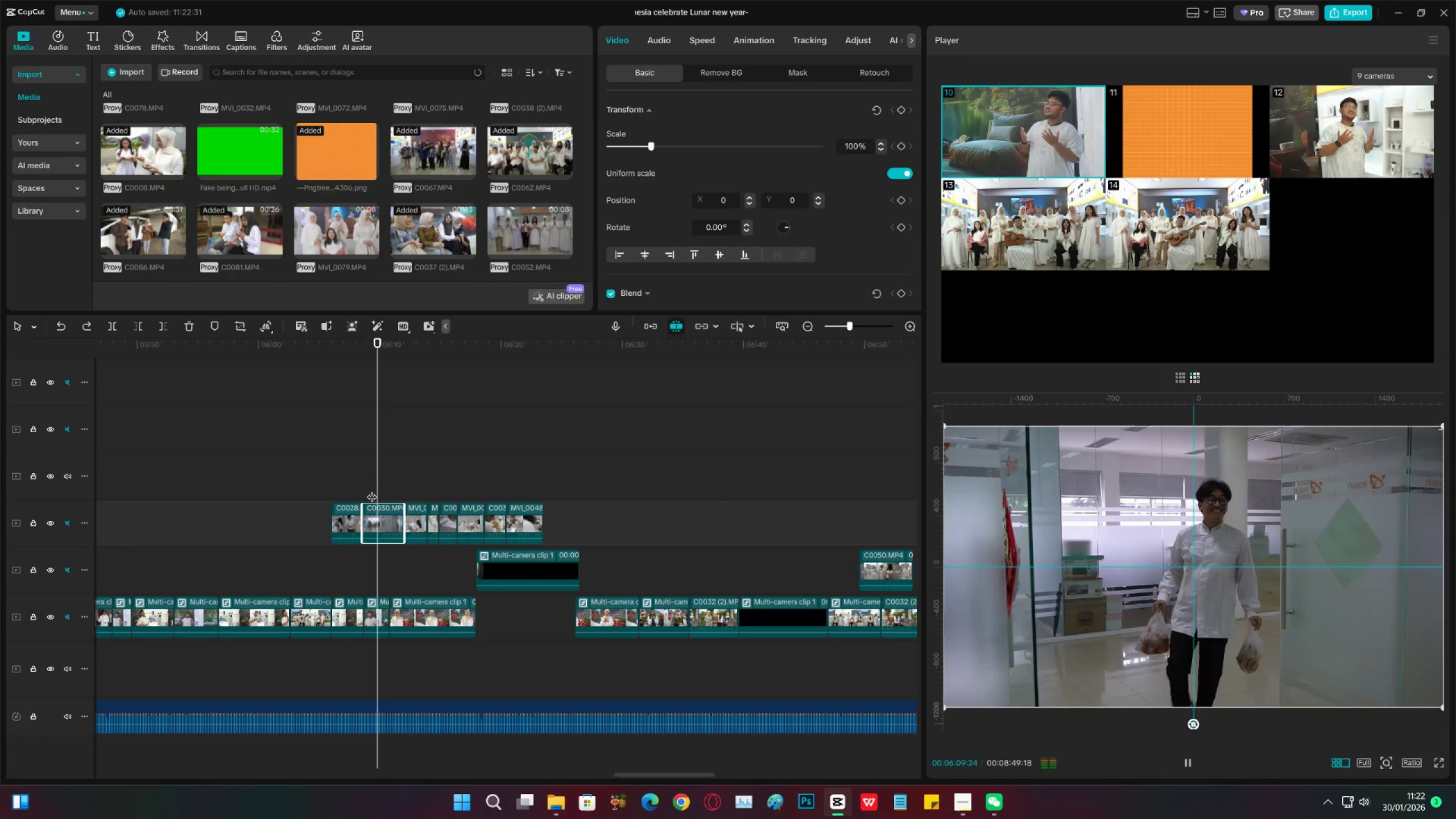 
key(Space)
 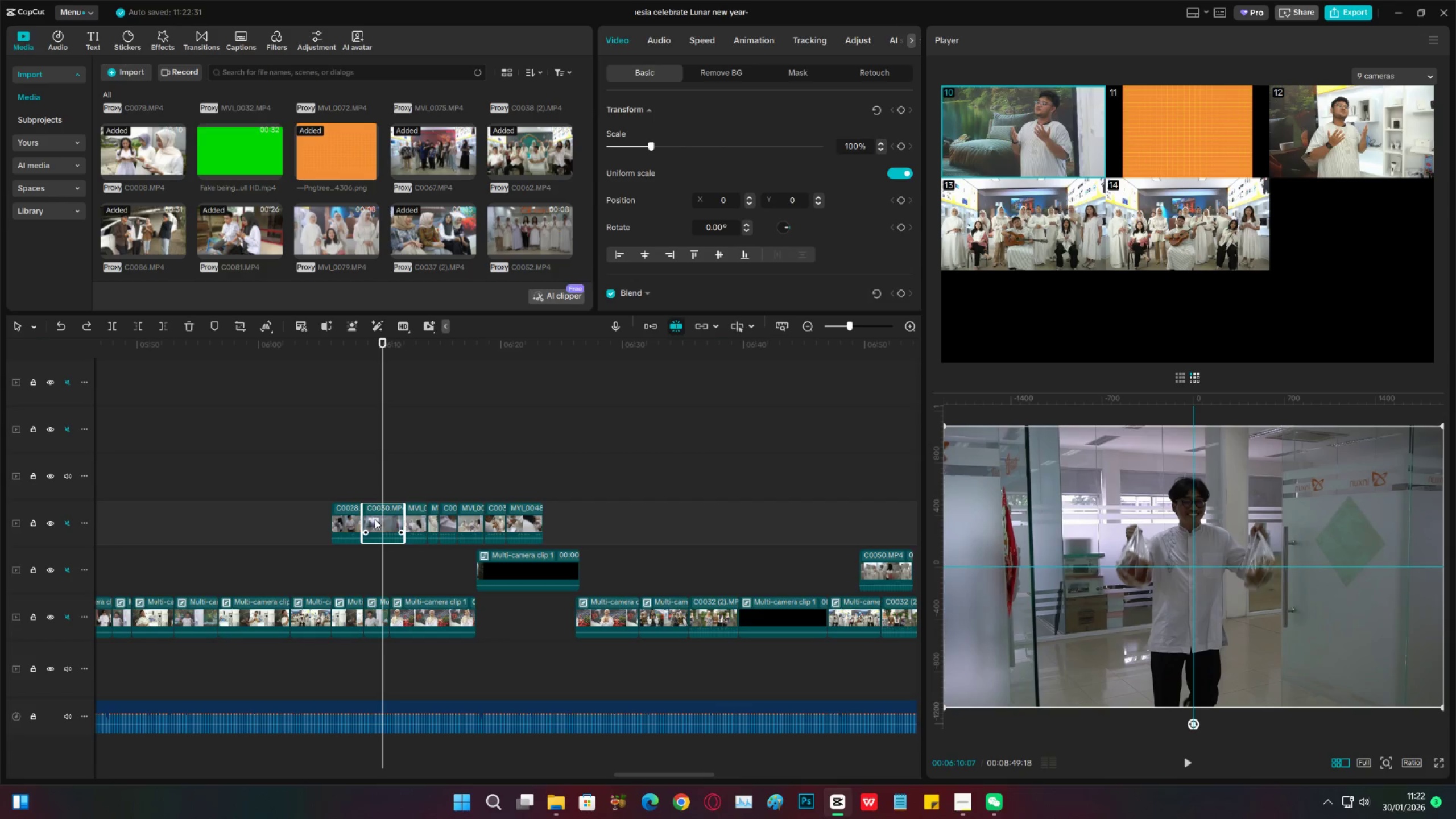 
key(C)
 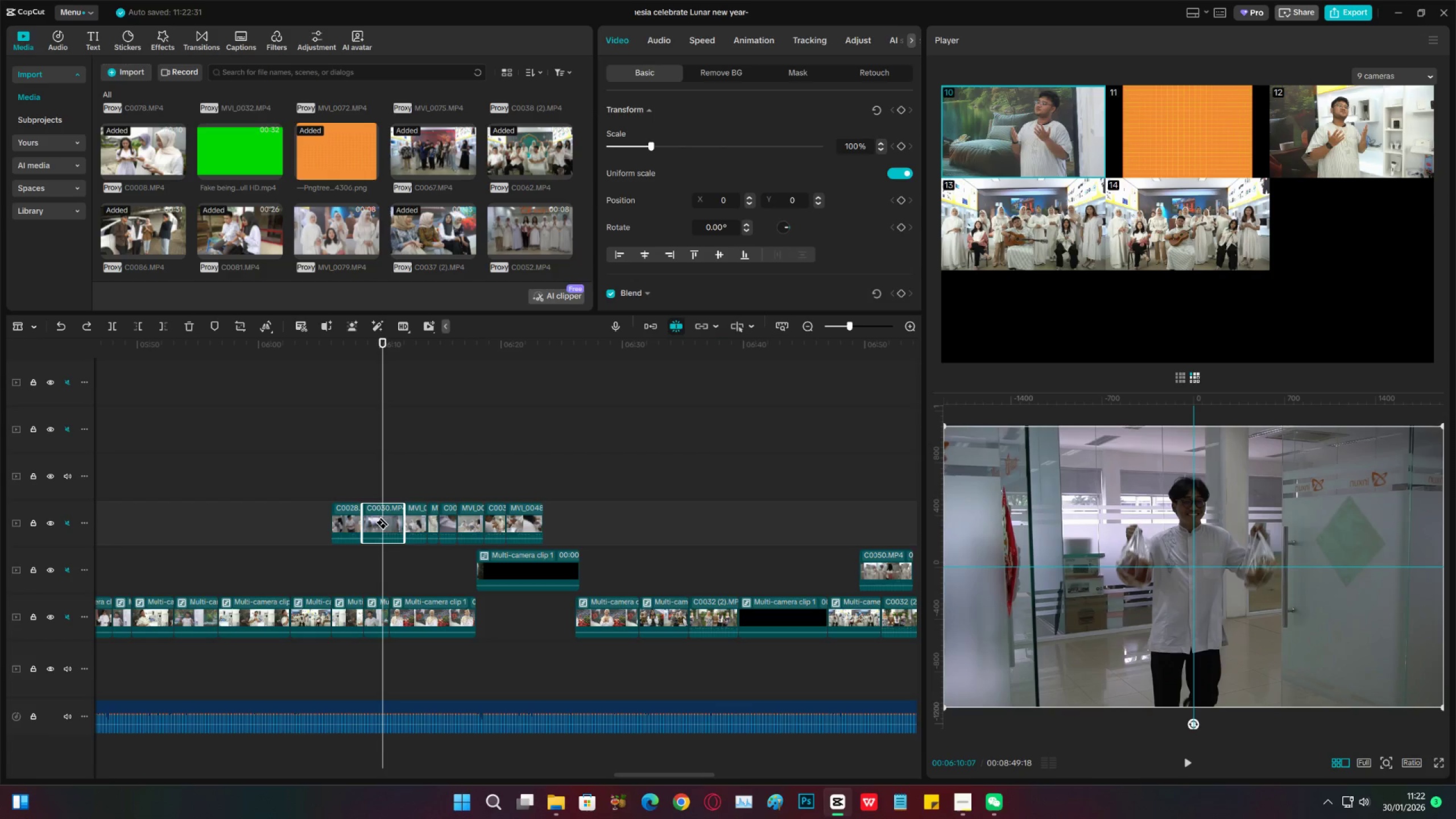 
key(Space)
 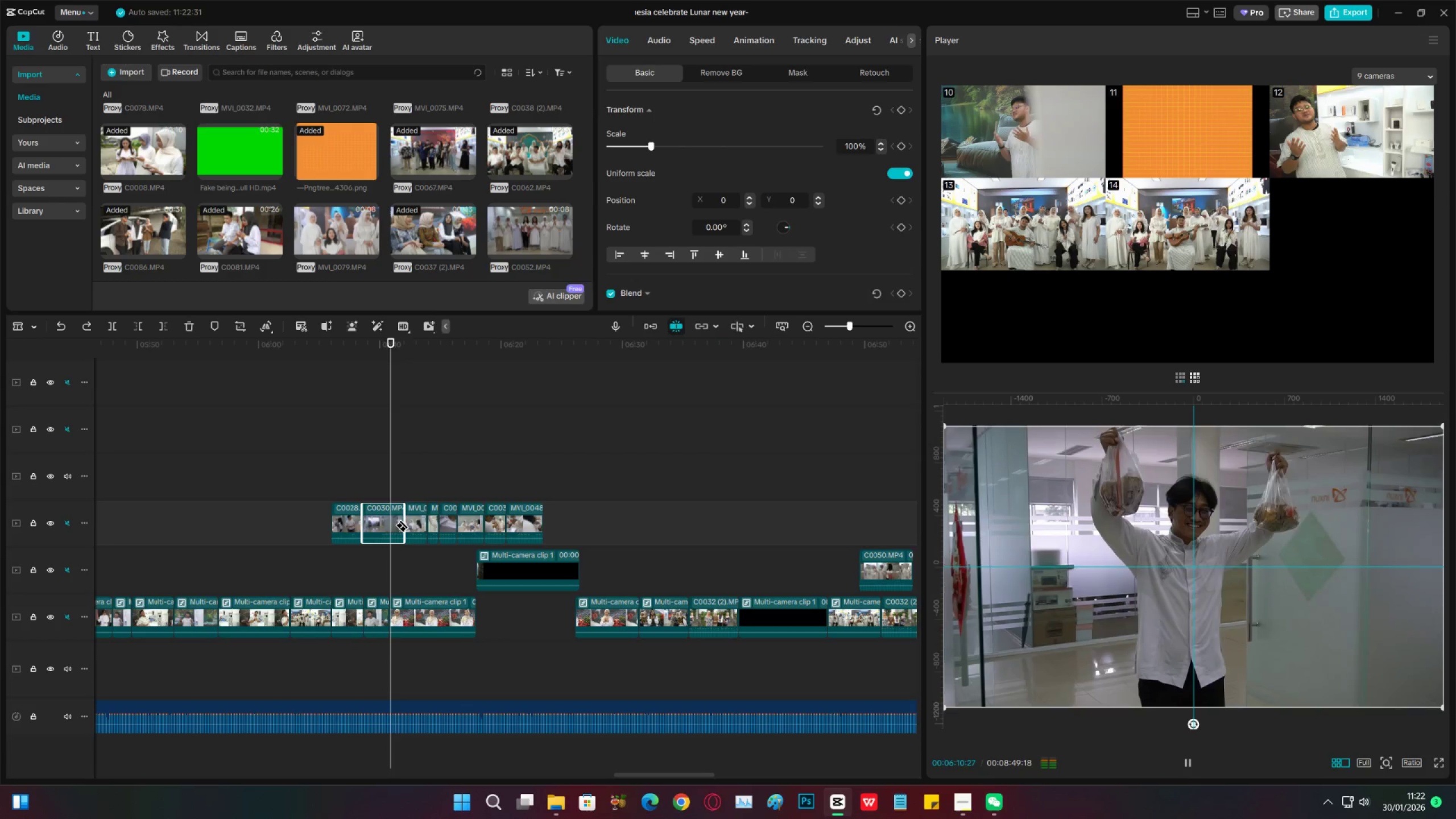 
key(Space)
 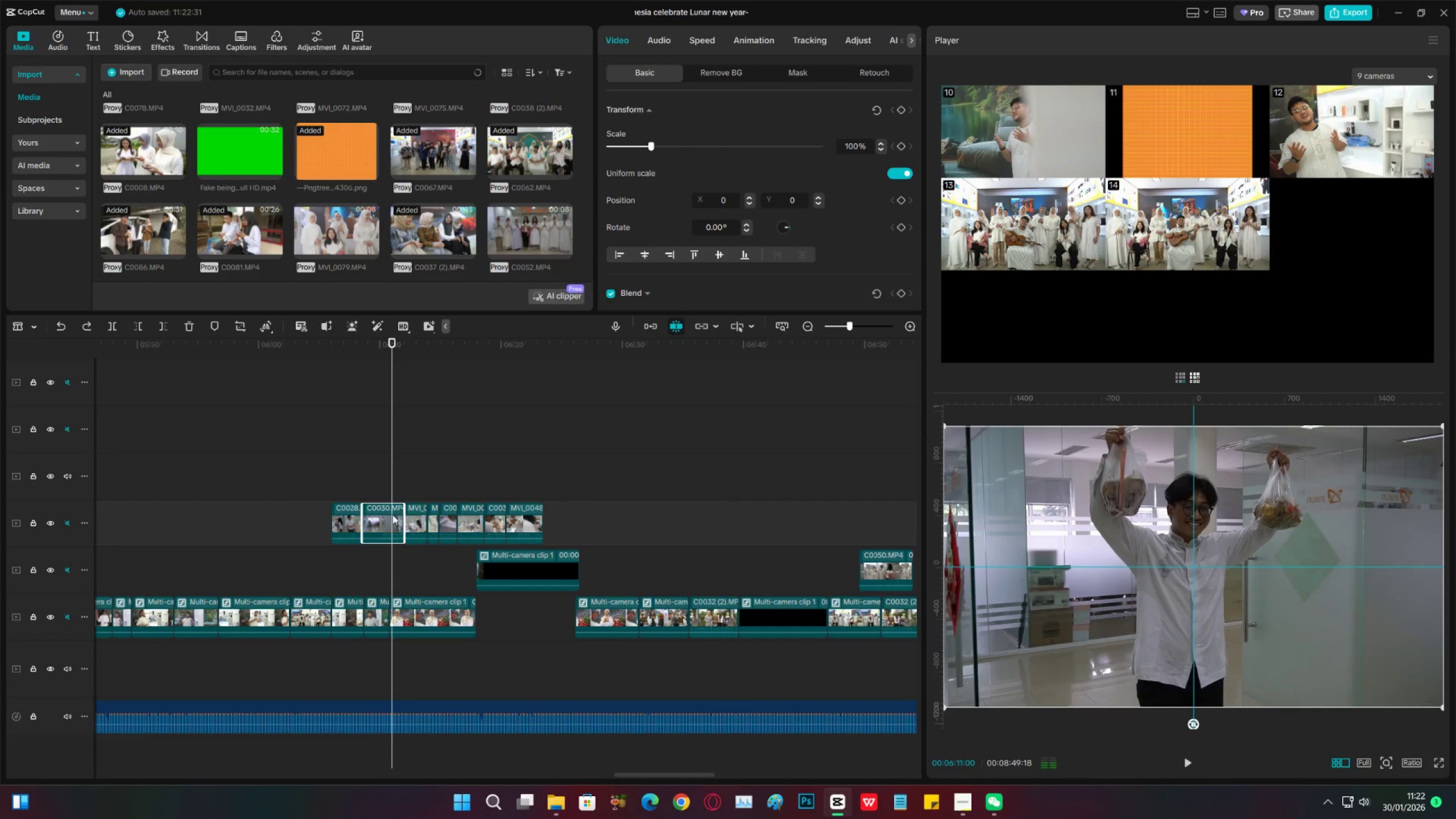 
key(V)
 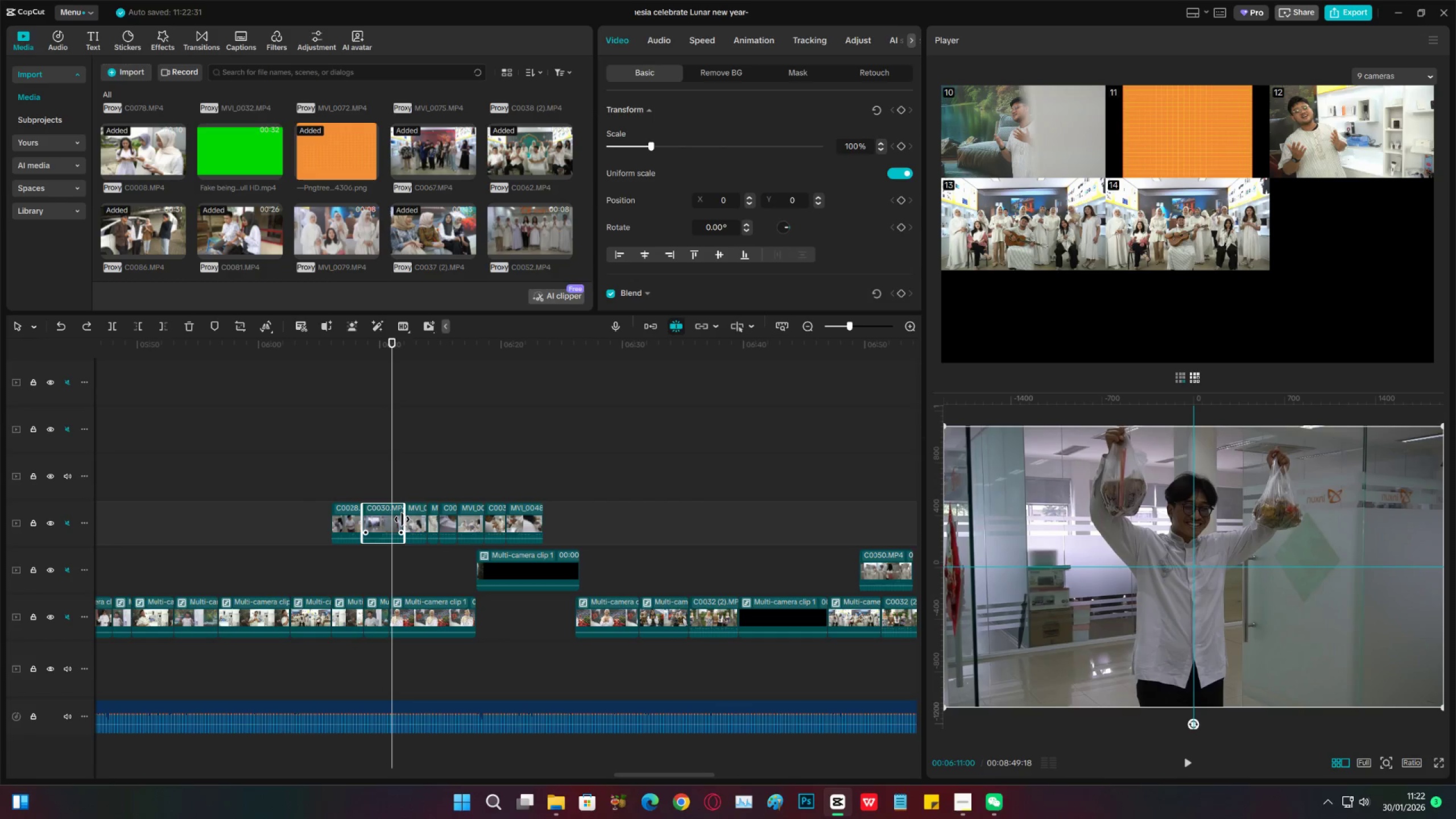 
left_click_drag(start_coordinate=[402, 519], to_coordinate=[390, 518])
 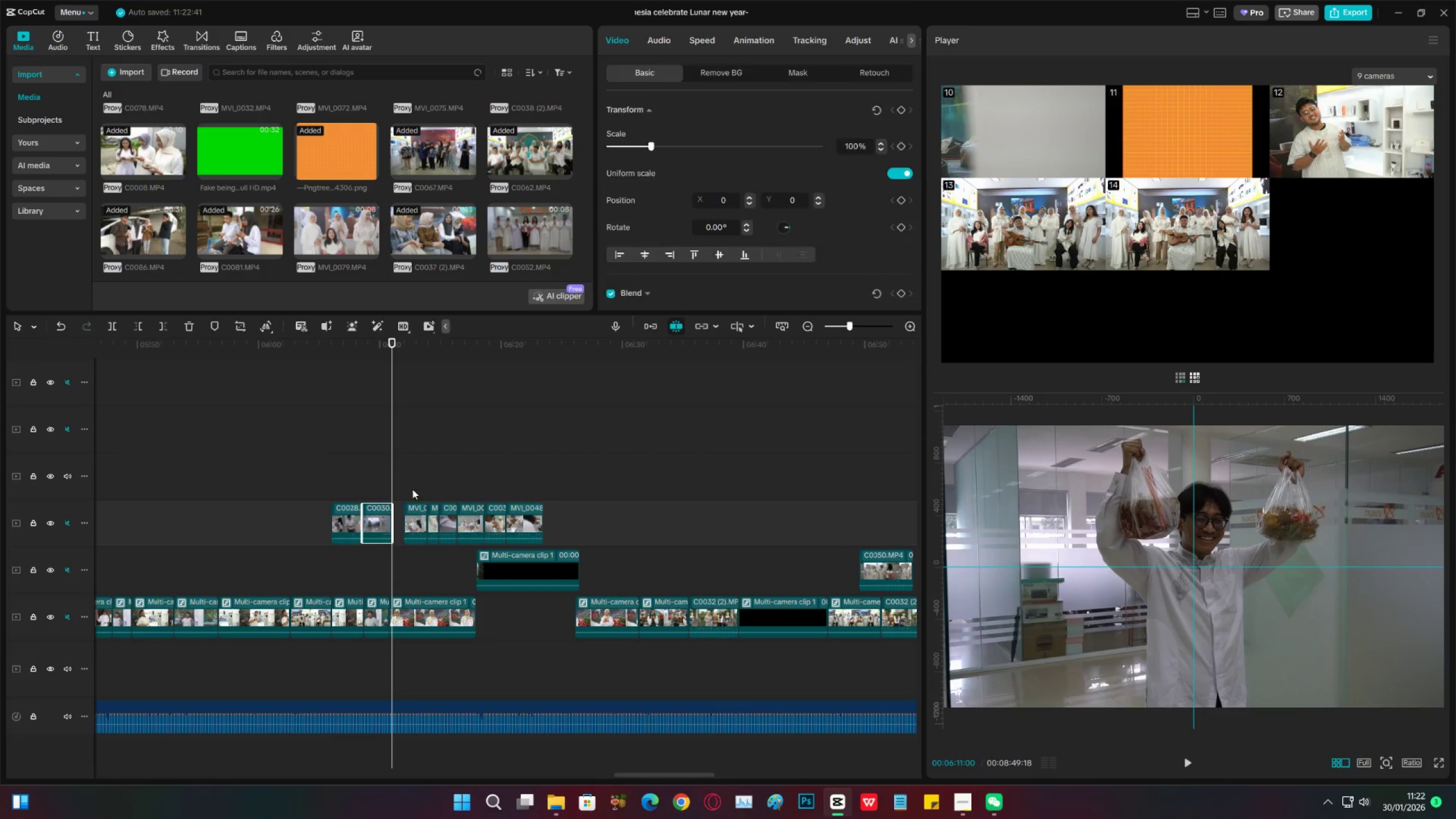 
left_click_drag(start_coordinate=[406, 487], to_coordinate=[531, 521])
 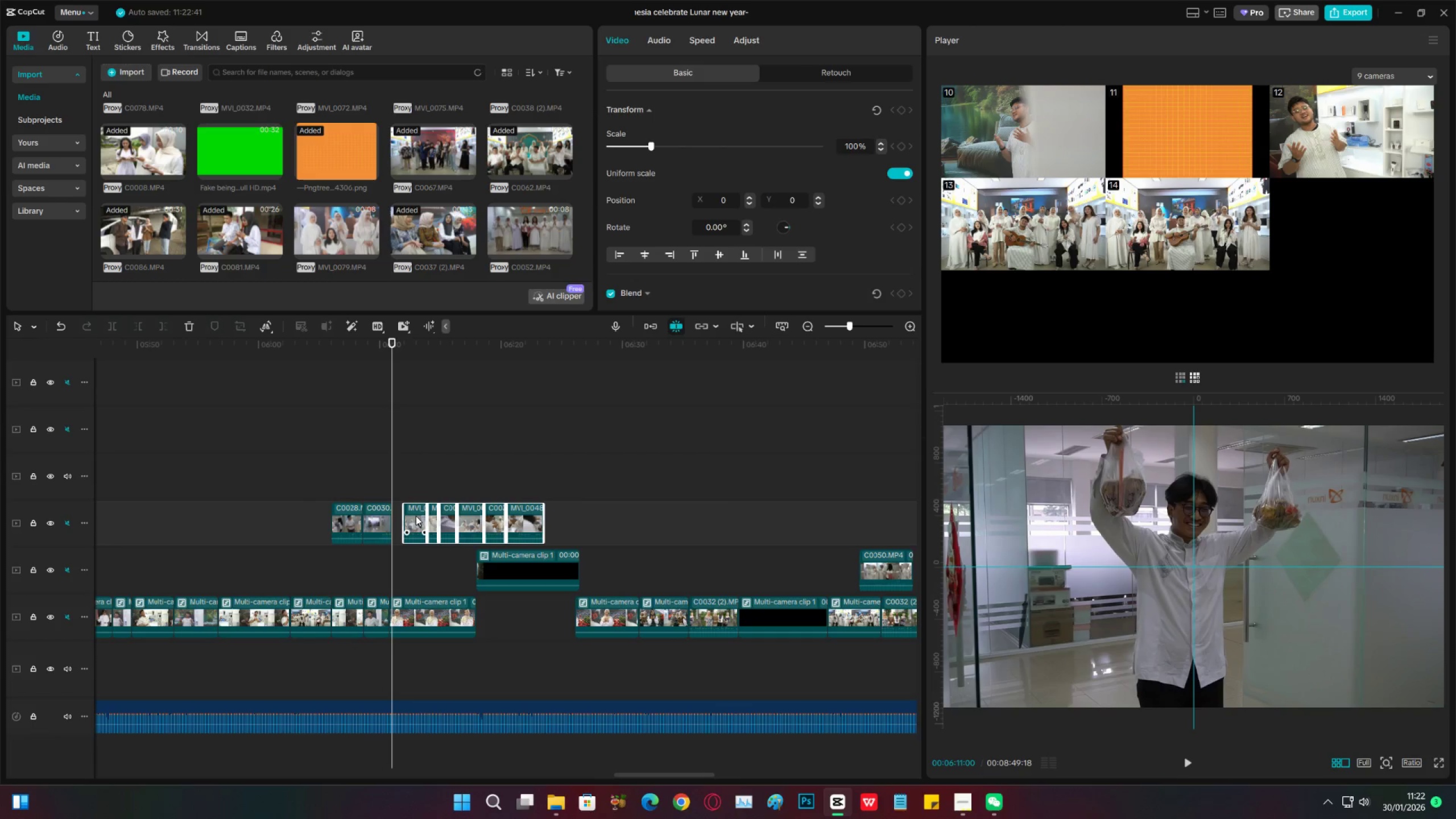 
left_click_drag(start_coordinate=[416, 516], to_coordinate=[406, 516])
 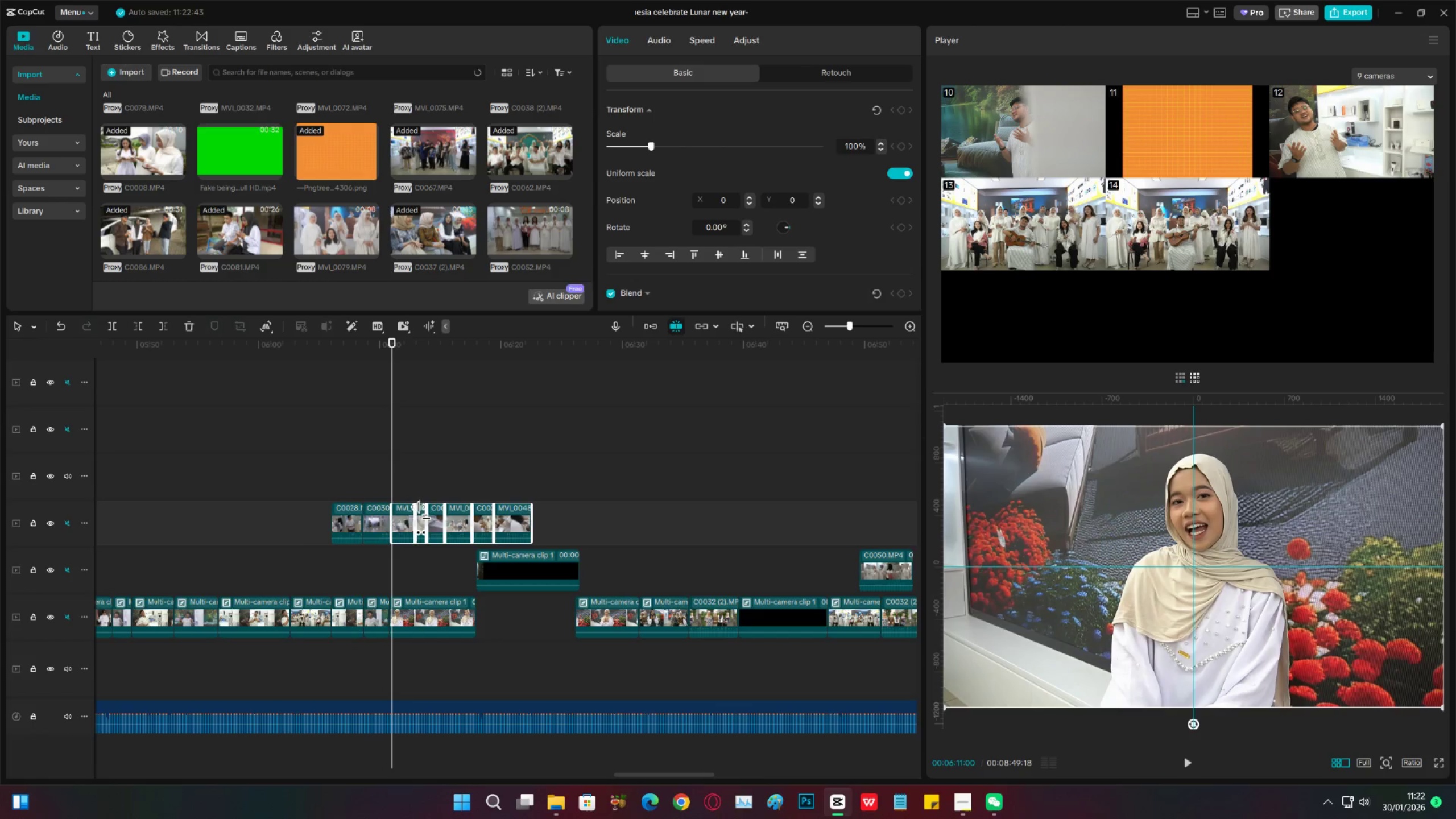 
key(Space)
 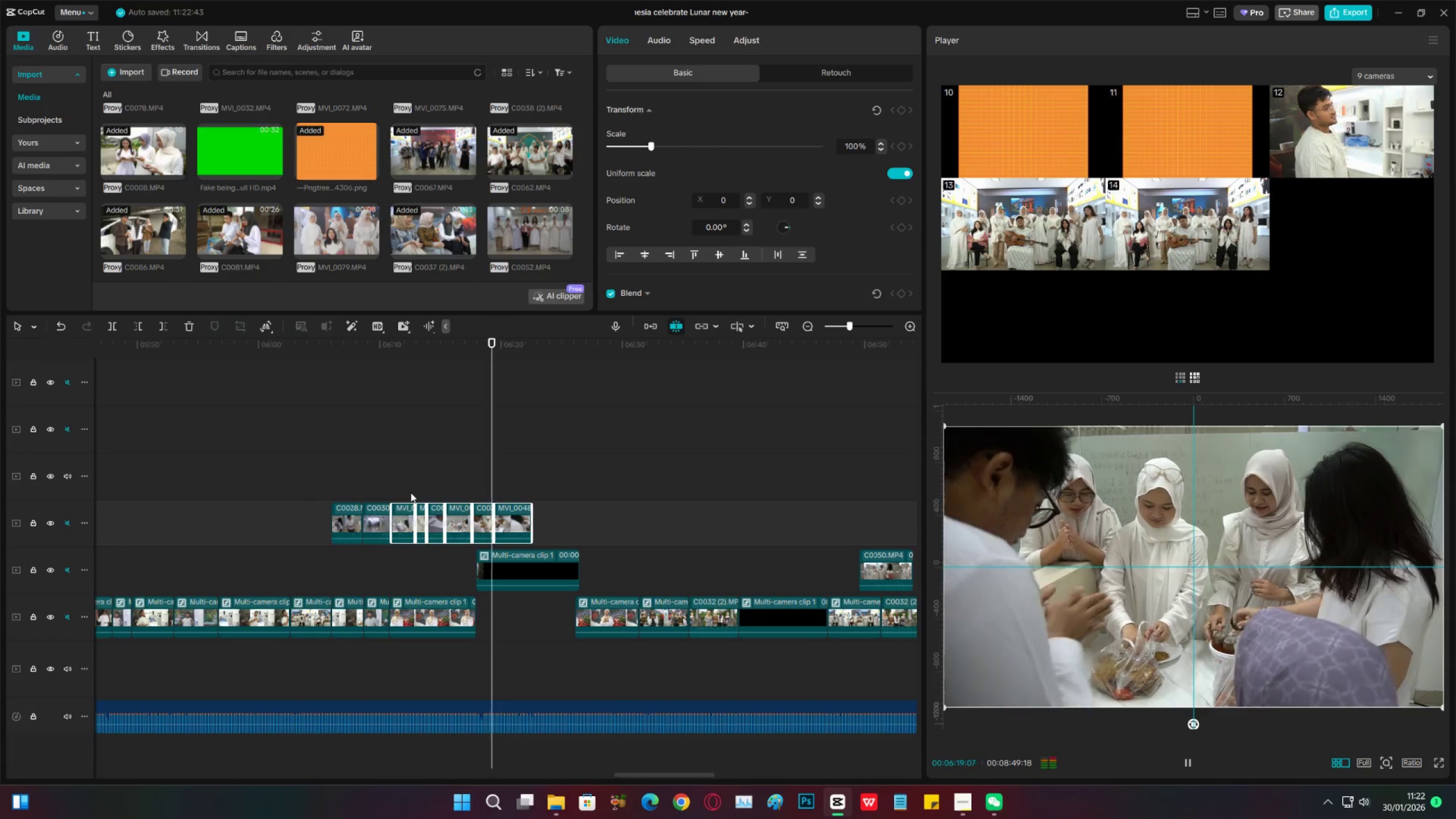 
wait(13.24)
 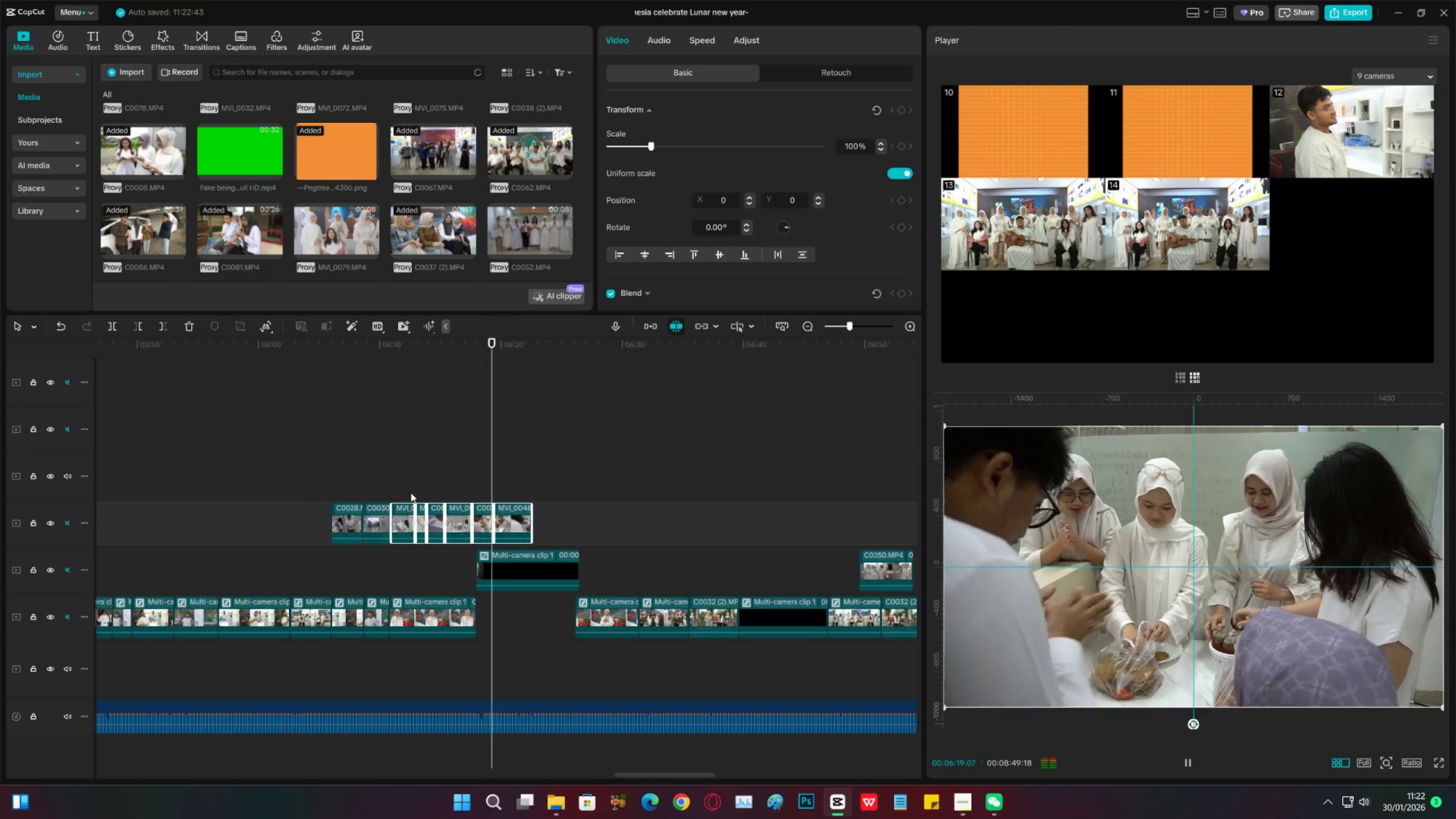 
key(Space)
 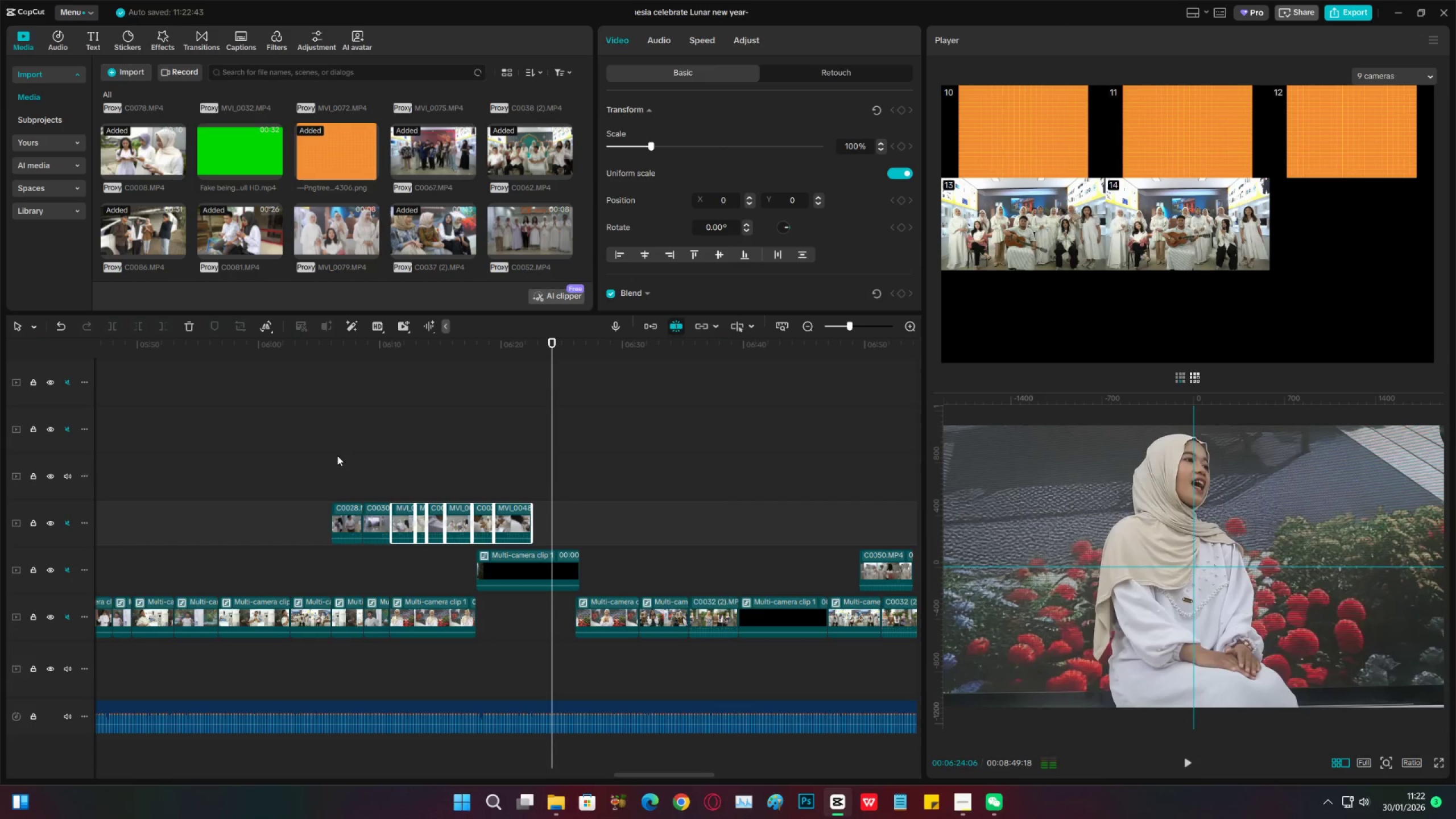 
left_click_drag(start_coordinate=[337, 456], to_coordinate=[525, 510])
 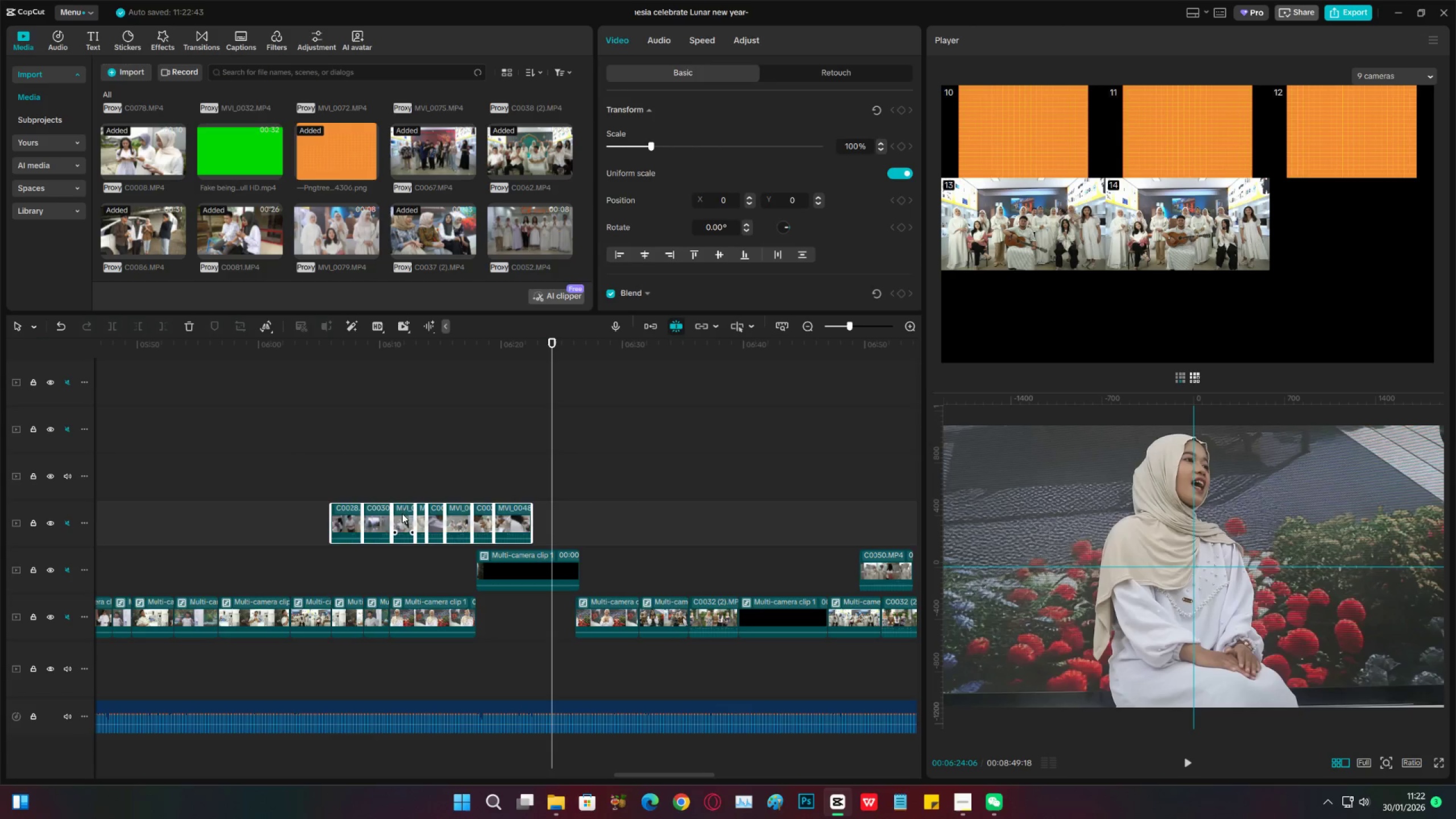 
left_click_drag(start_coordinate=[402, 514], to_coordinate=[612, 510])
 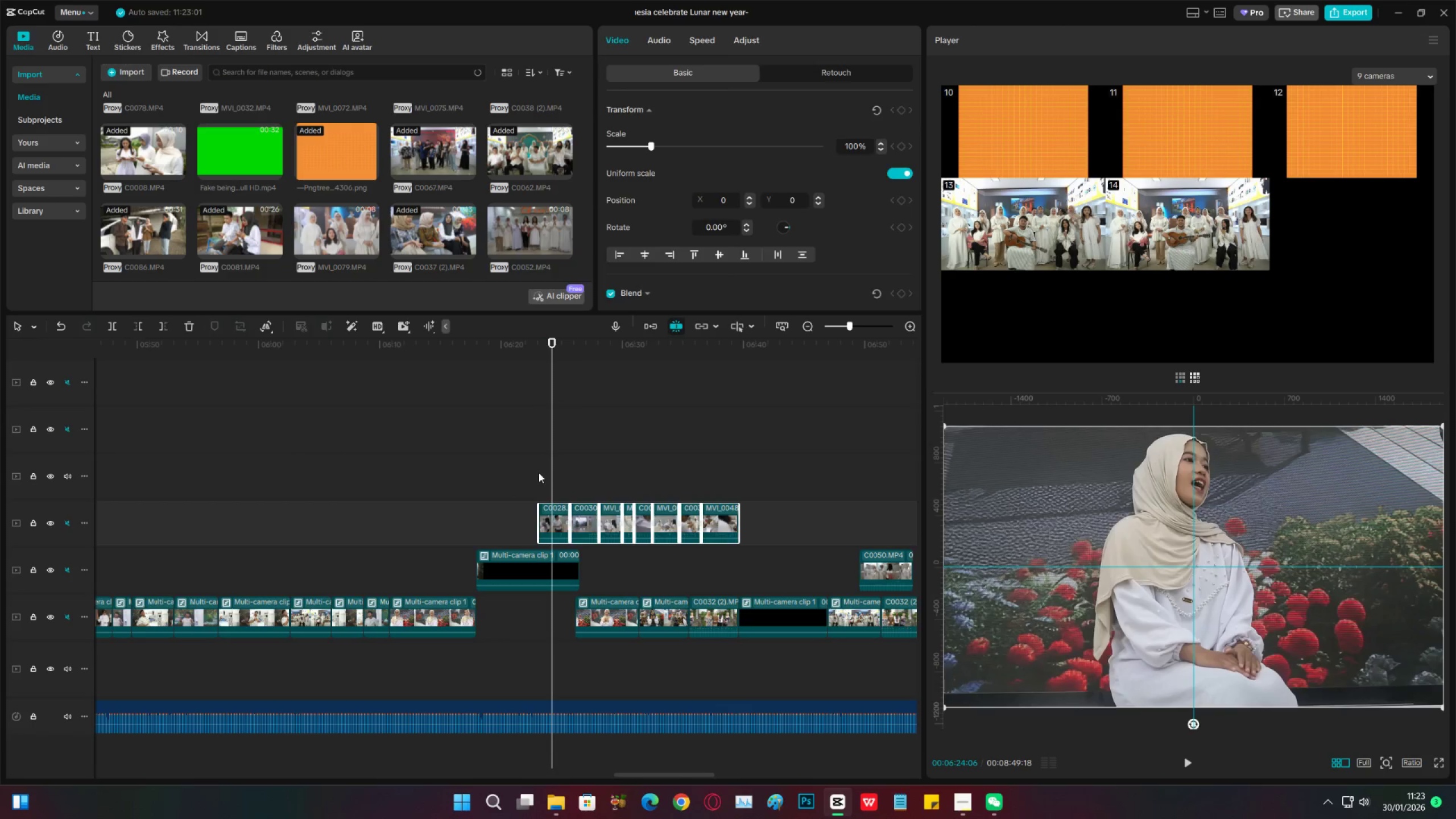 
left_click([539, 473])
 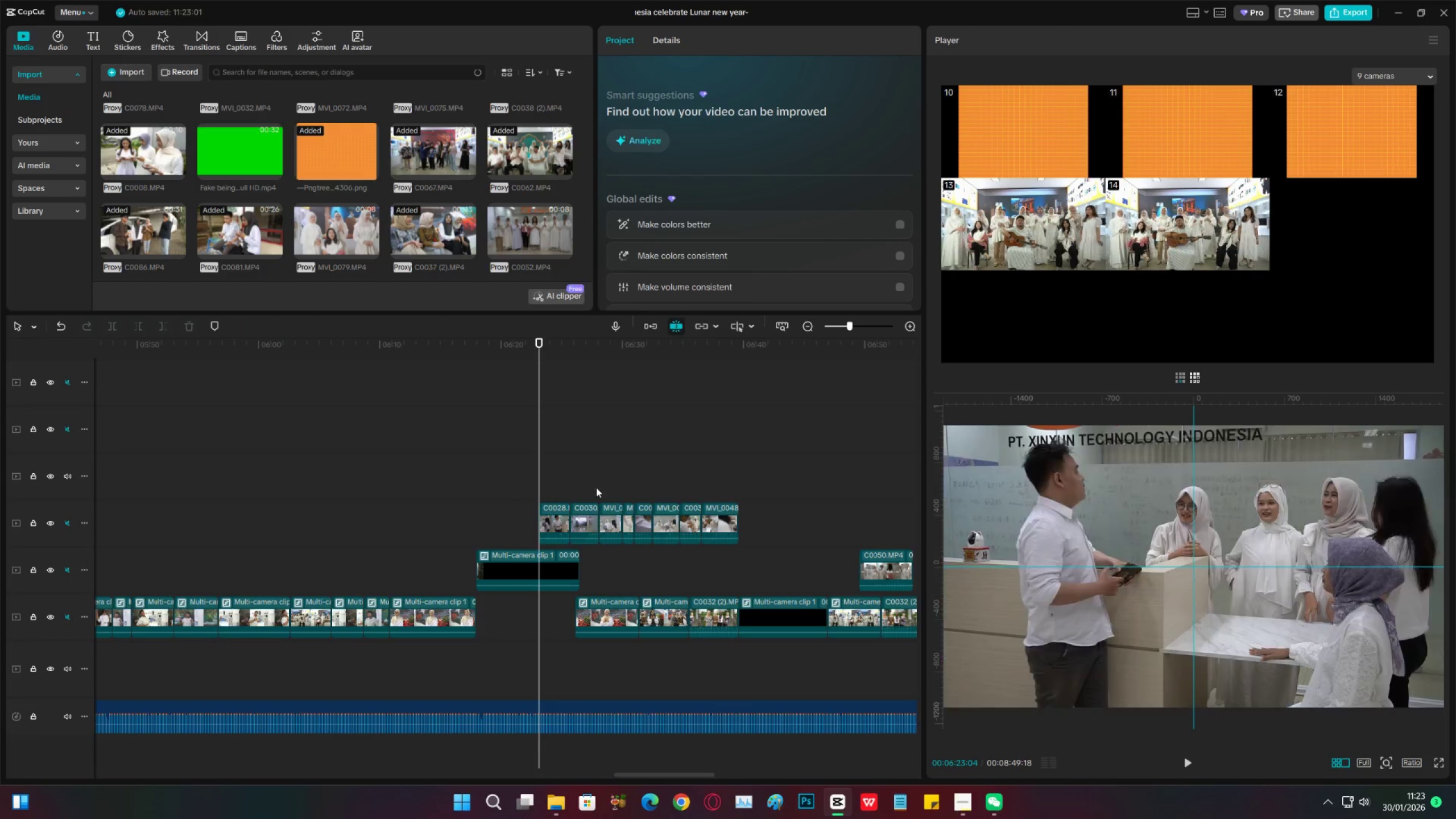 
key(Space)
 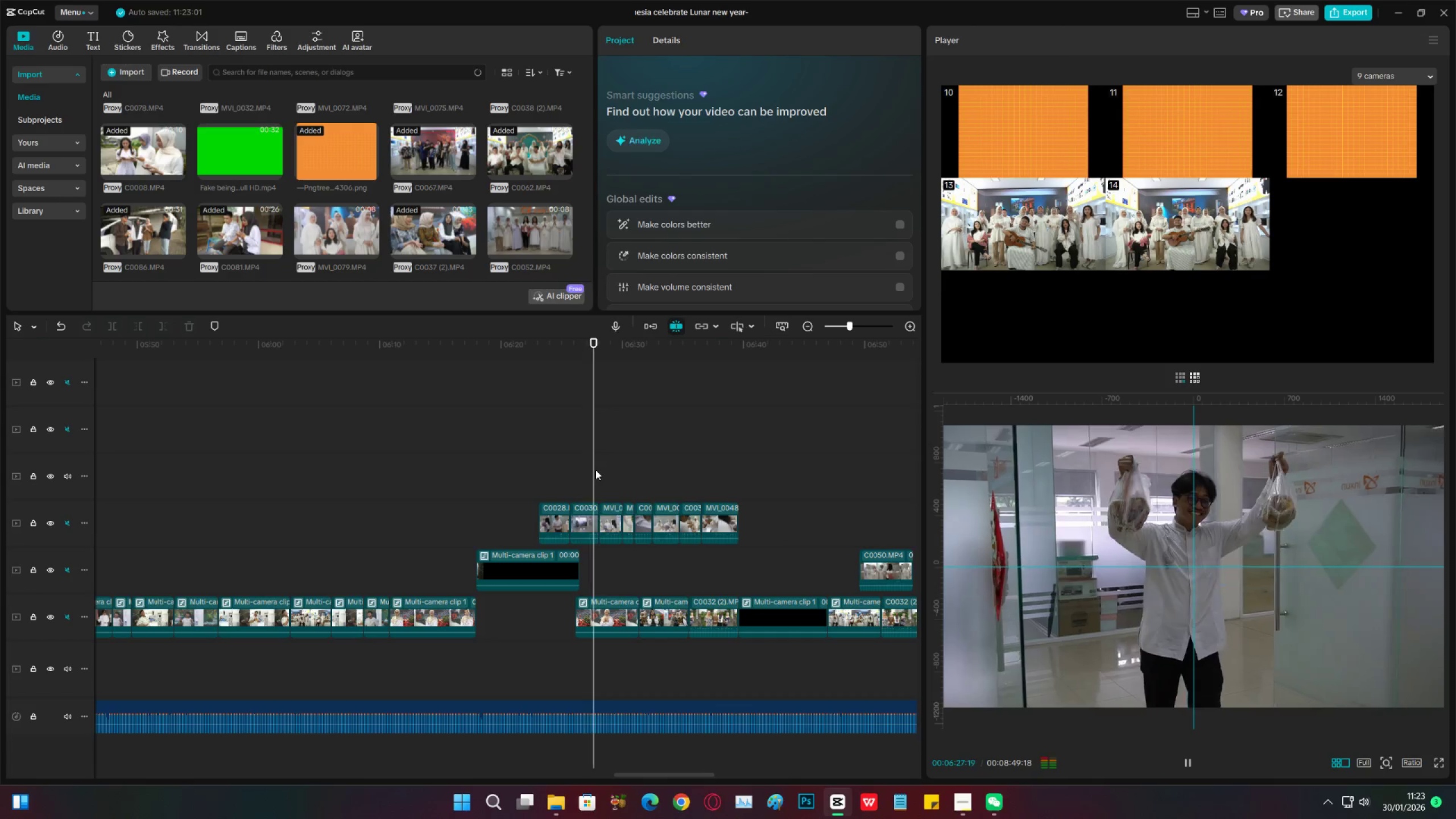 
wait(9.47)
 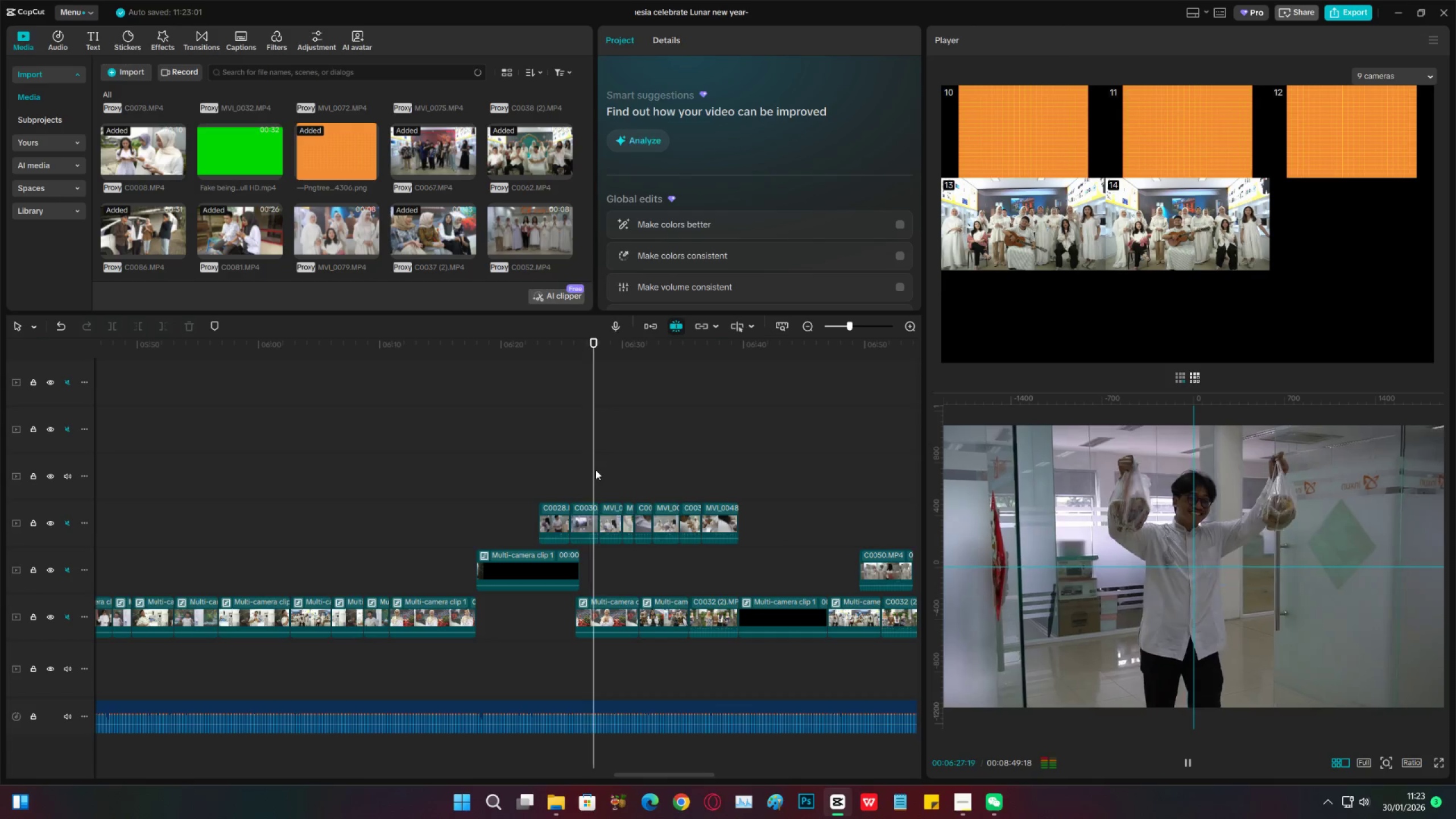 
key(Space)
 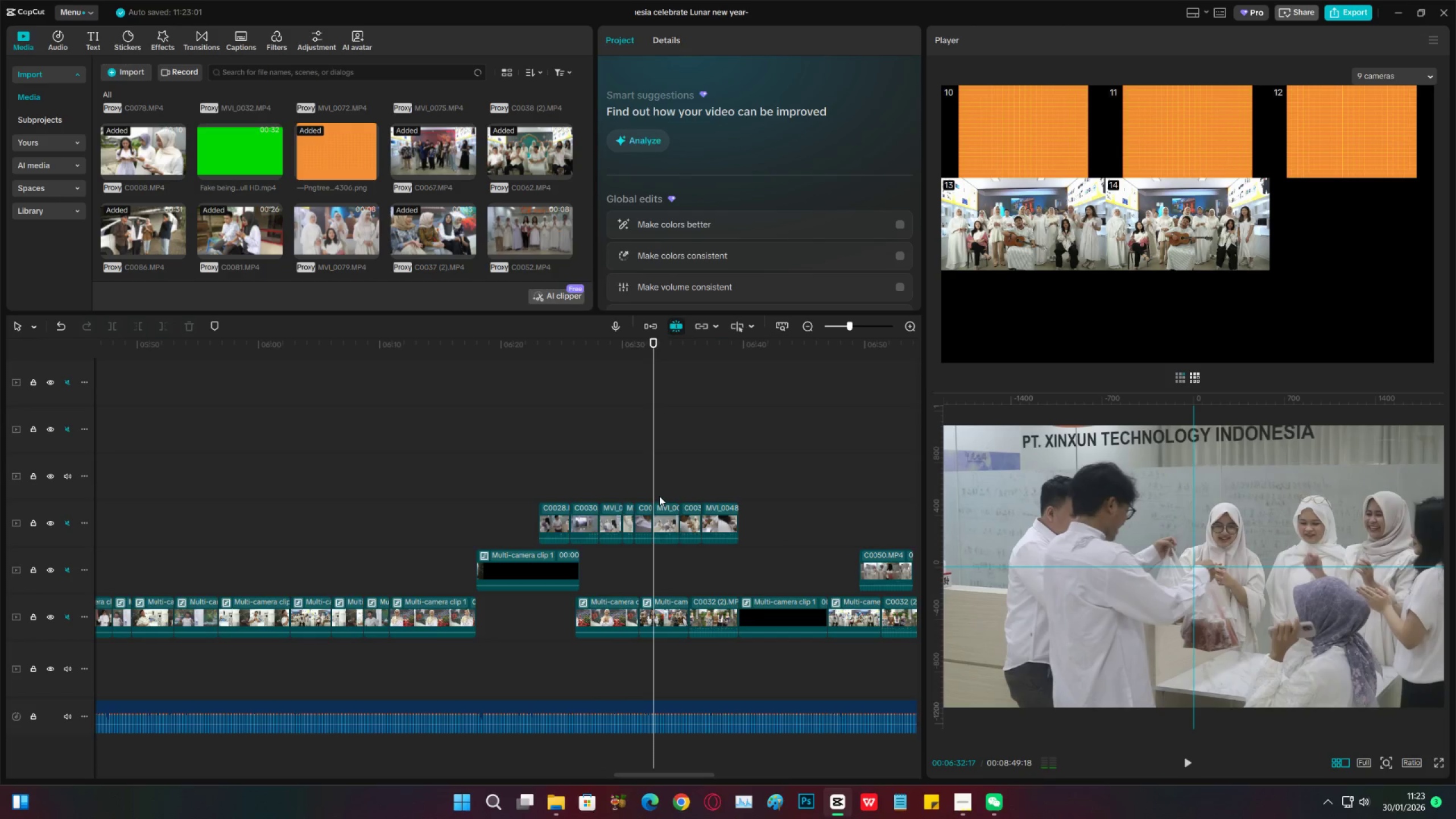 
key(Space)
 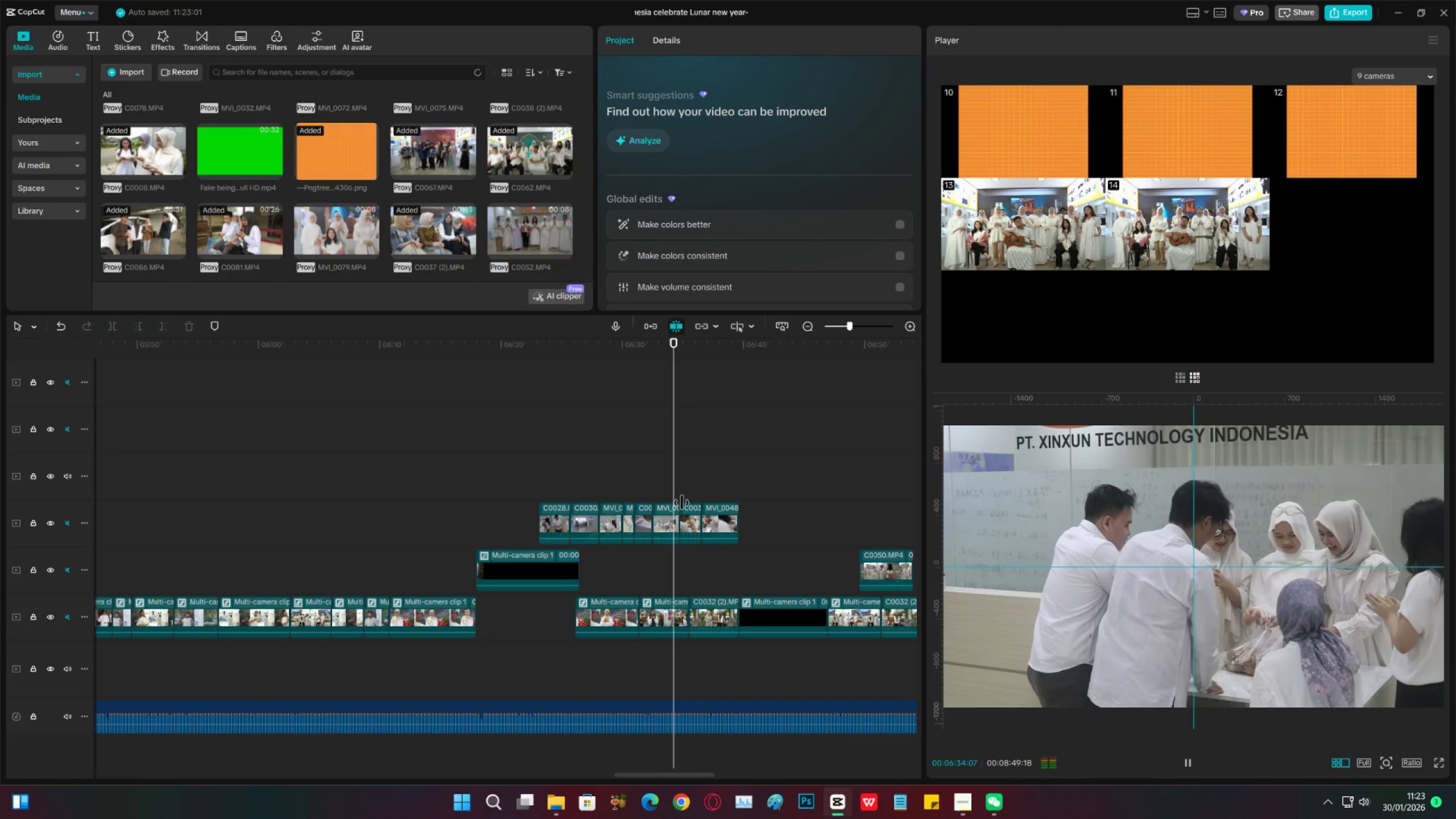 
left_click([671, 508])
 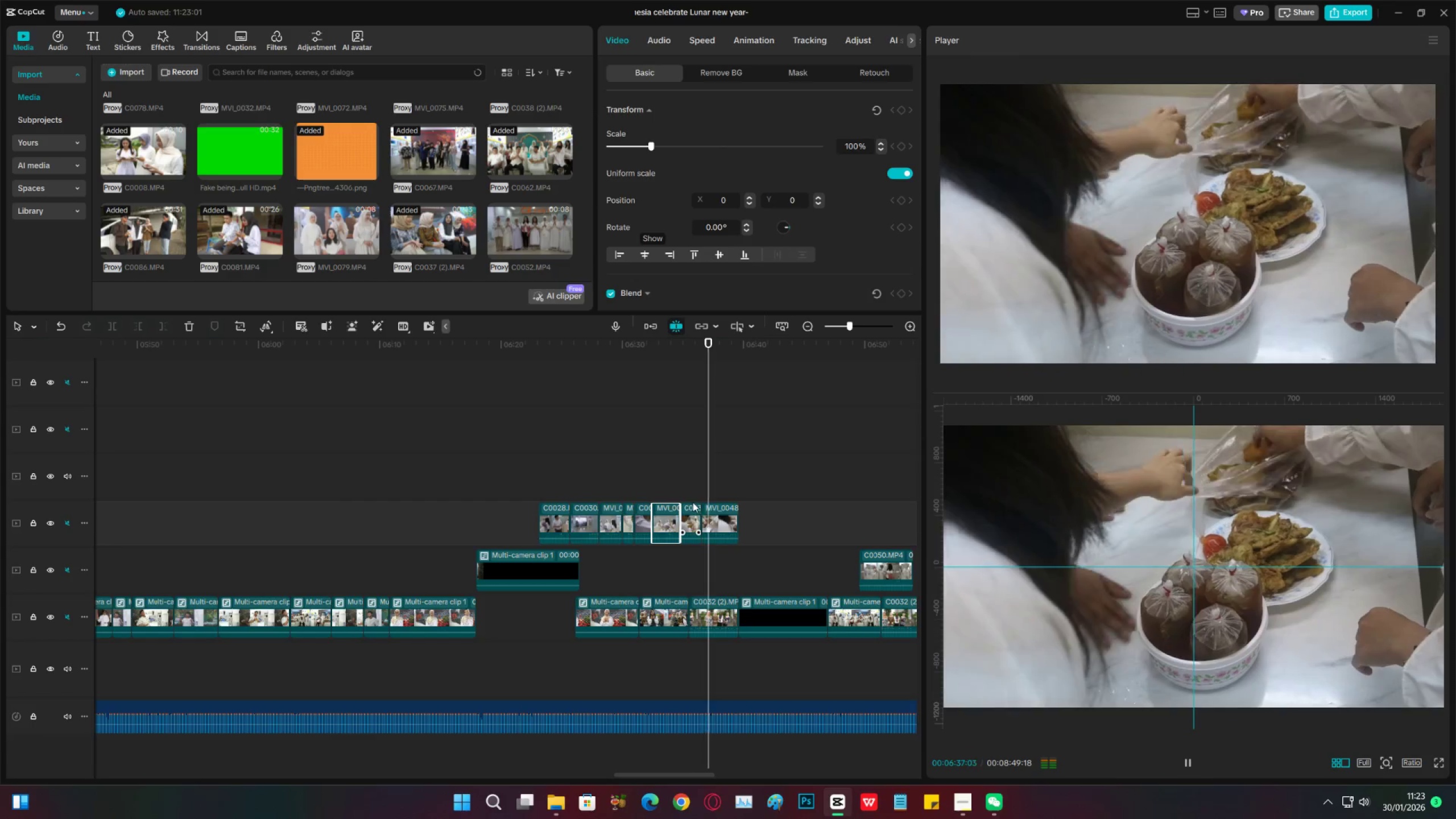 
double_click([691, 515])
 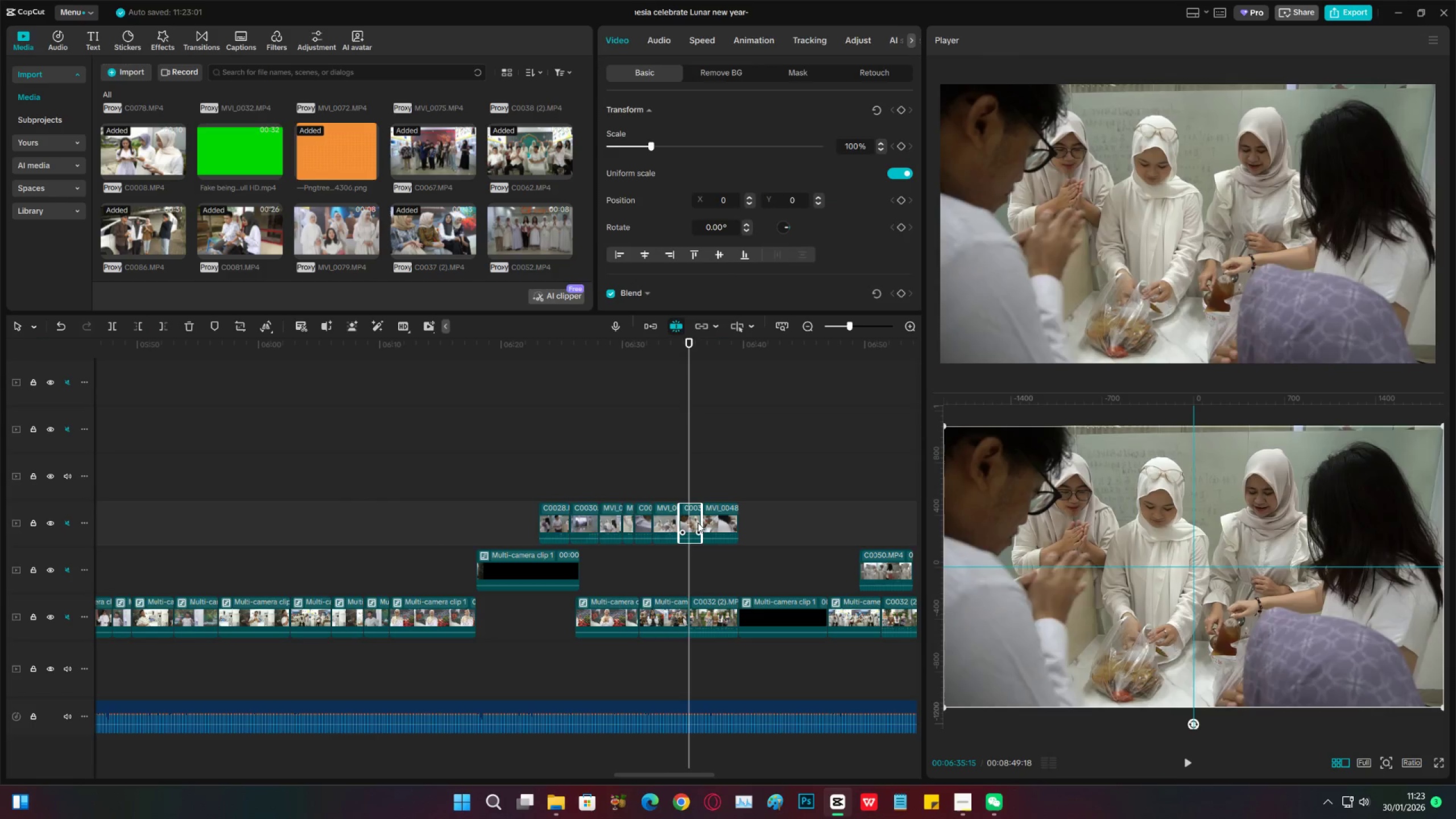 
key(Space)
 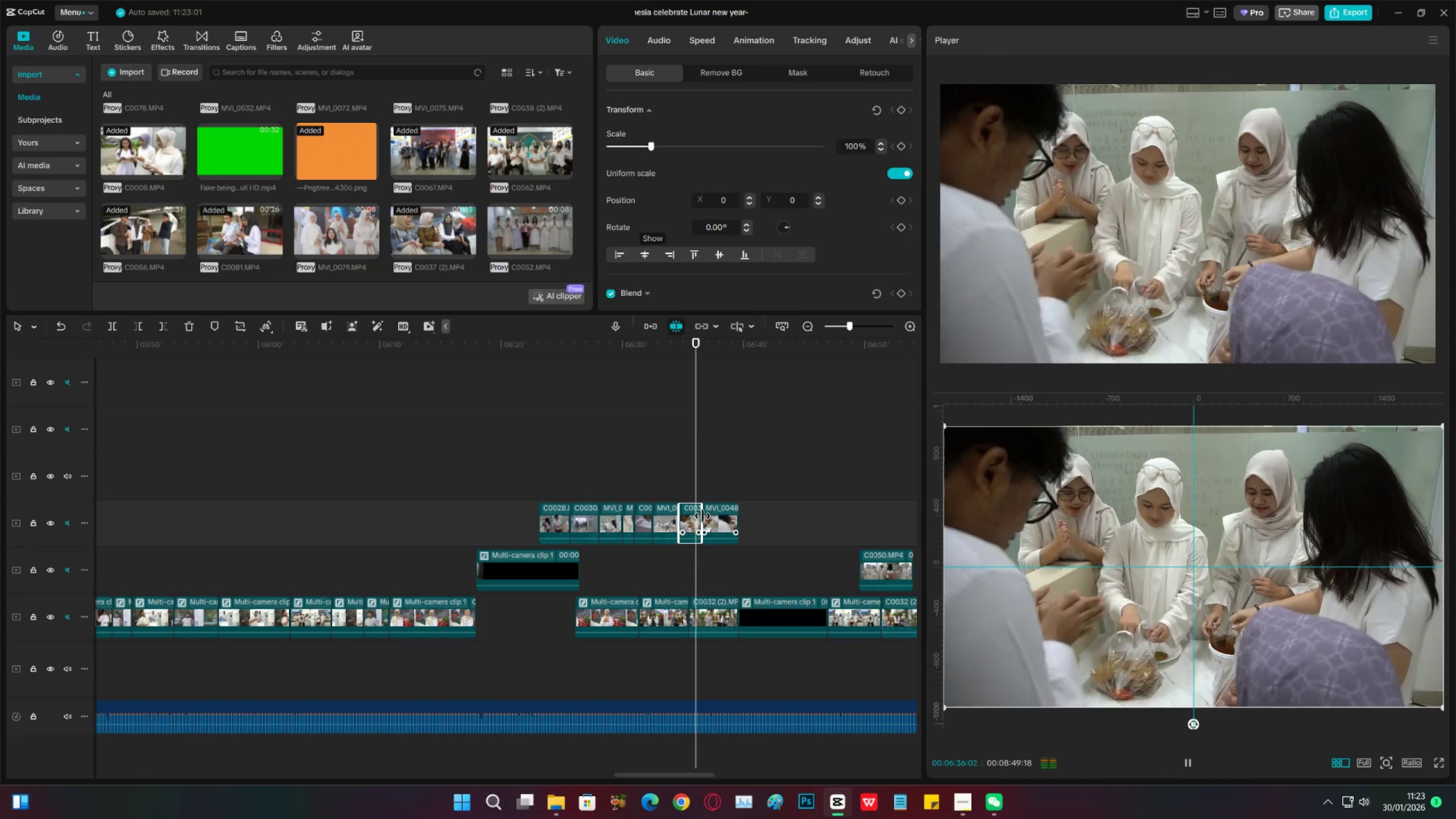 
key(Space)
 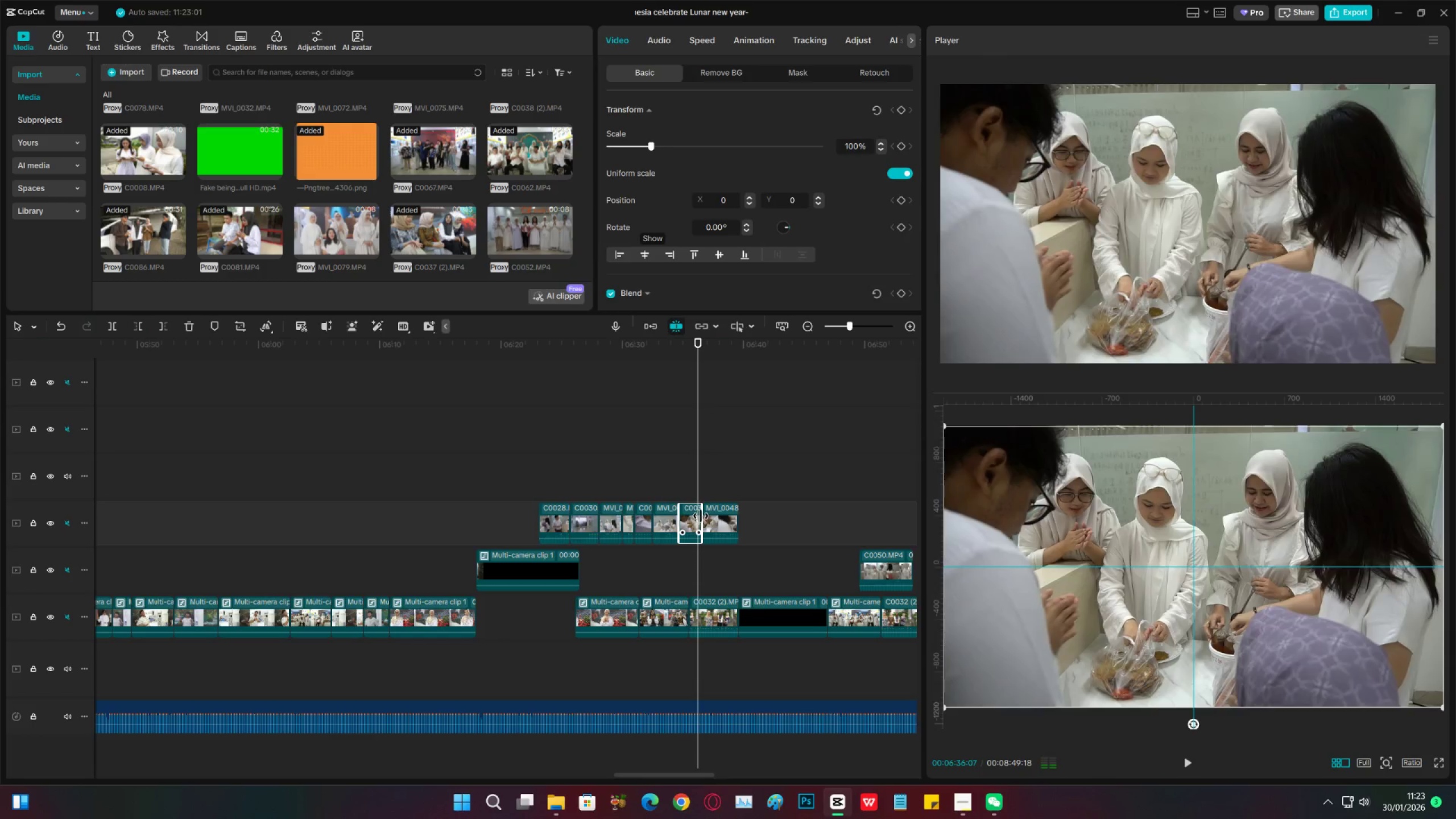 
left_click_drag(start_coordinate=[701, 516], to_coordinate=[693, 515])
 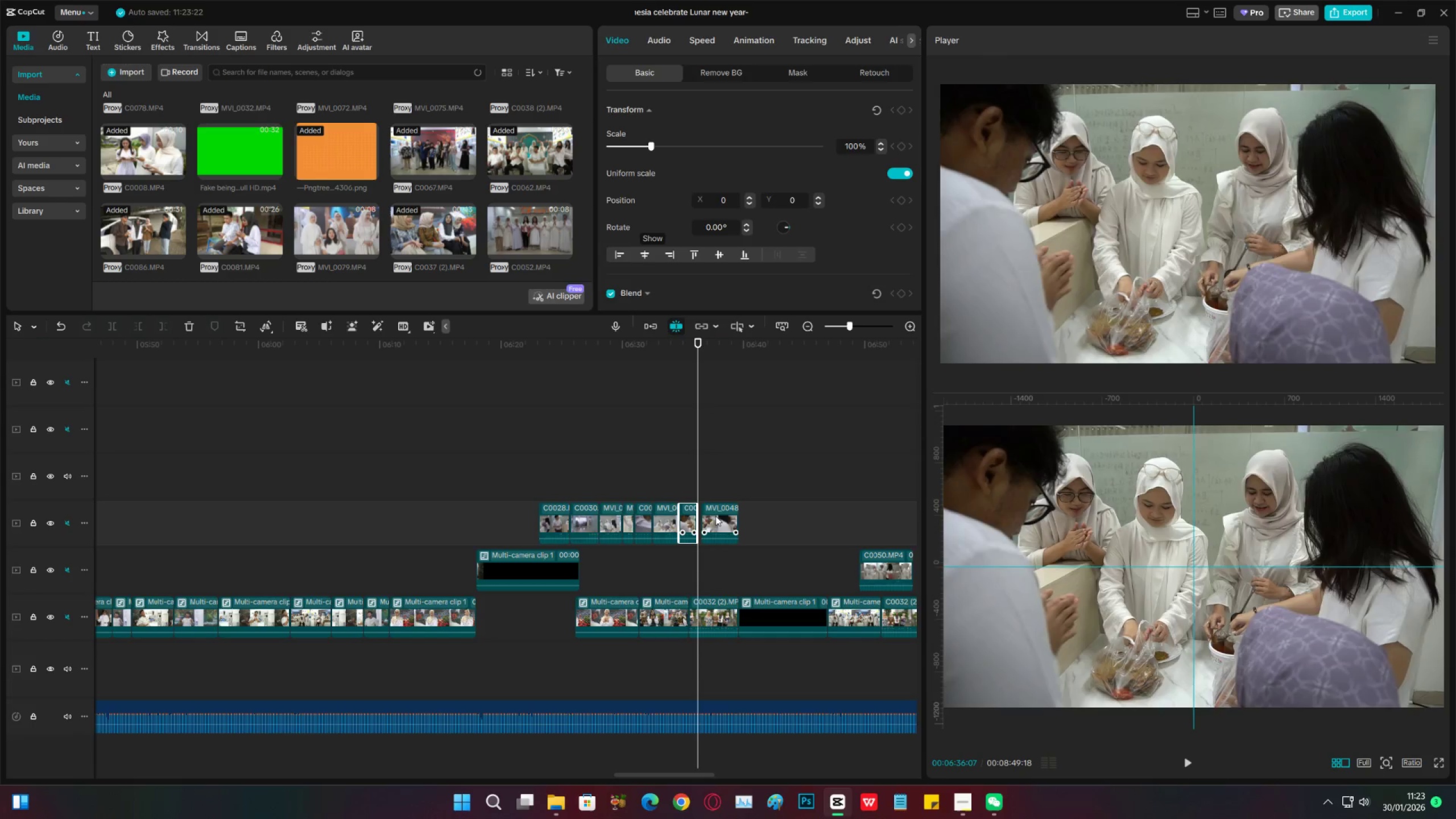 
left_click_drag(start_coordinate=[715, 516], to_coordinate=[708, 516])
 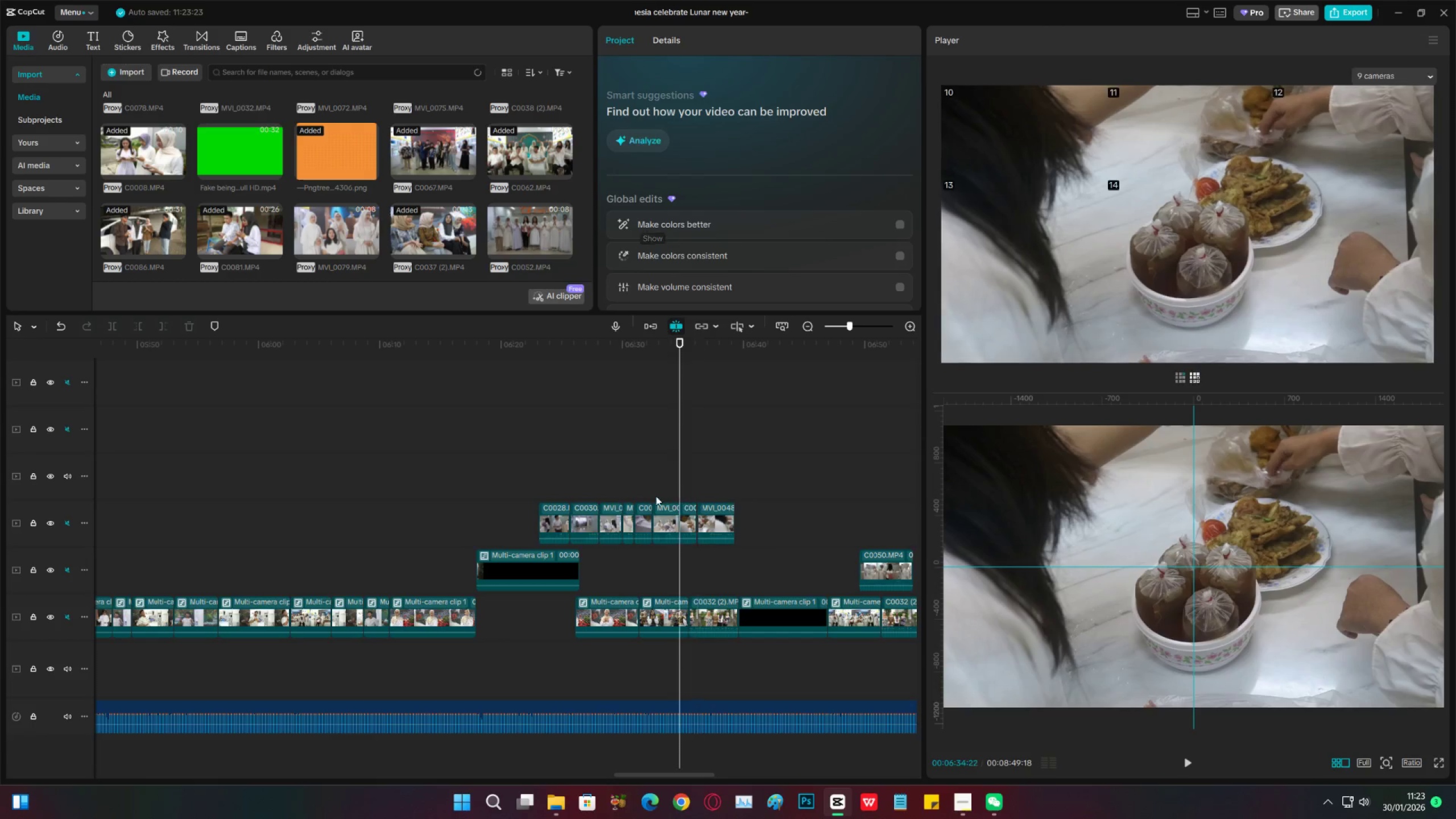 
double_click([655, 496])
 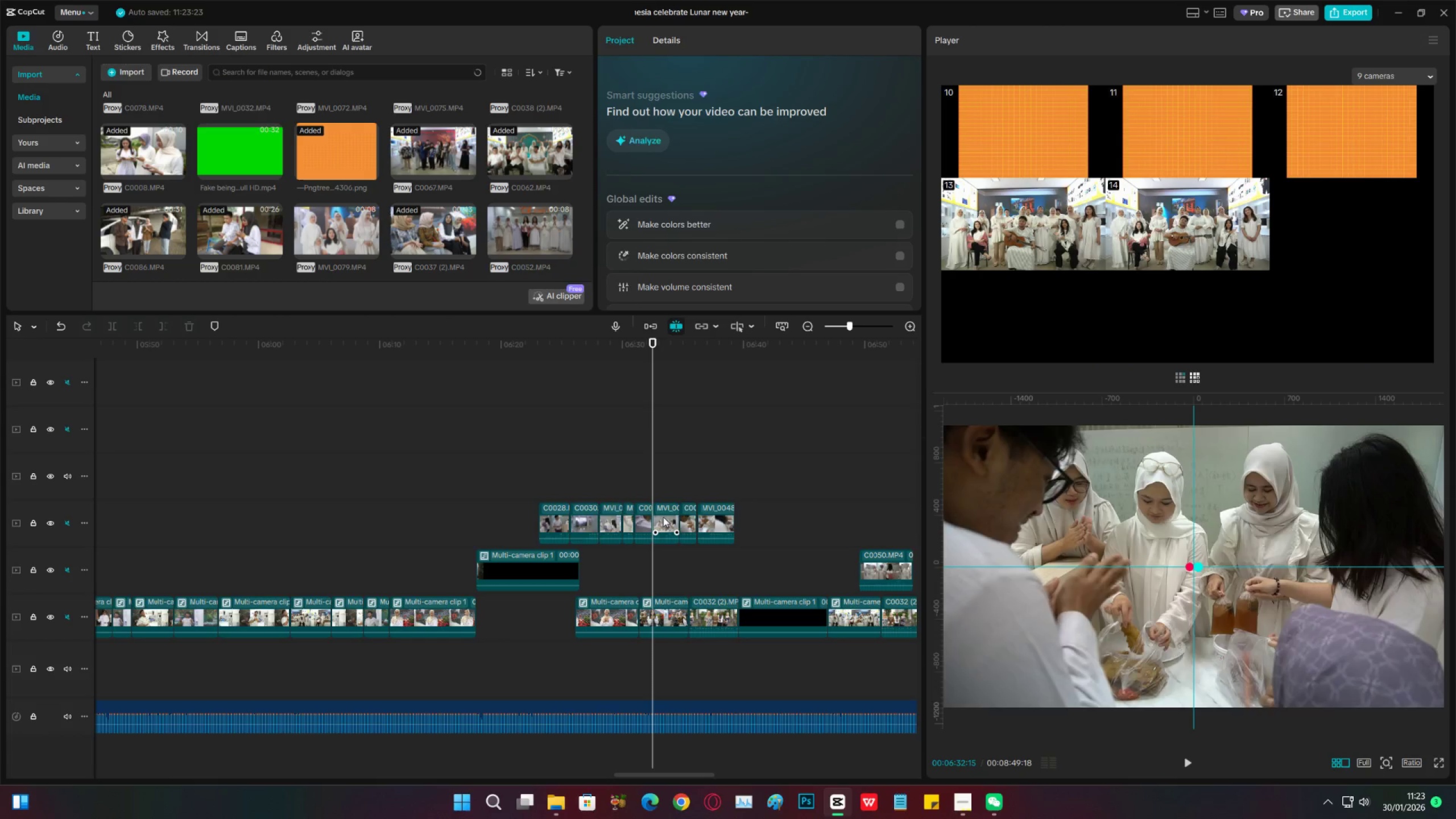 
key(Space)
 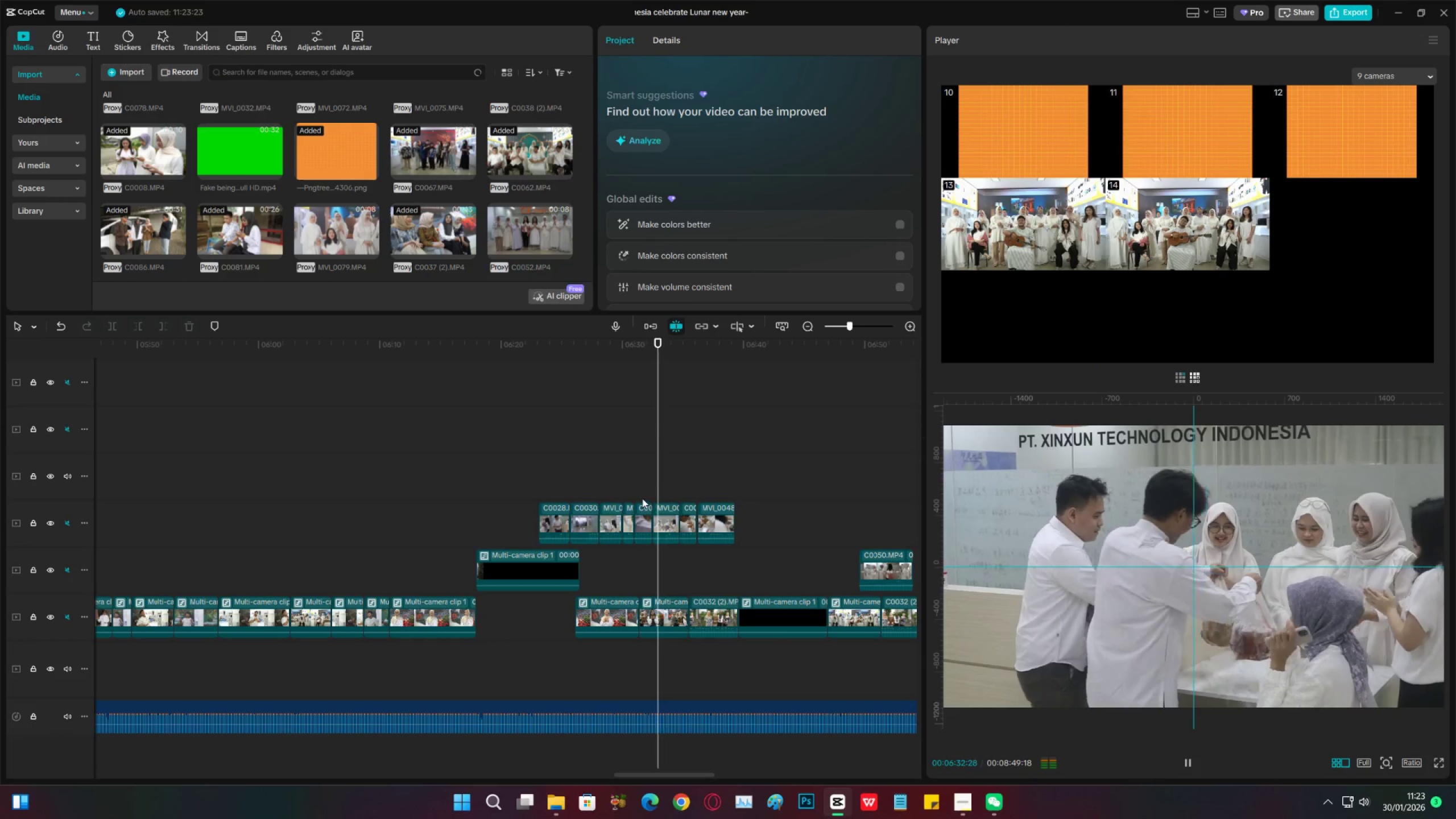 
left_click([640, 494])
 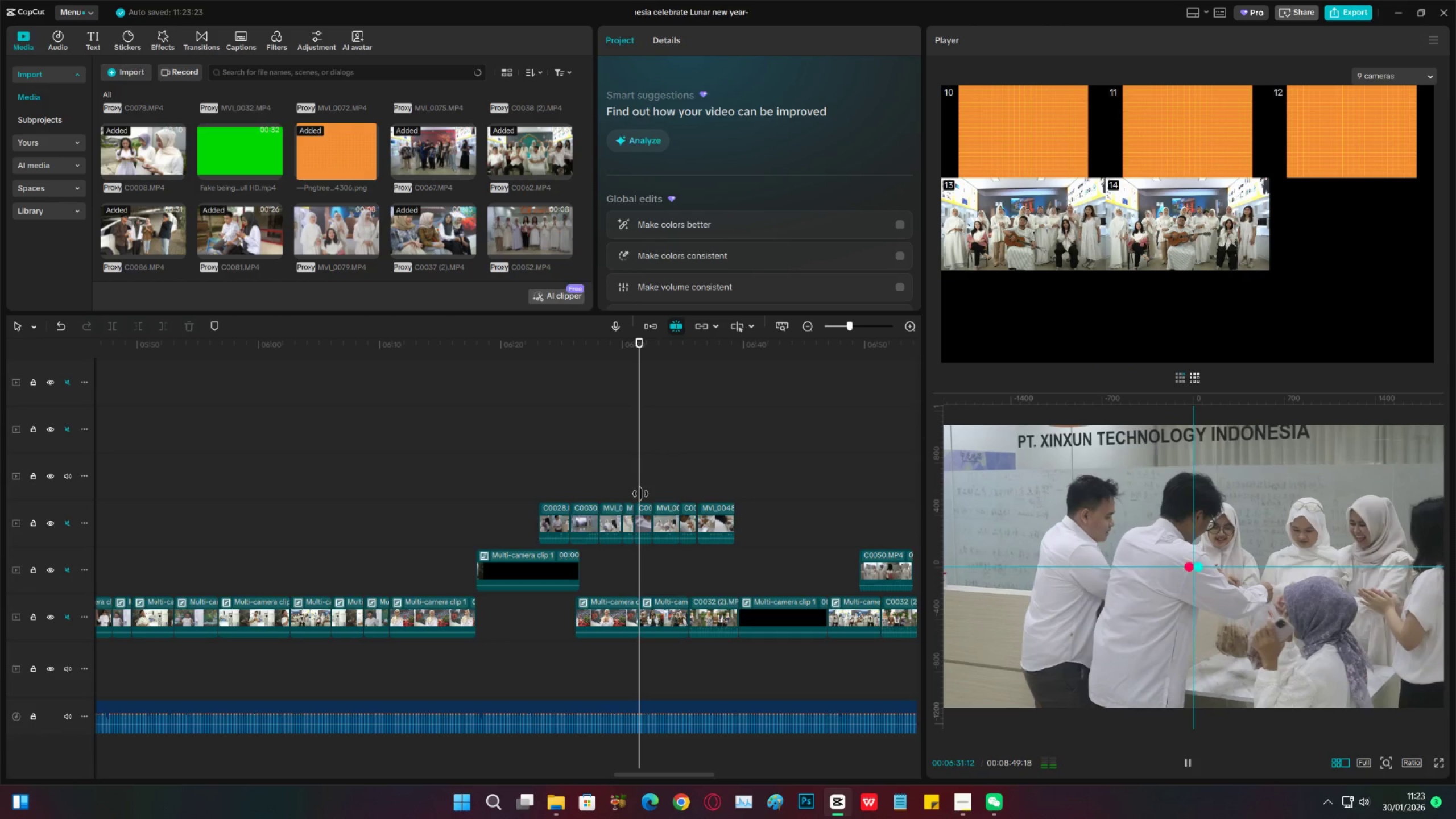 
key(Space)
 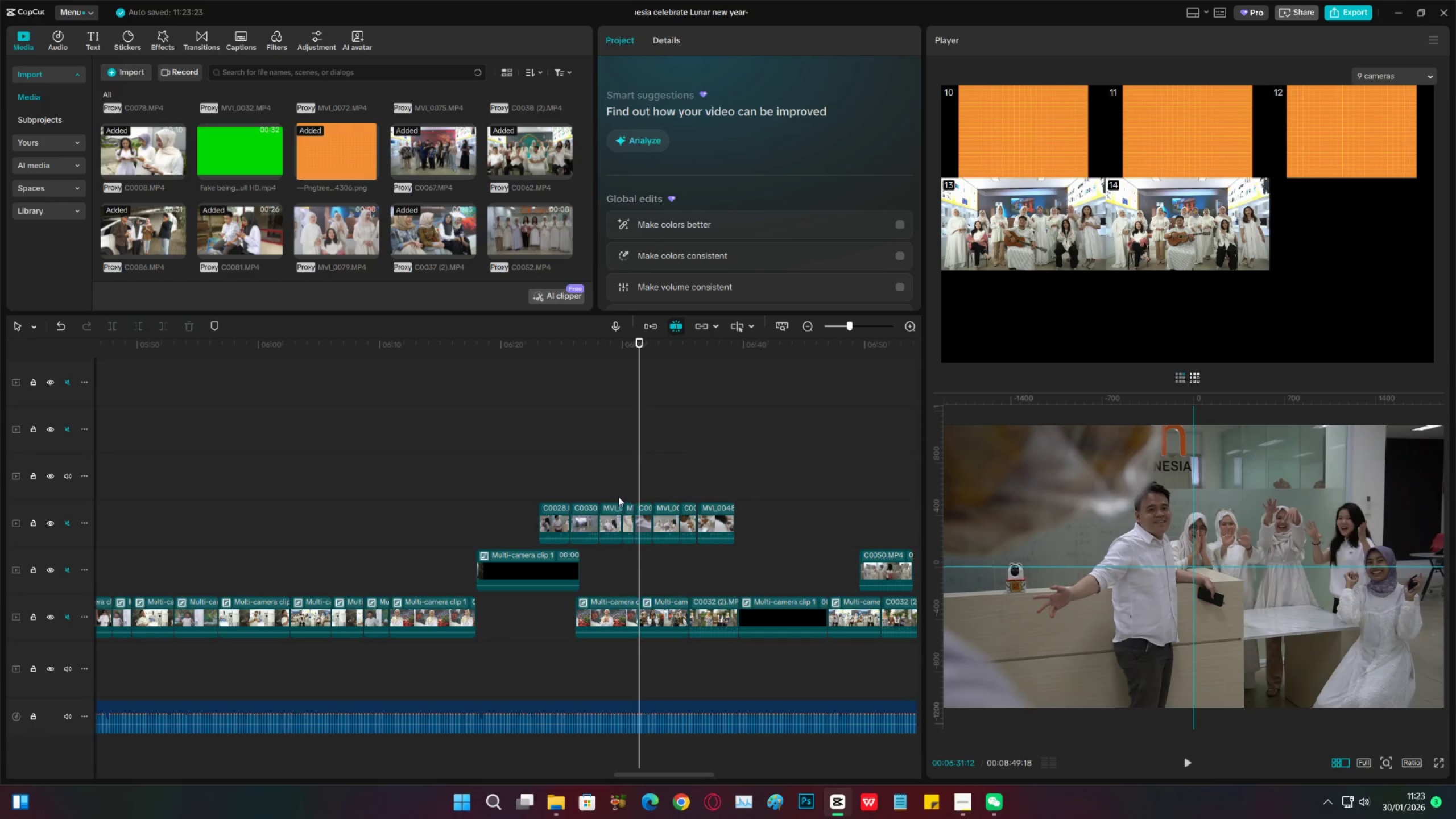 
left_click([618, 497])
 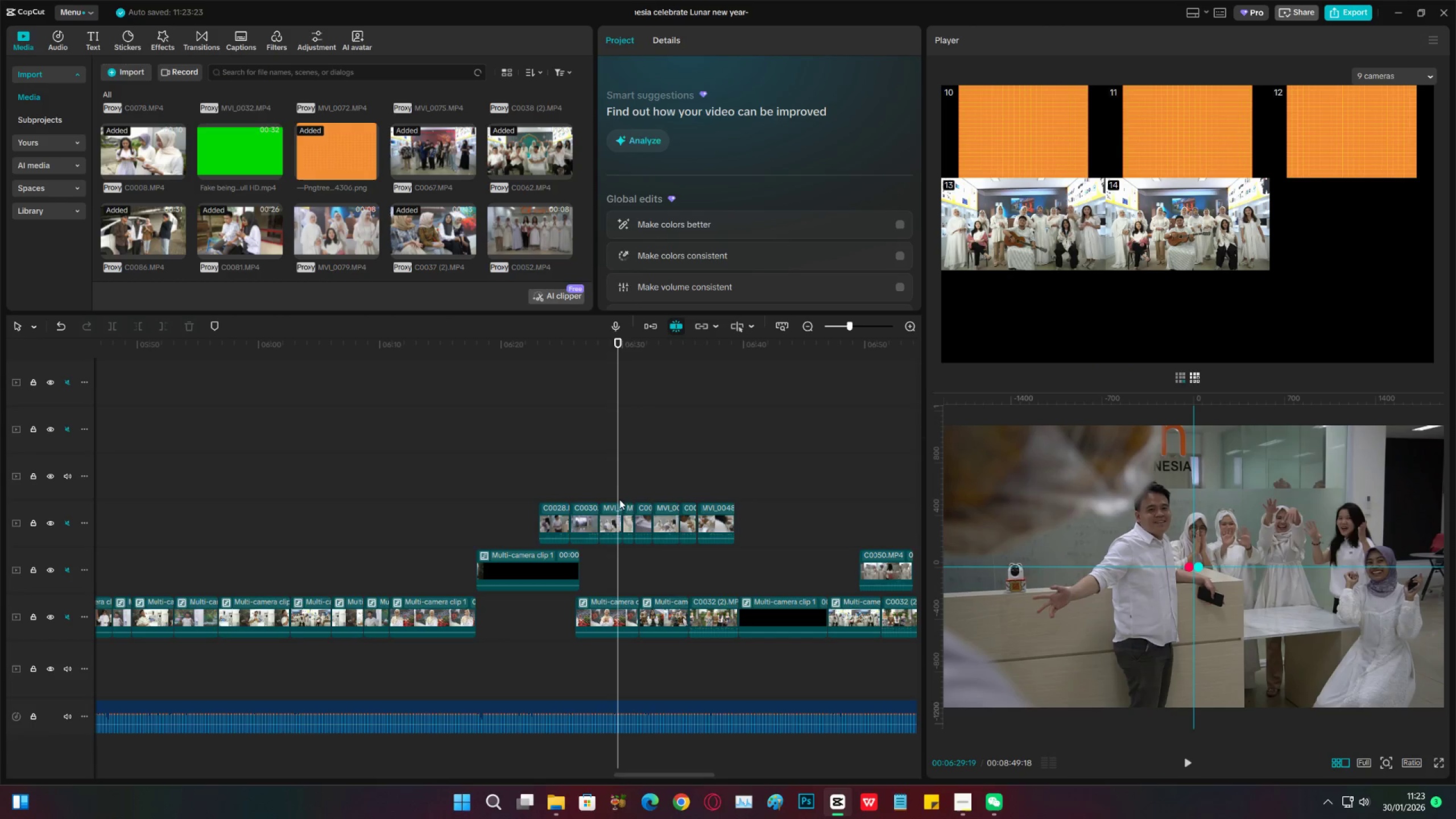 
key(Space)
 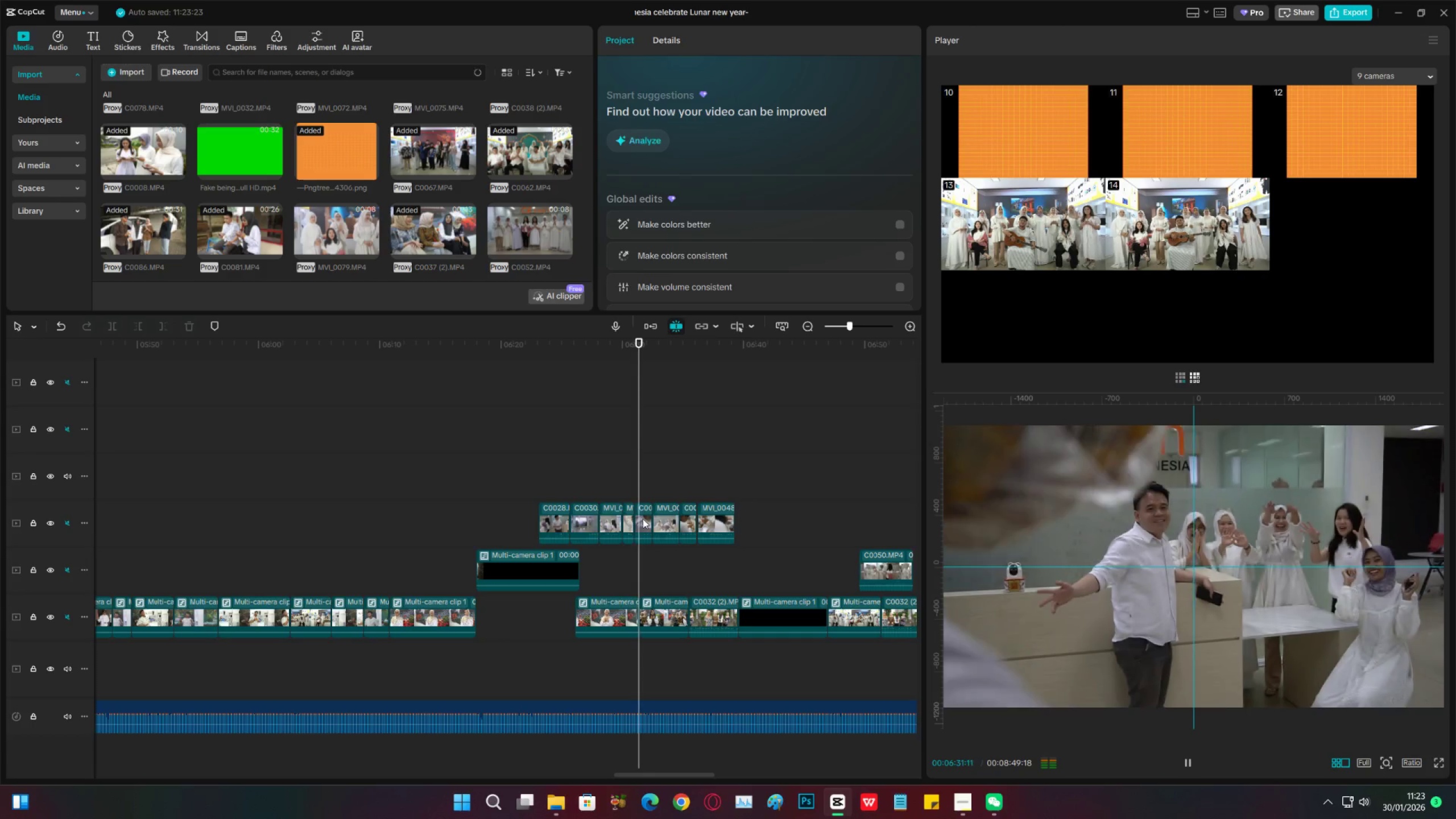 
key(Space)
 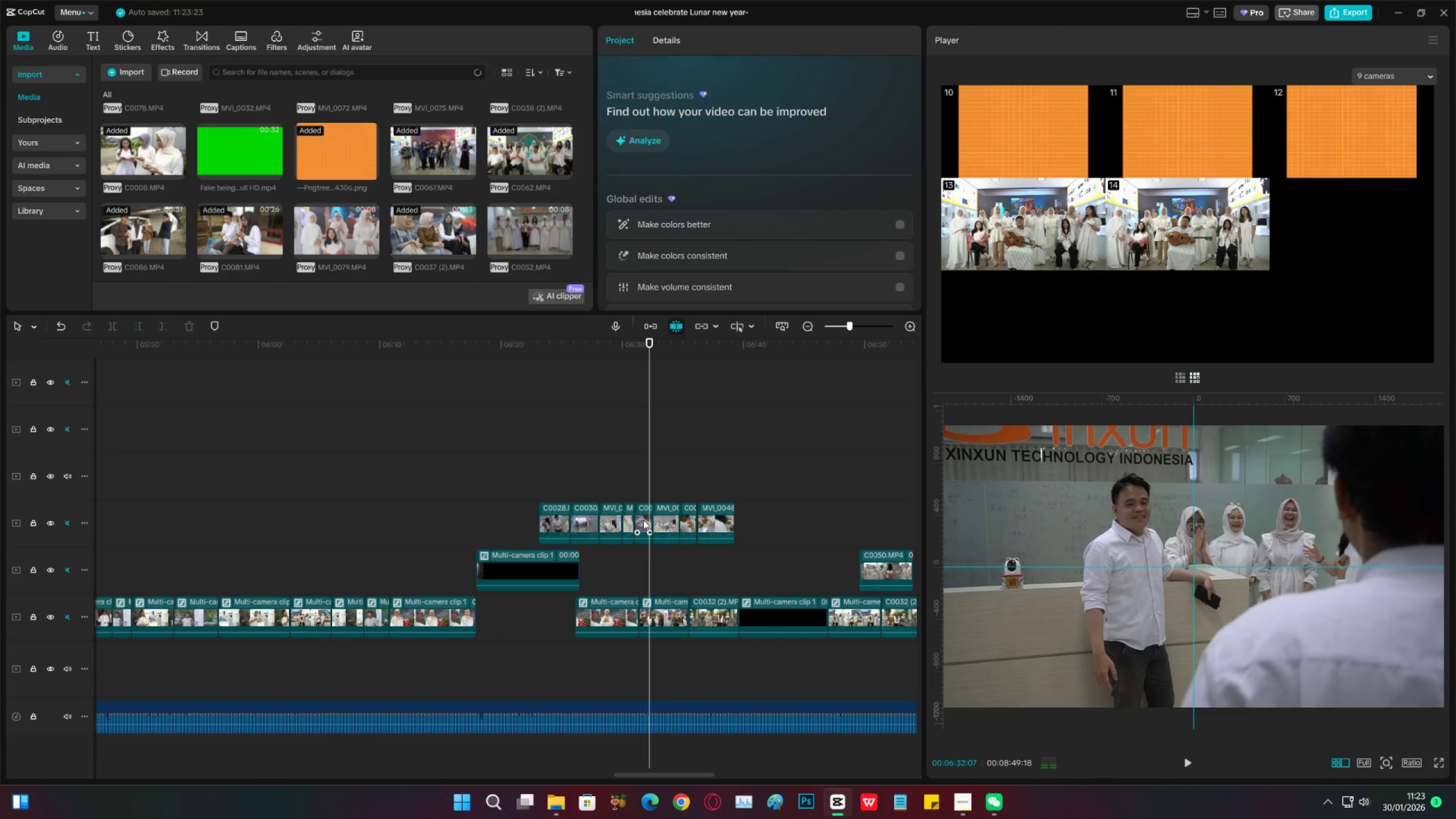 
left_click([643, 520])
 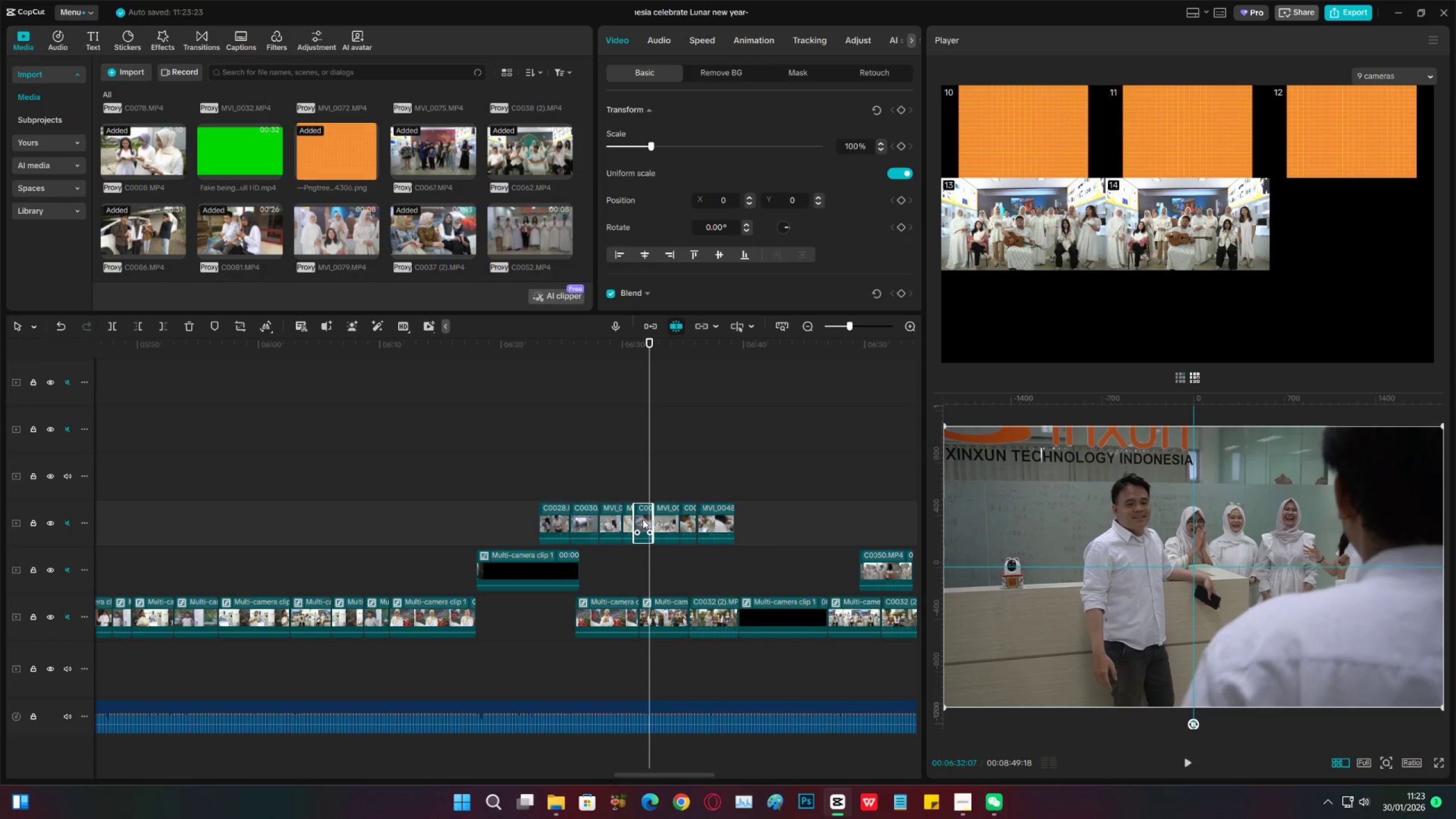 
key(X)
 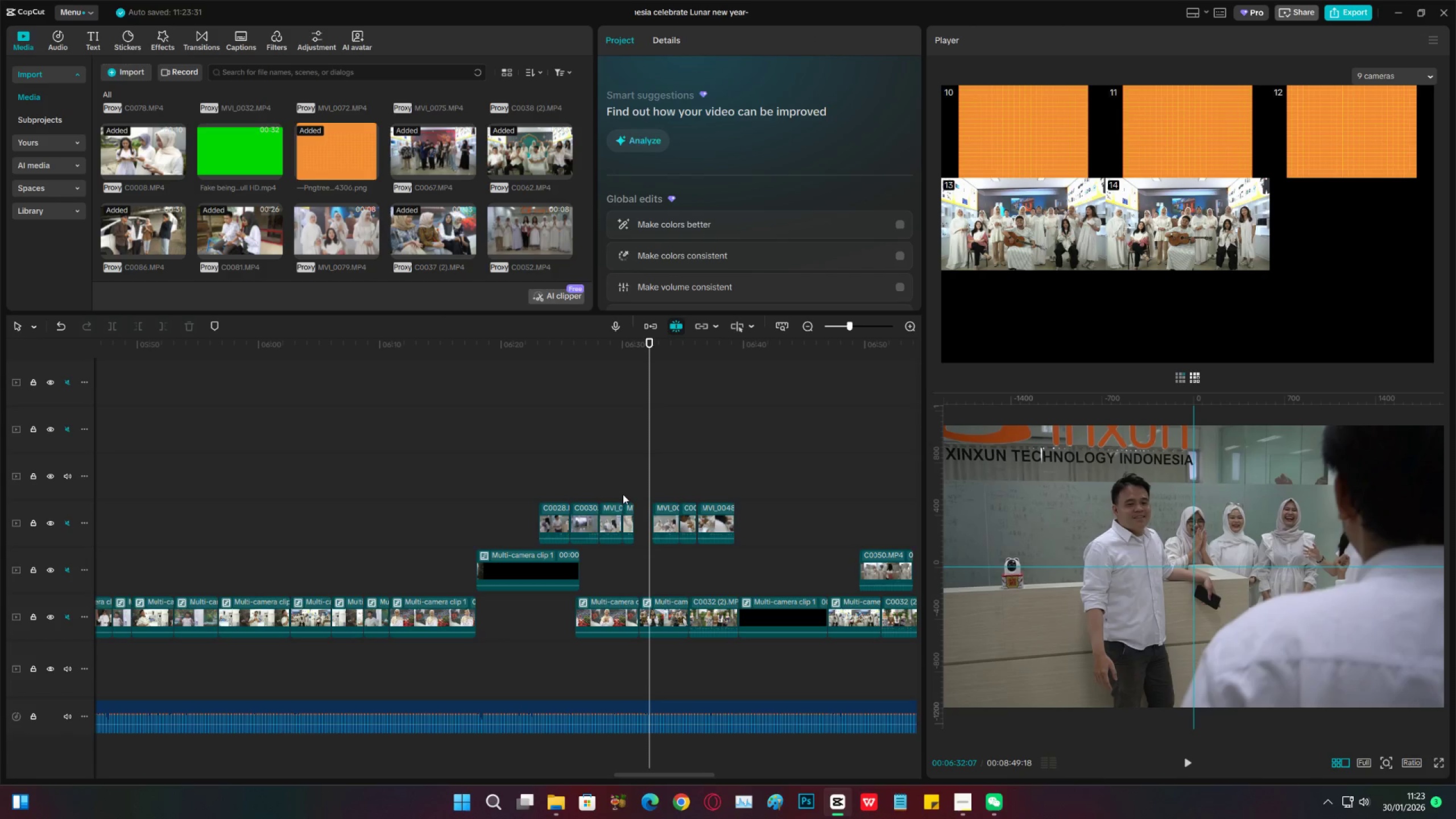 
left_click([623, 494])
 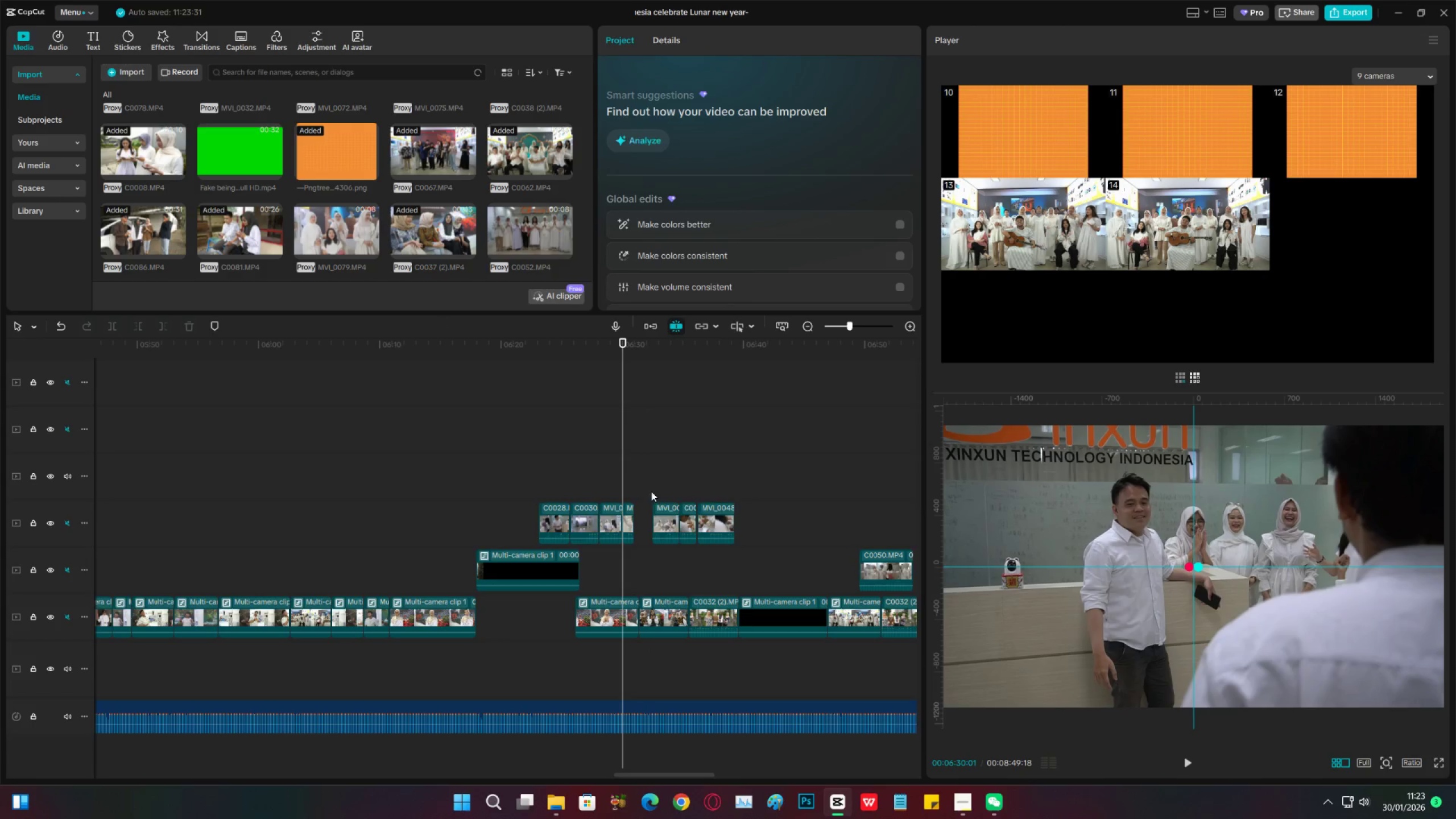 
left_click_drag(start_coordinate=[652, 491], to_coordinate=[742, 518])
 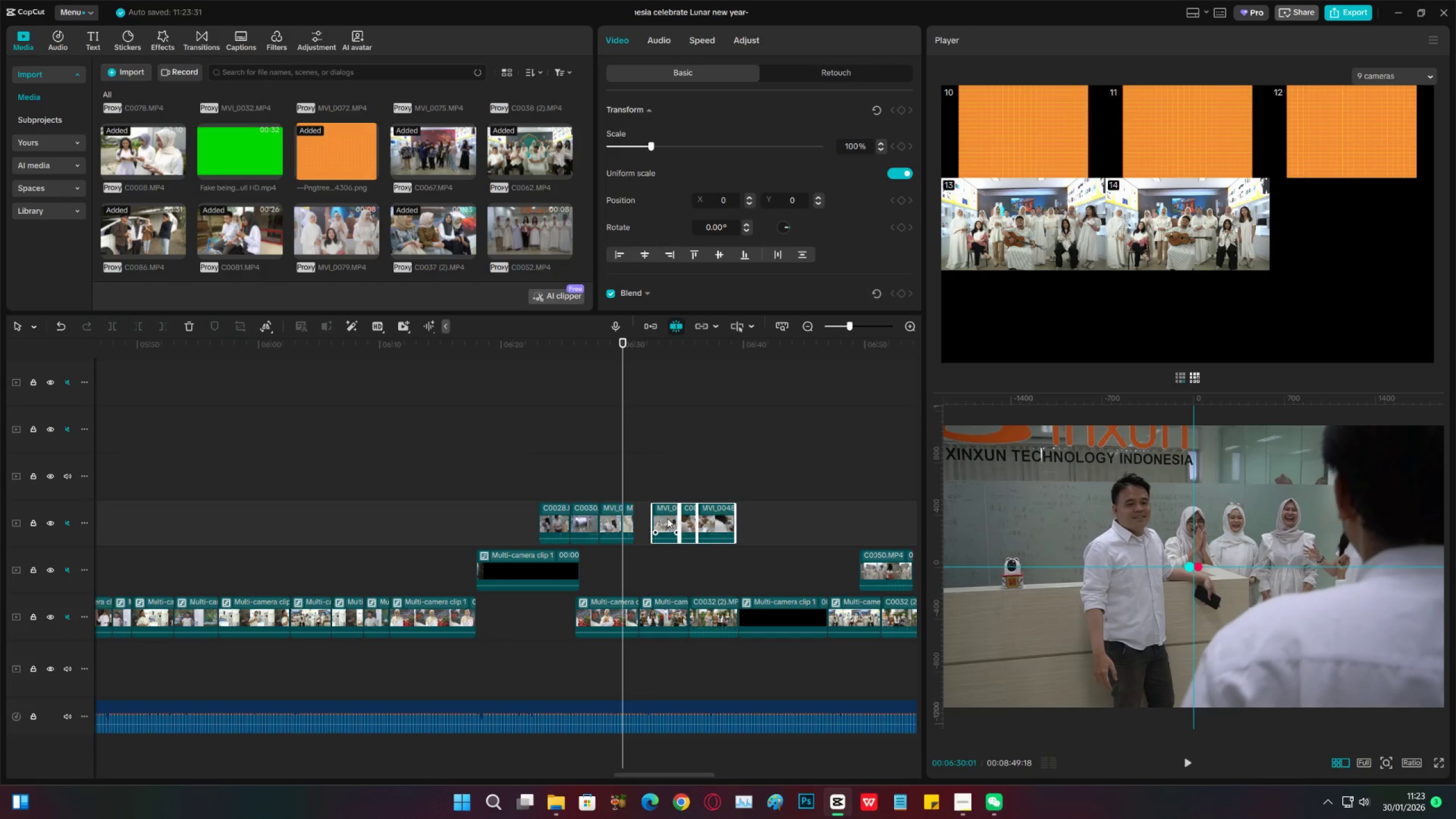 
left_click_drag(start_coordinate=[668, 518], to_coordinate=[649, 518])
 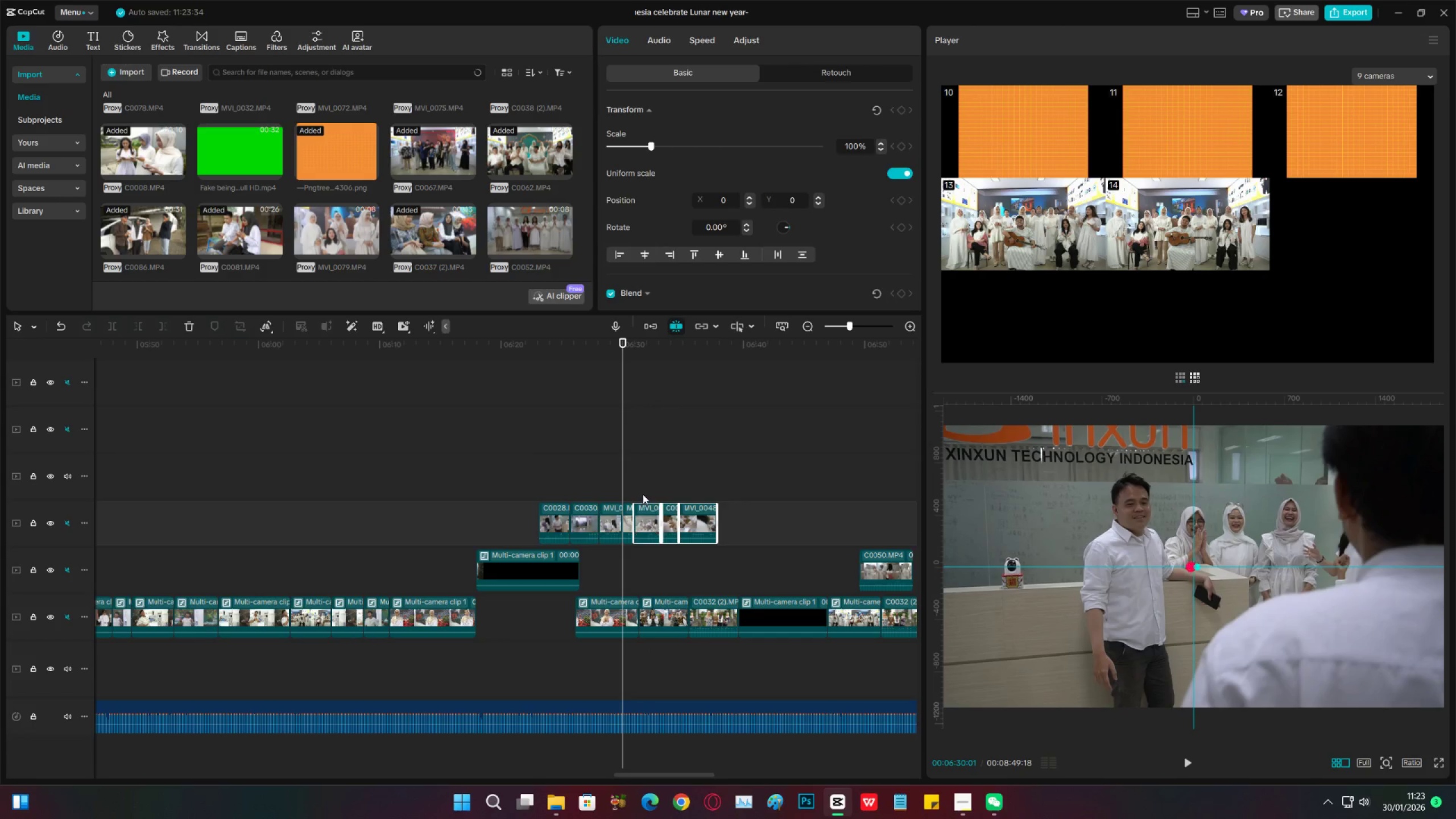 
left_click([643, 494])
 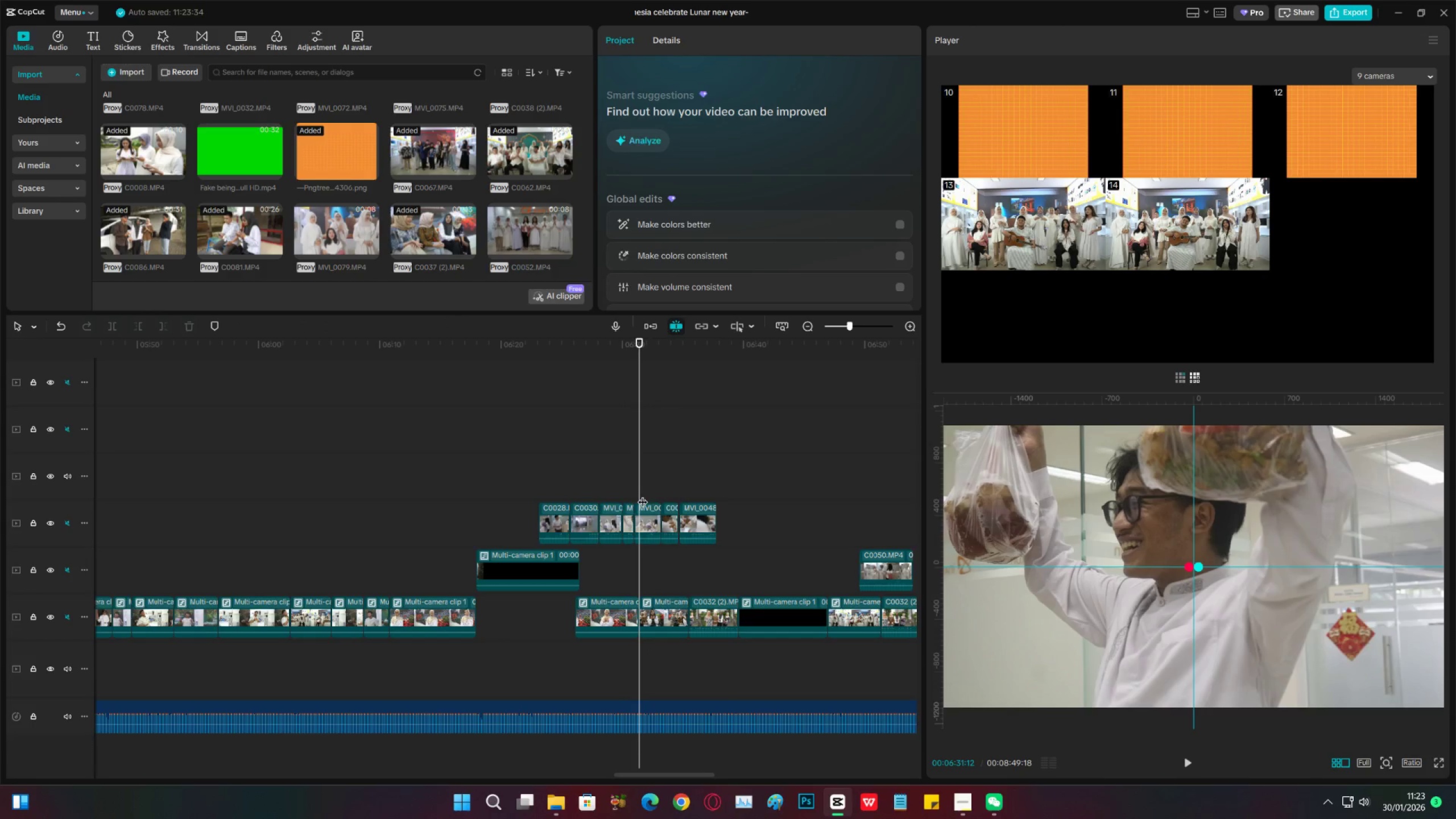 
key(Space)
 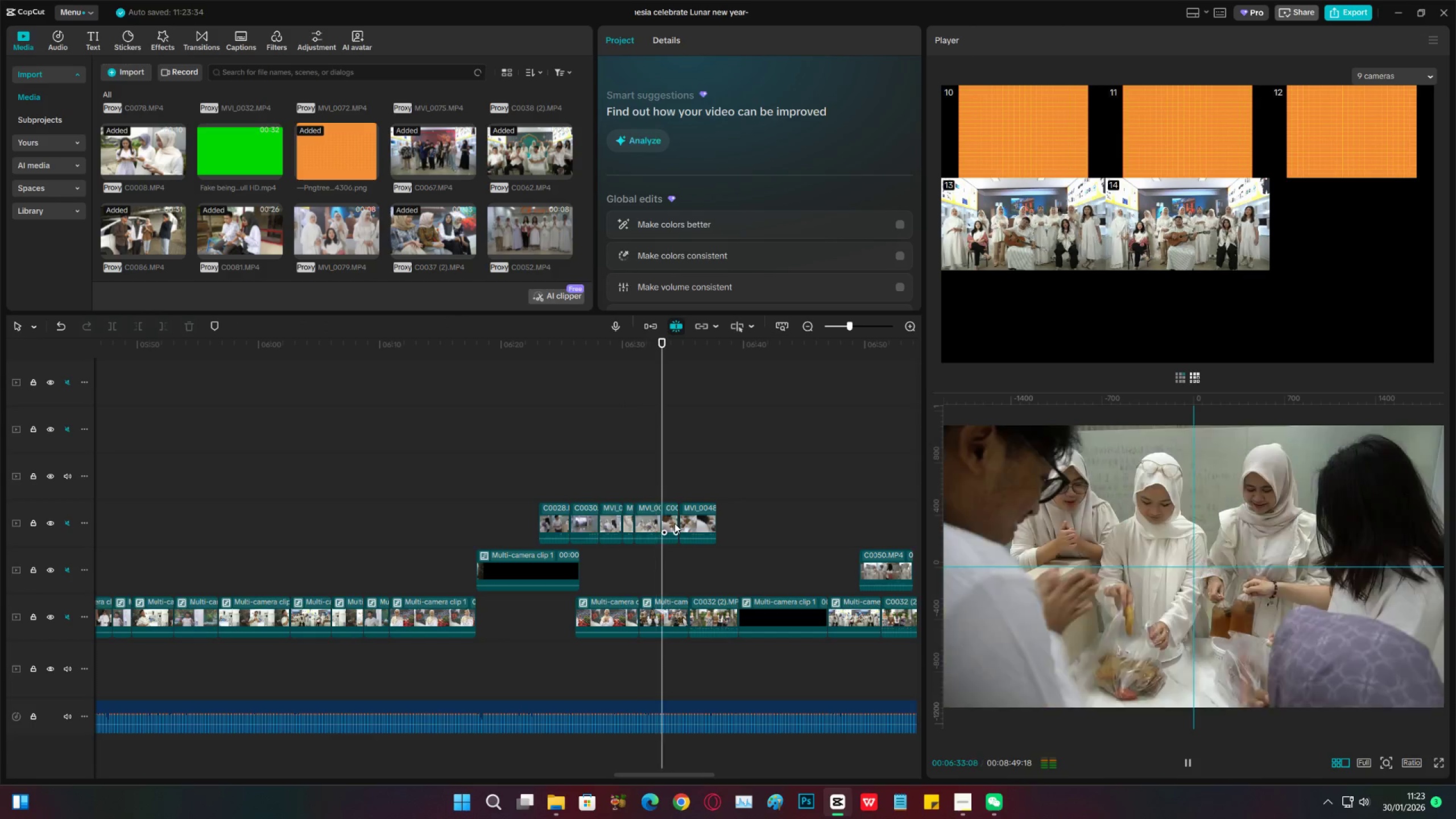 
key(Space)
 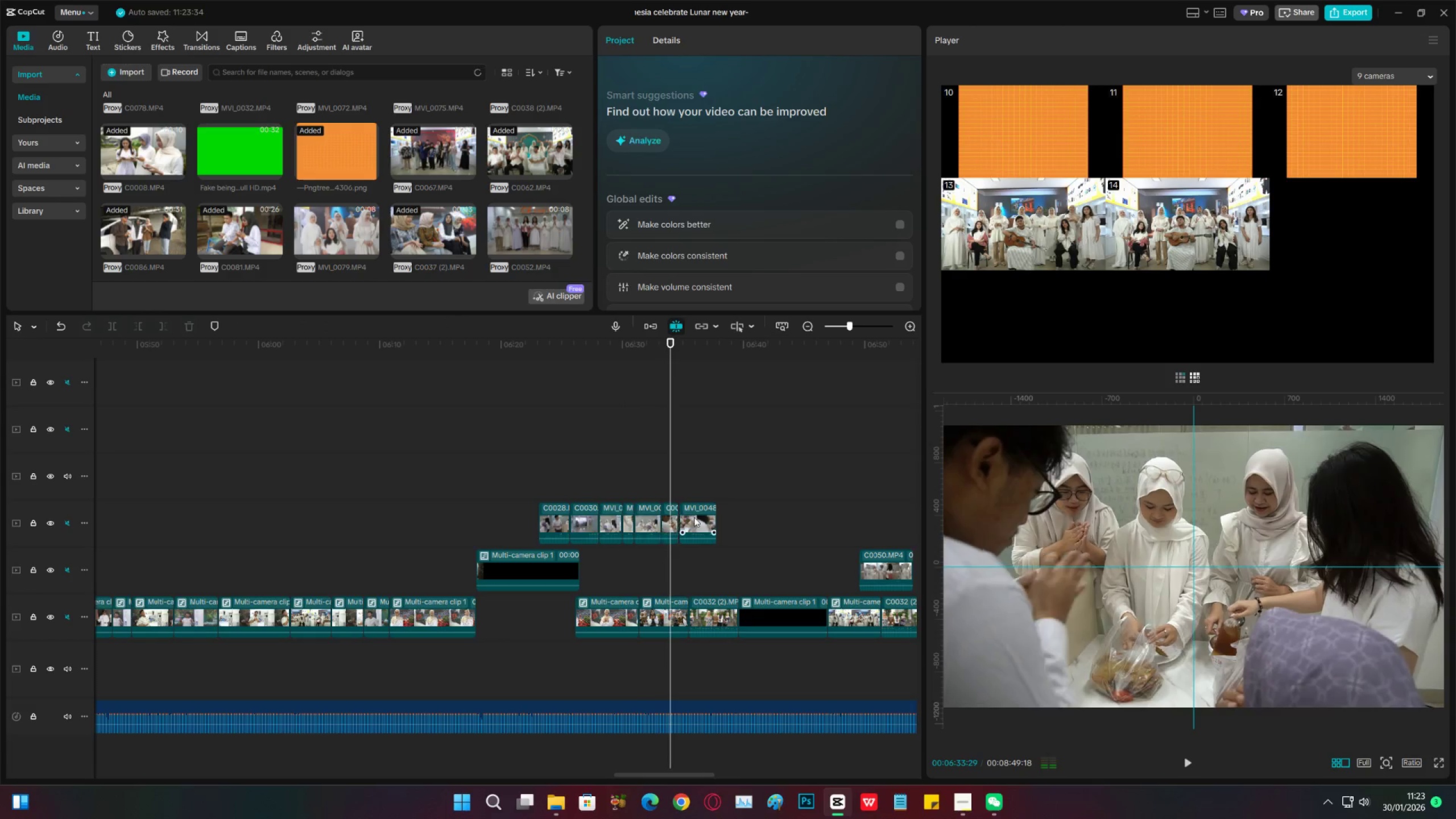 
key(Space)
 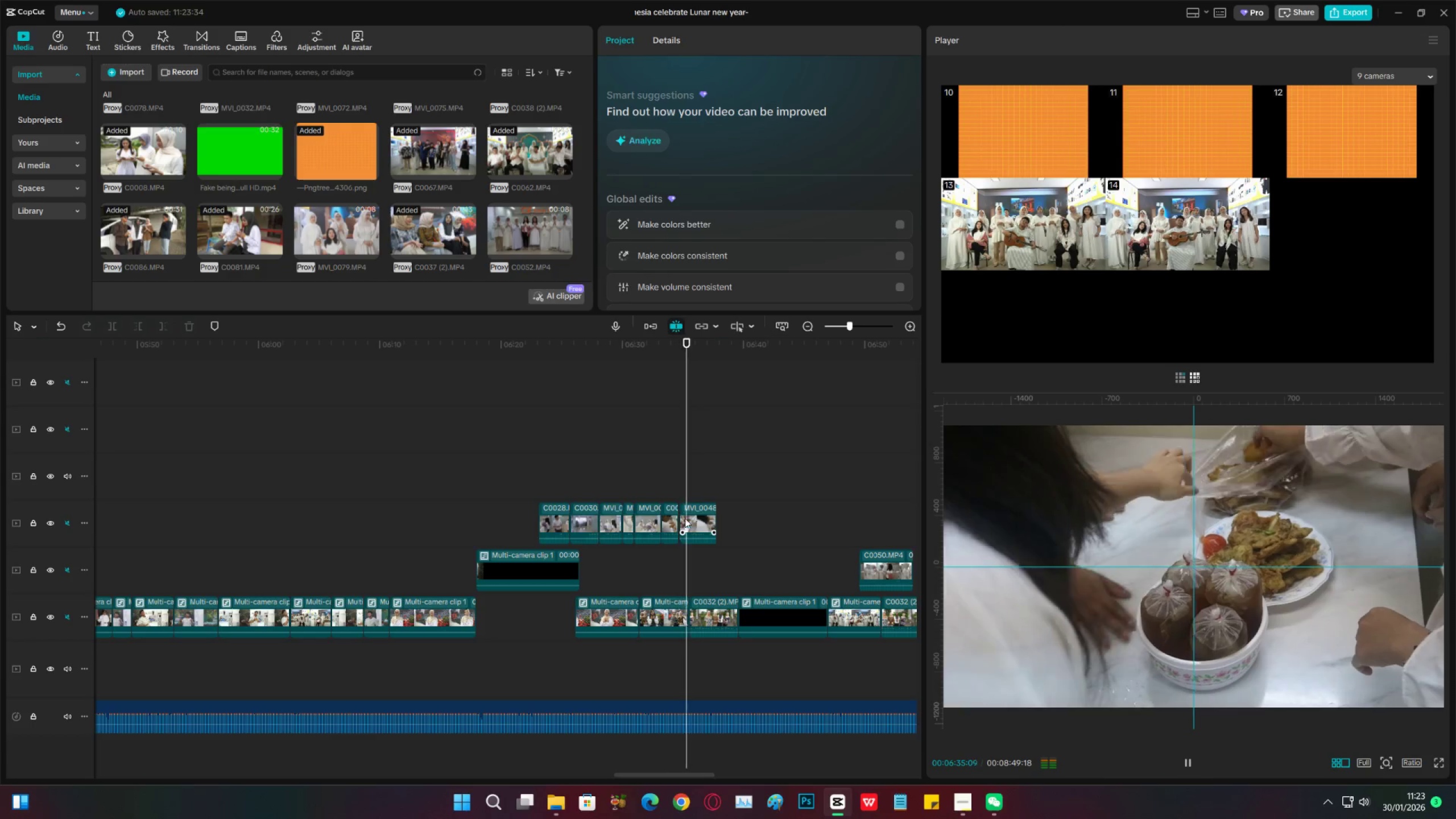 
left_click([680, 491])
 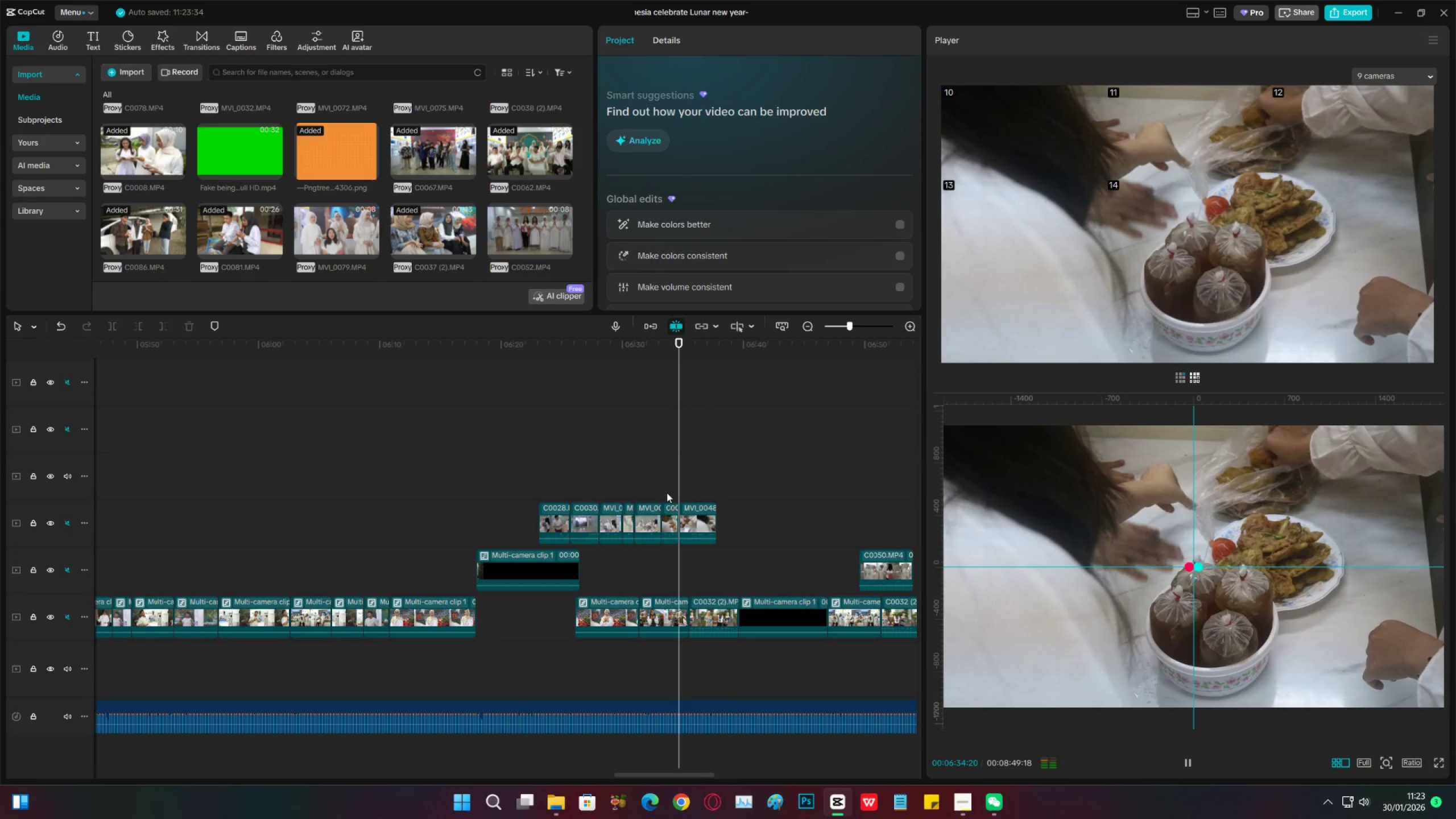 
left_click([667, 491])
 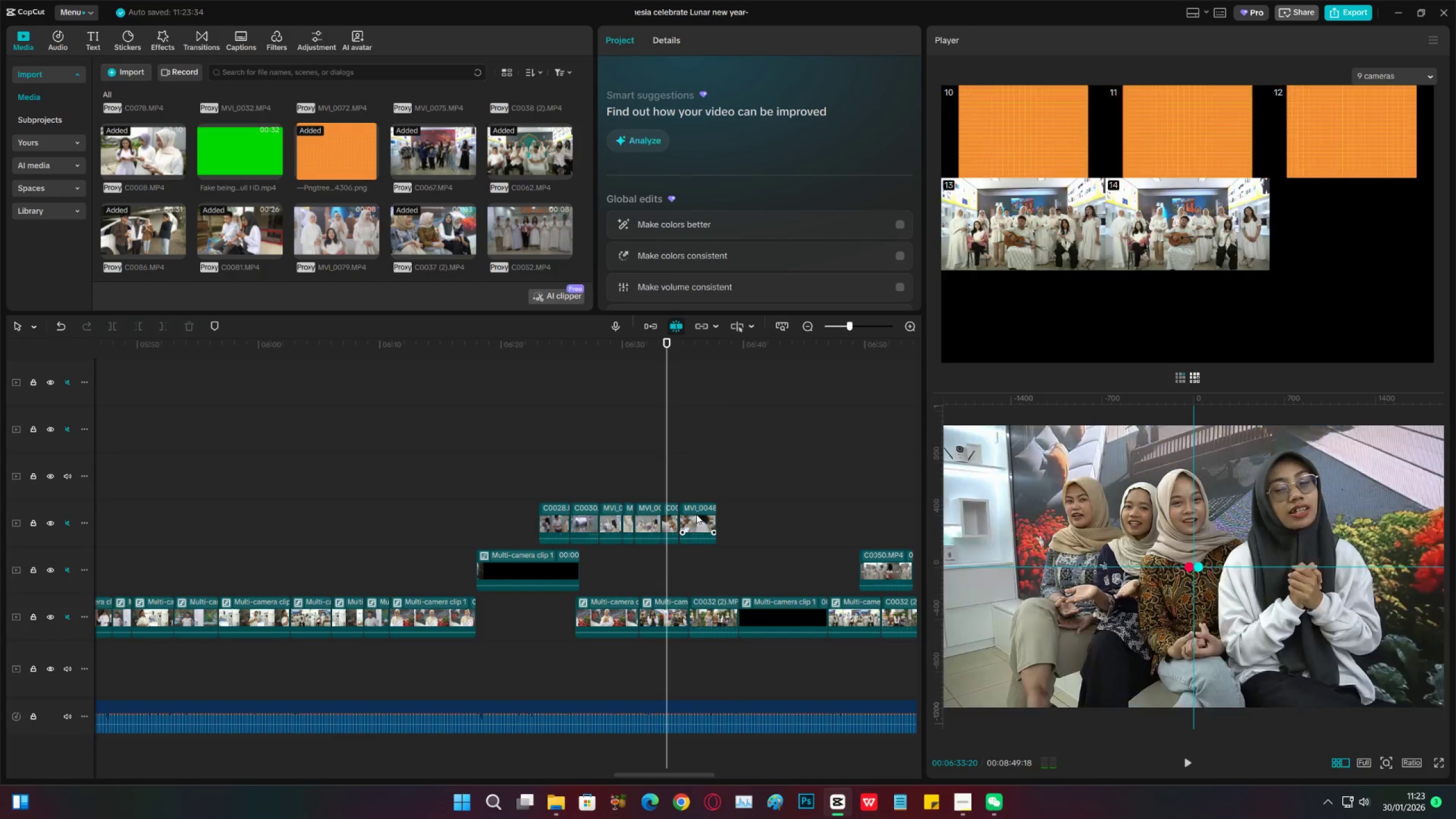 
left_click_drag(start_coordinate=[696, 514], to_coordinate=[692, 523])
 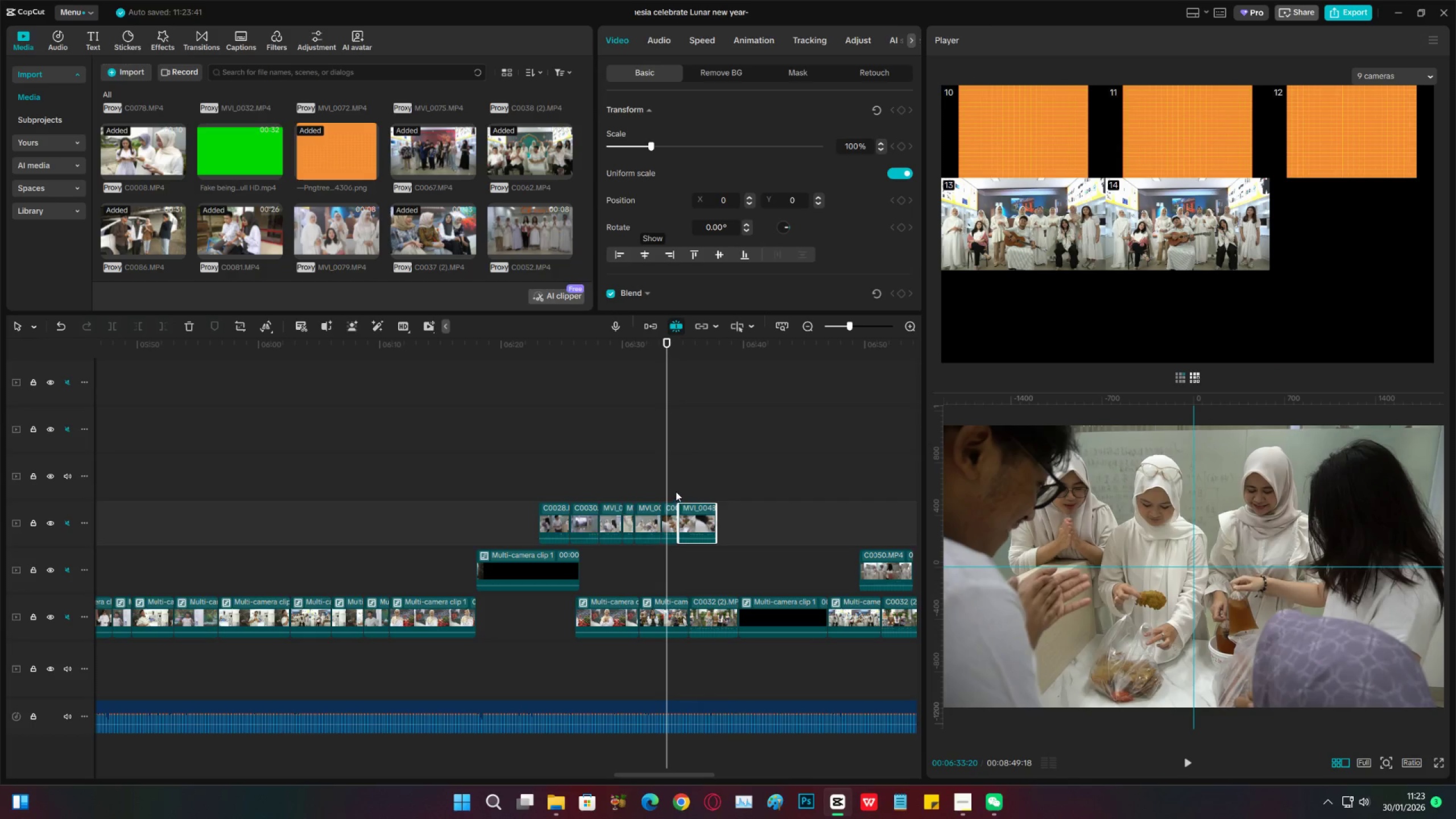 
left_click([676, 491])
 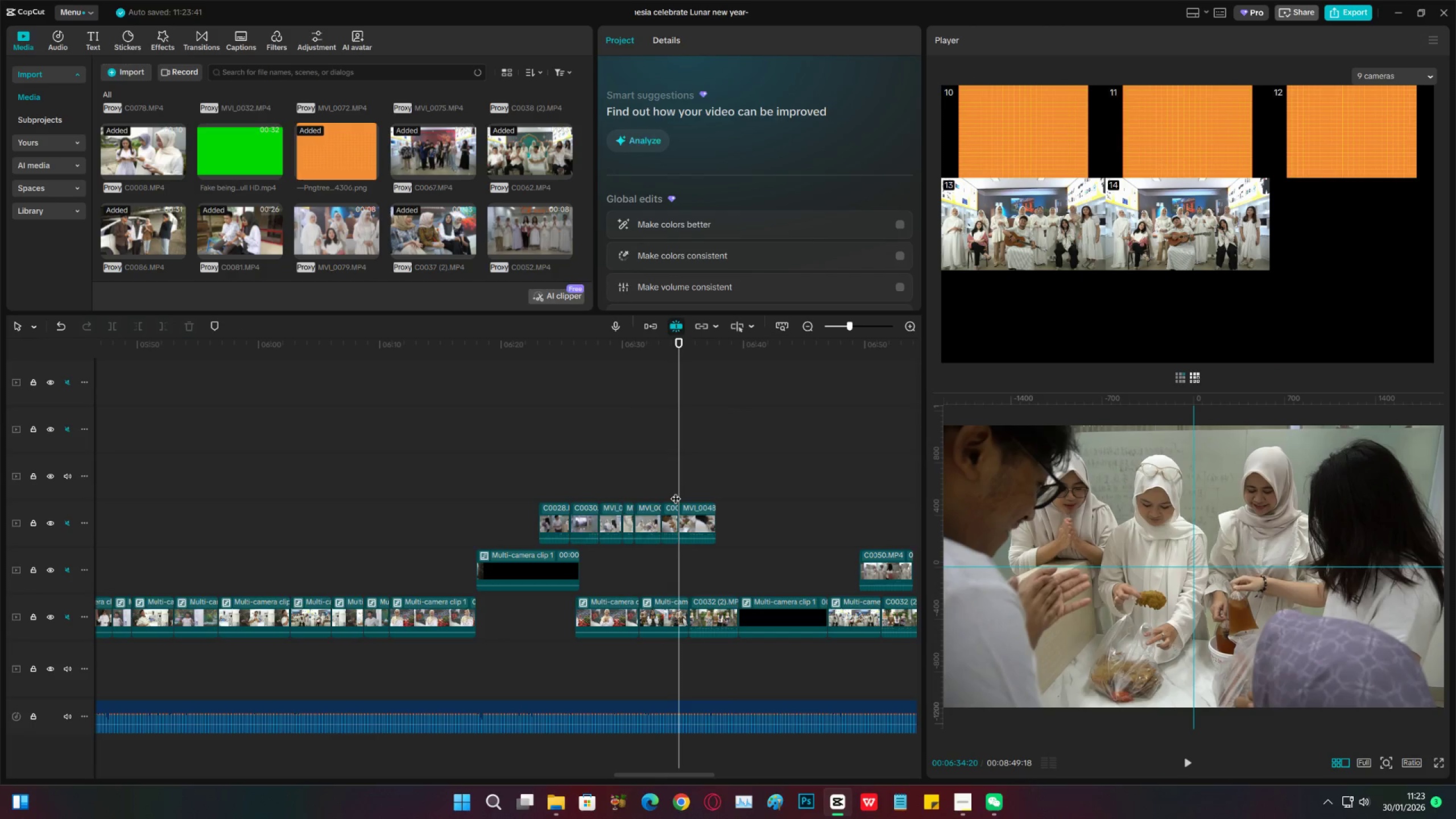 
key(Space)
 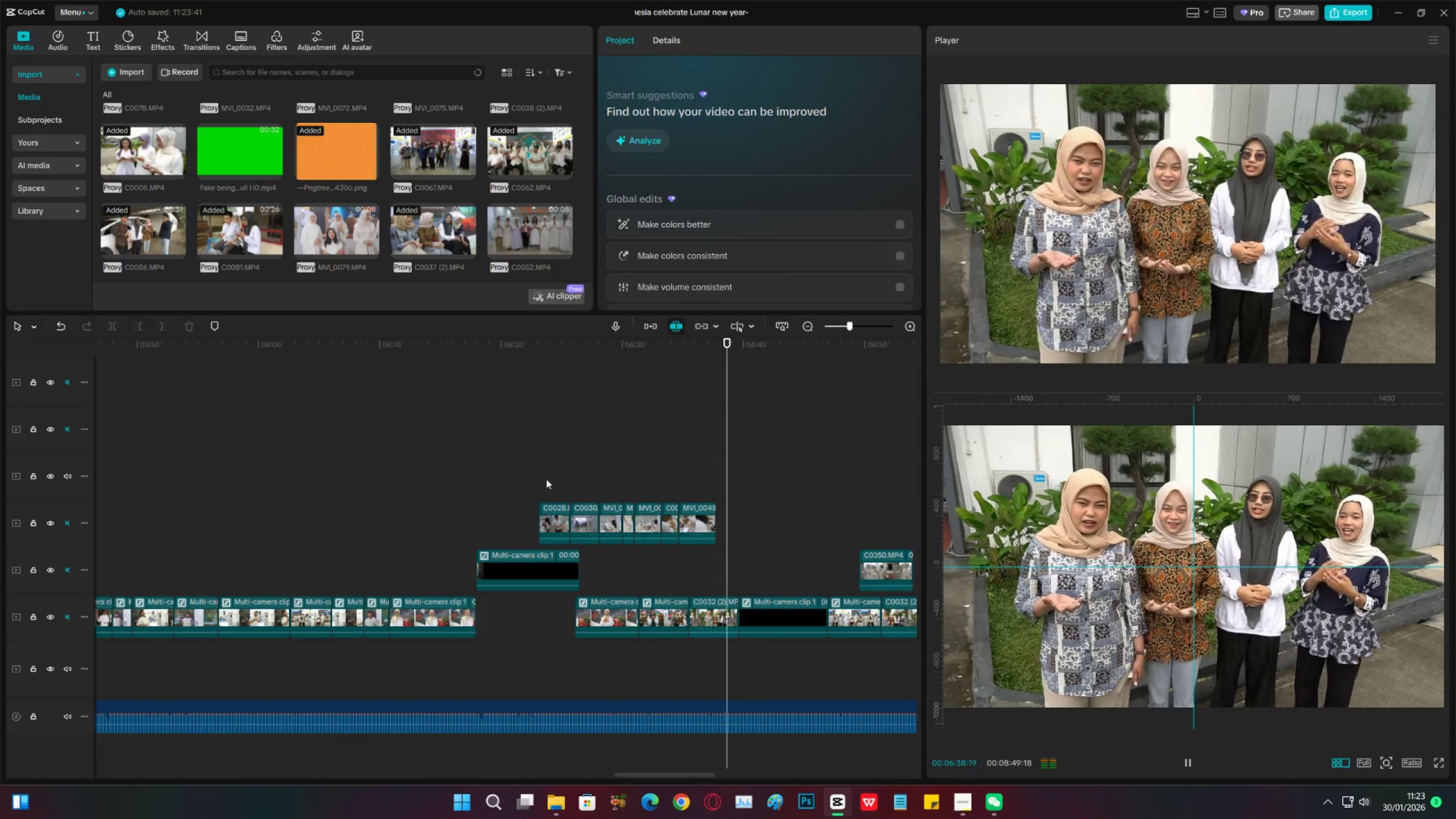 
wait(6.48)
 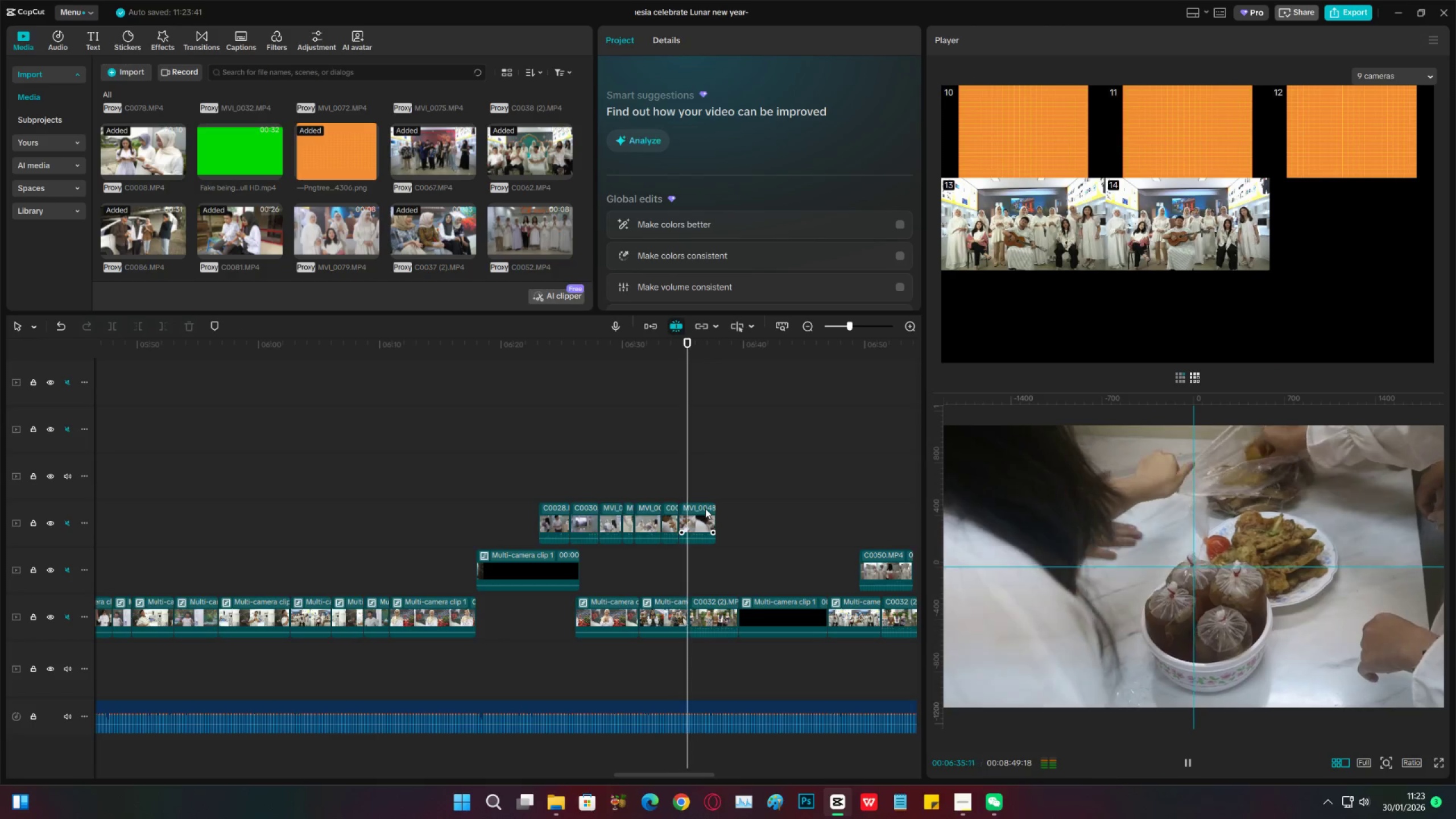 
left_click_drag(start_coordinate=[545, 472], to_coordinate=[701, 512])
 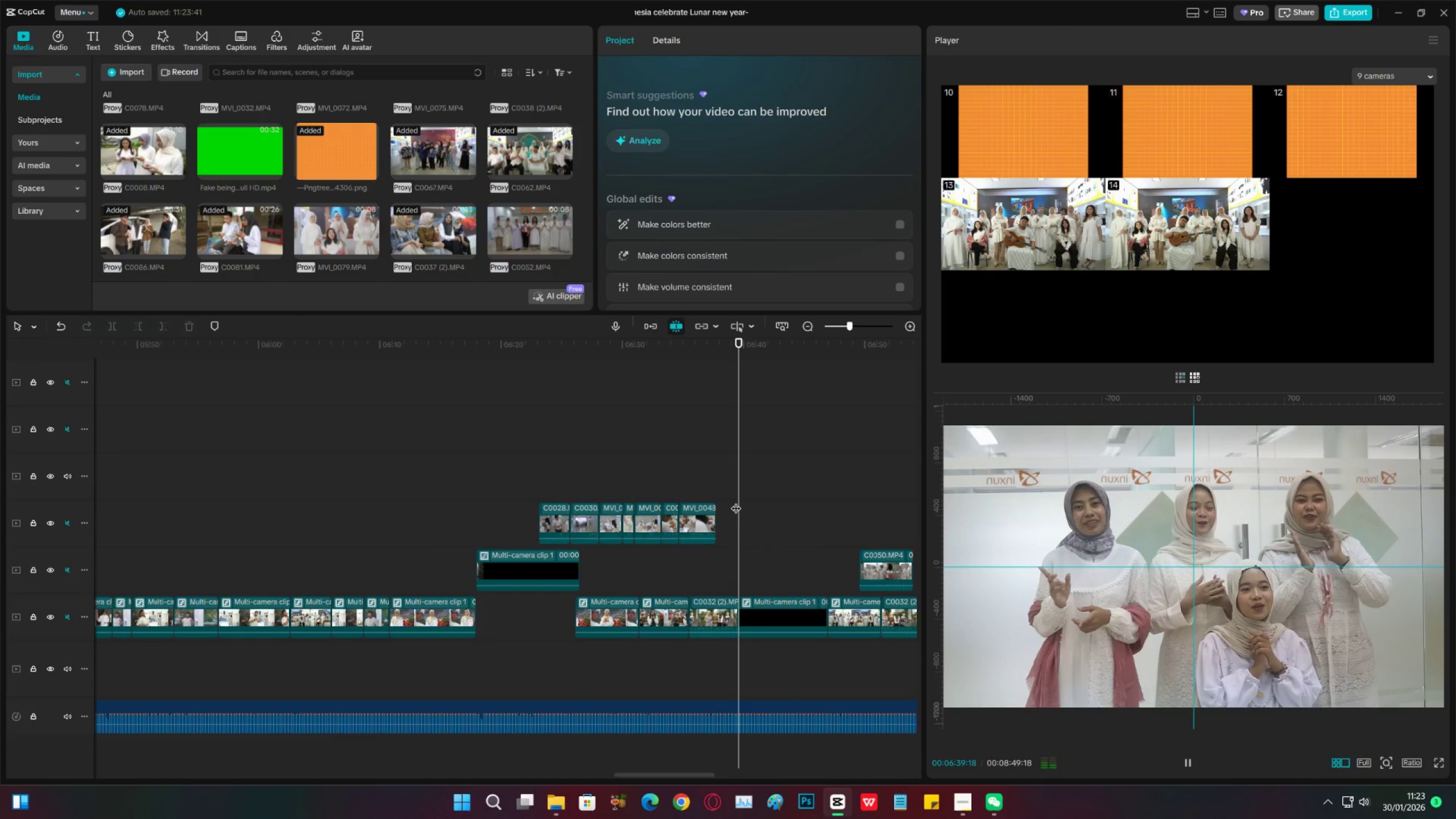 
key(Space)
 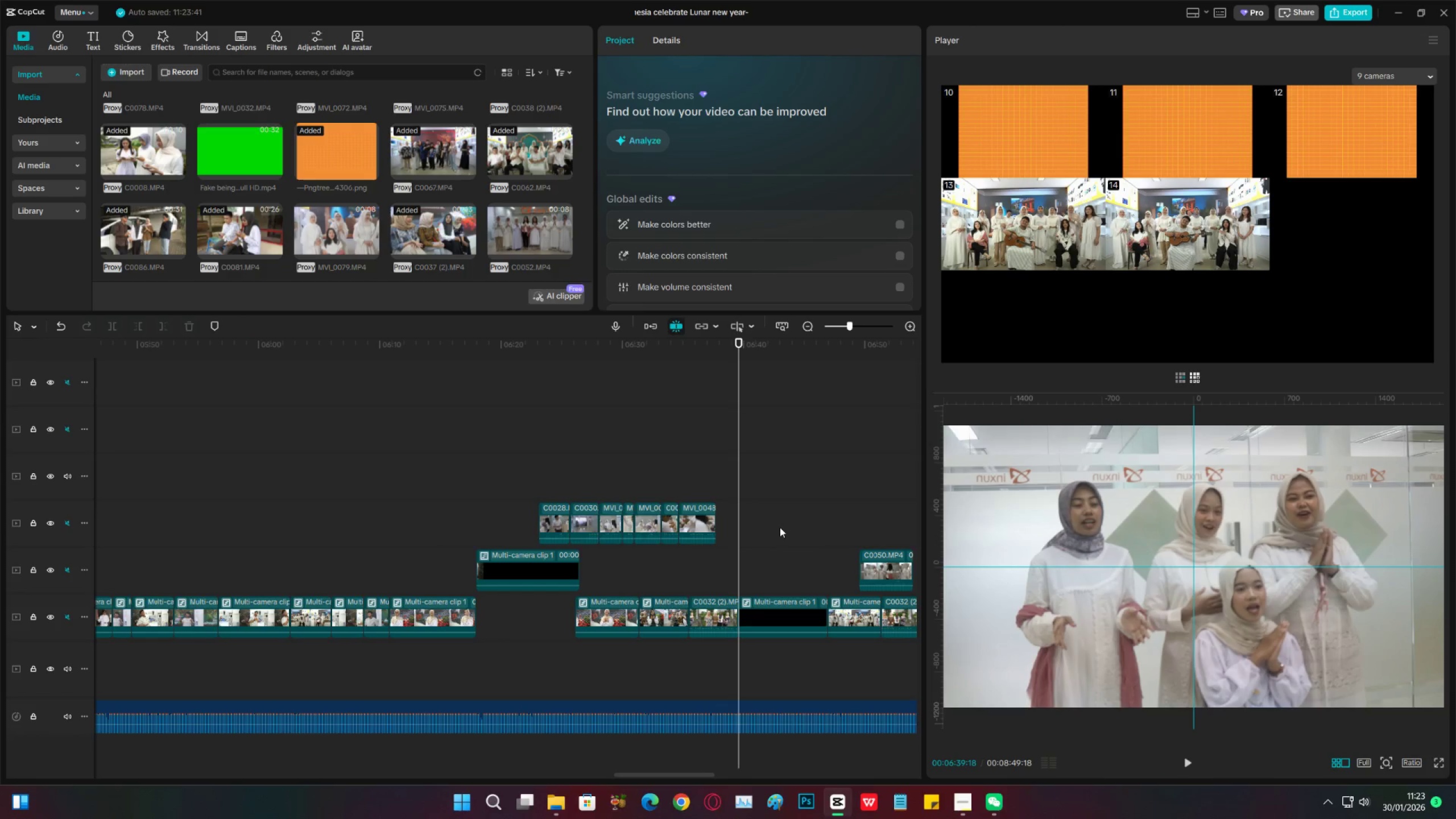 
key(Space)
 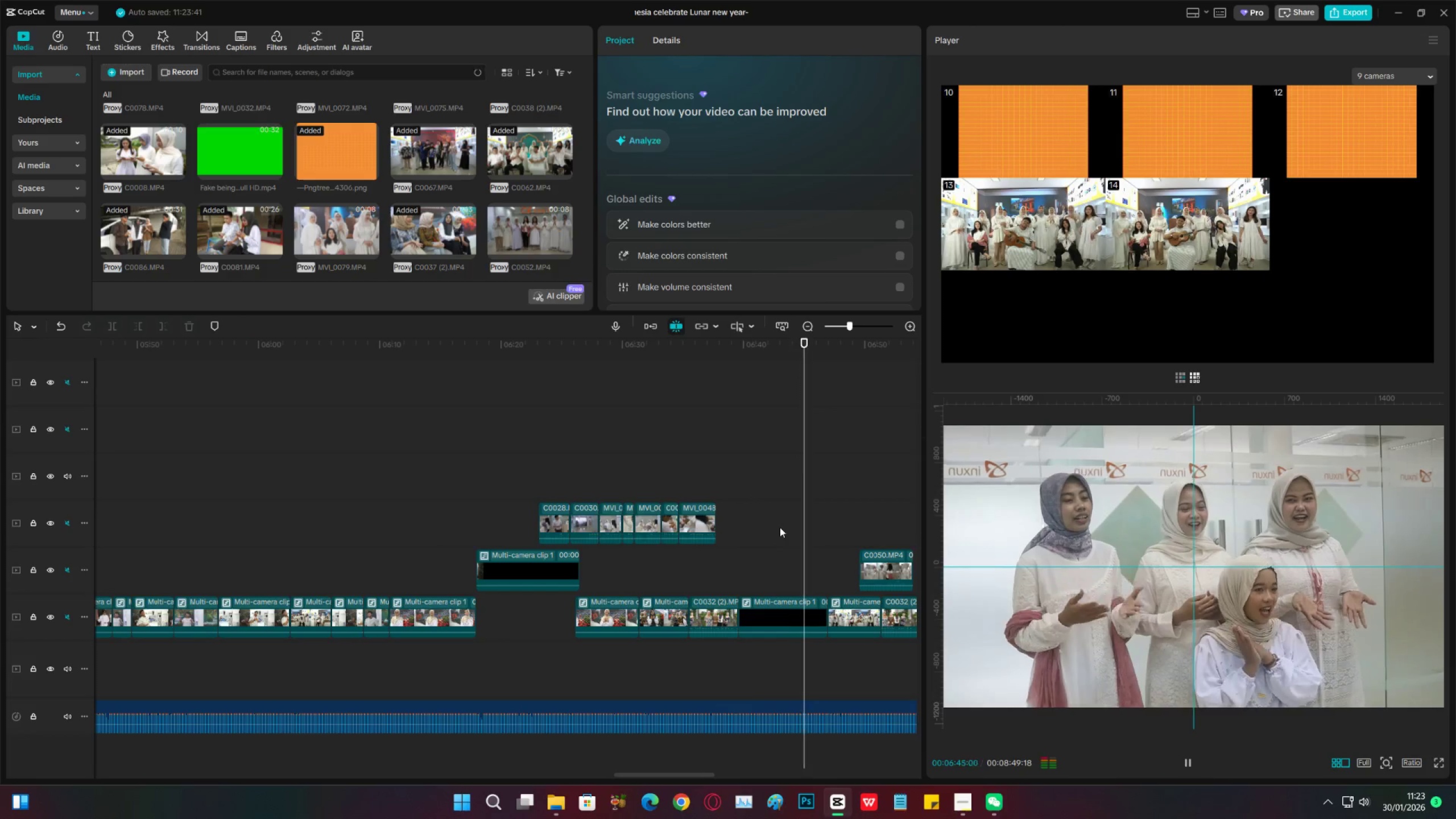 
wait(7.18)
 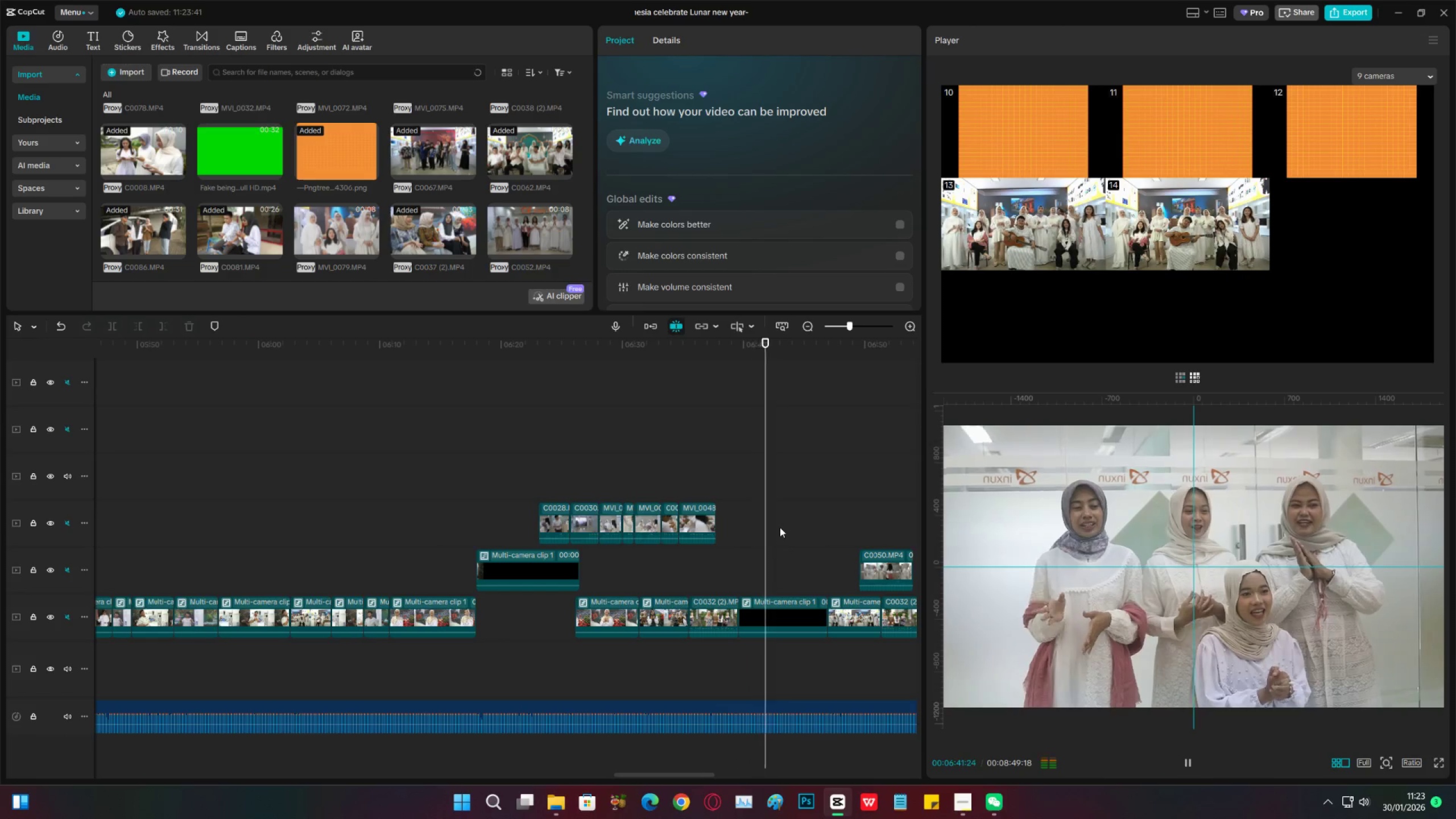 
left_click([709, 358])
 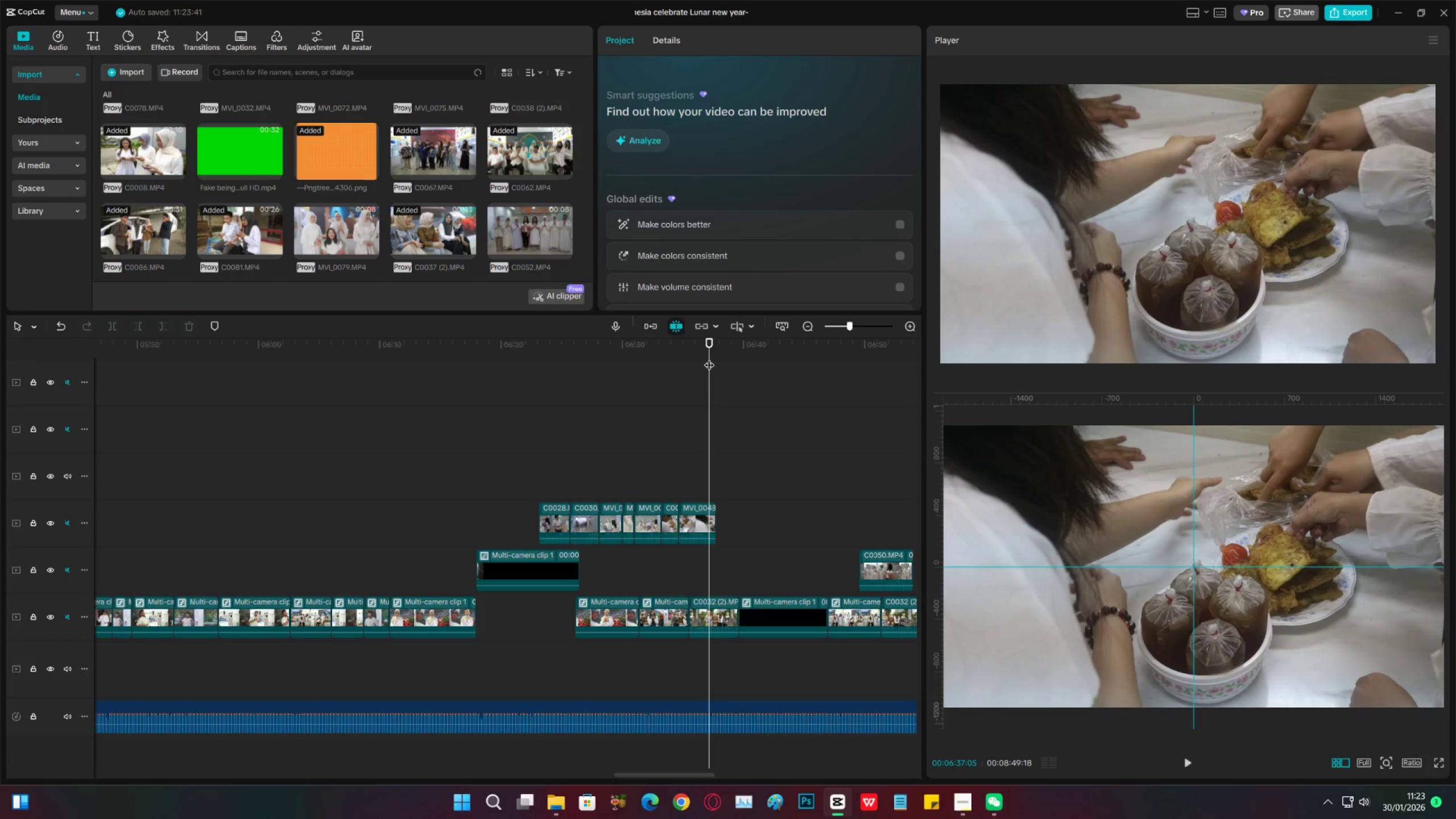 
key(Space)
 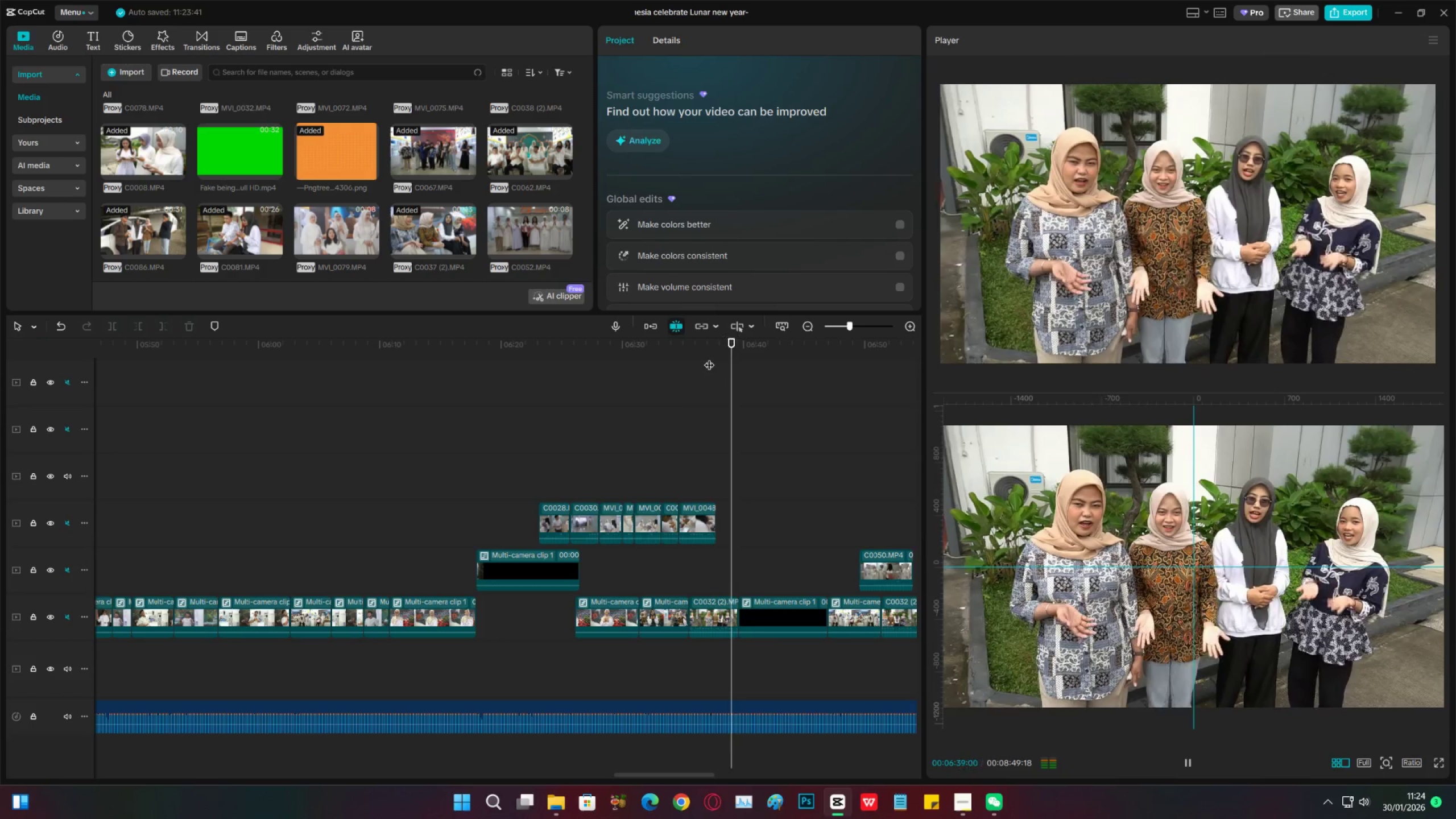 
key(Space)
 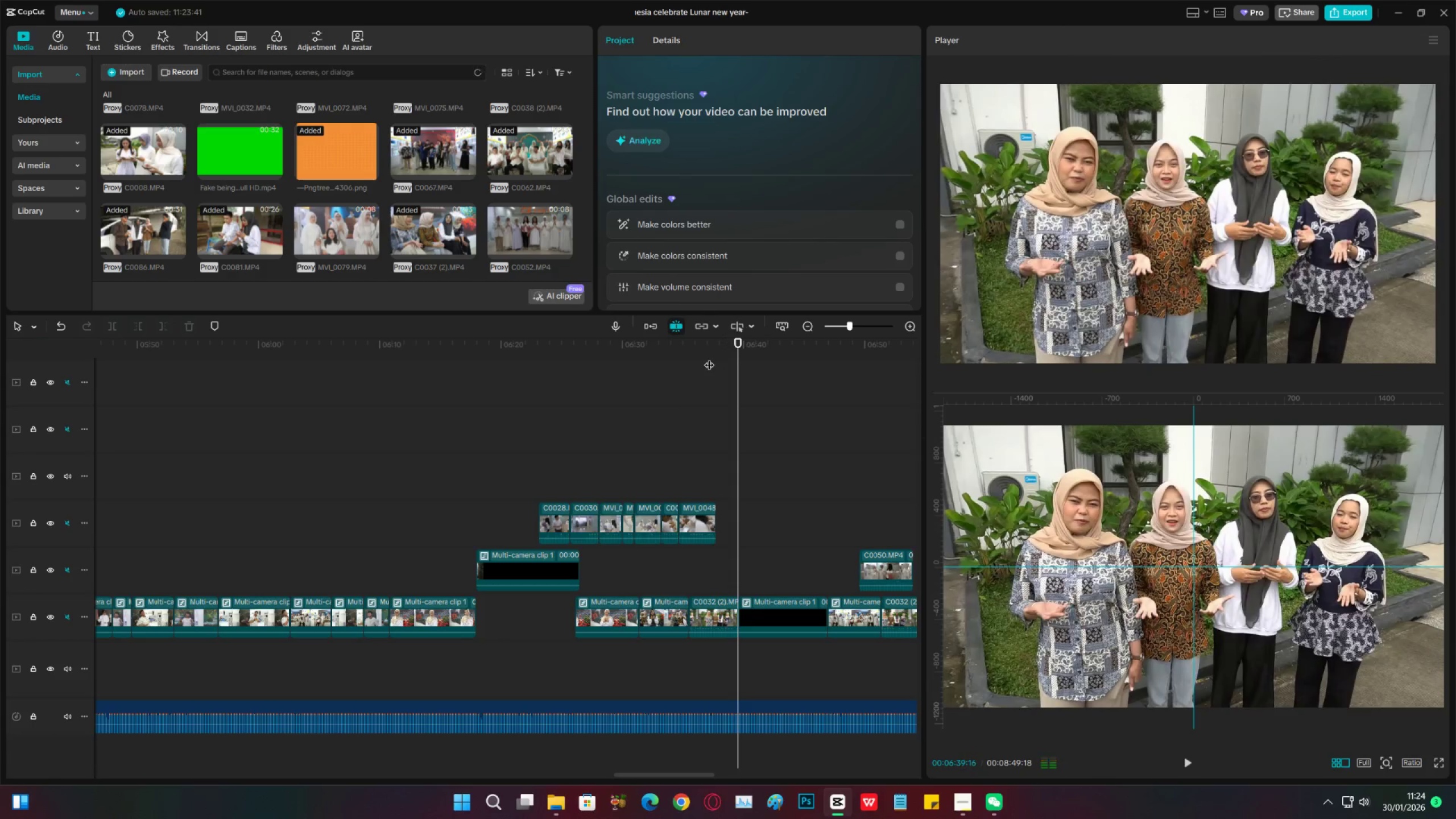 
key(Space)
 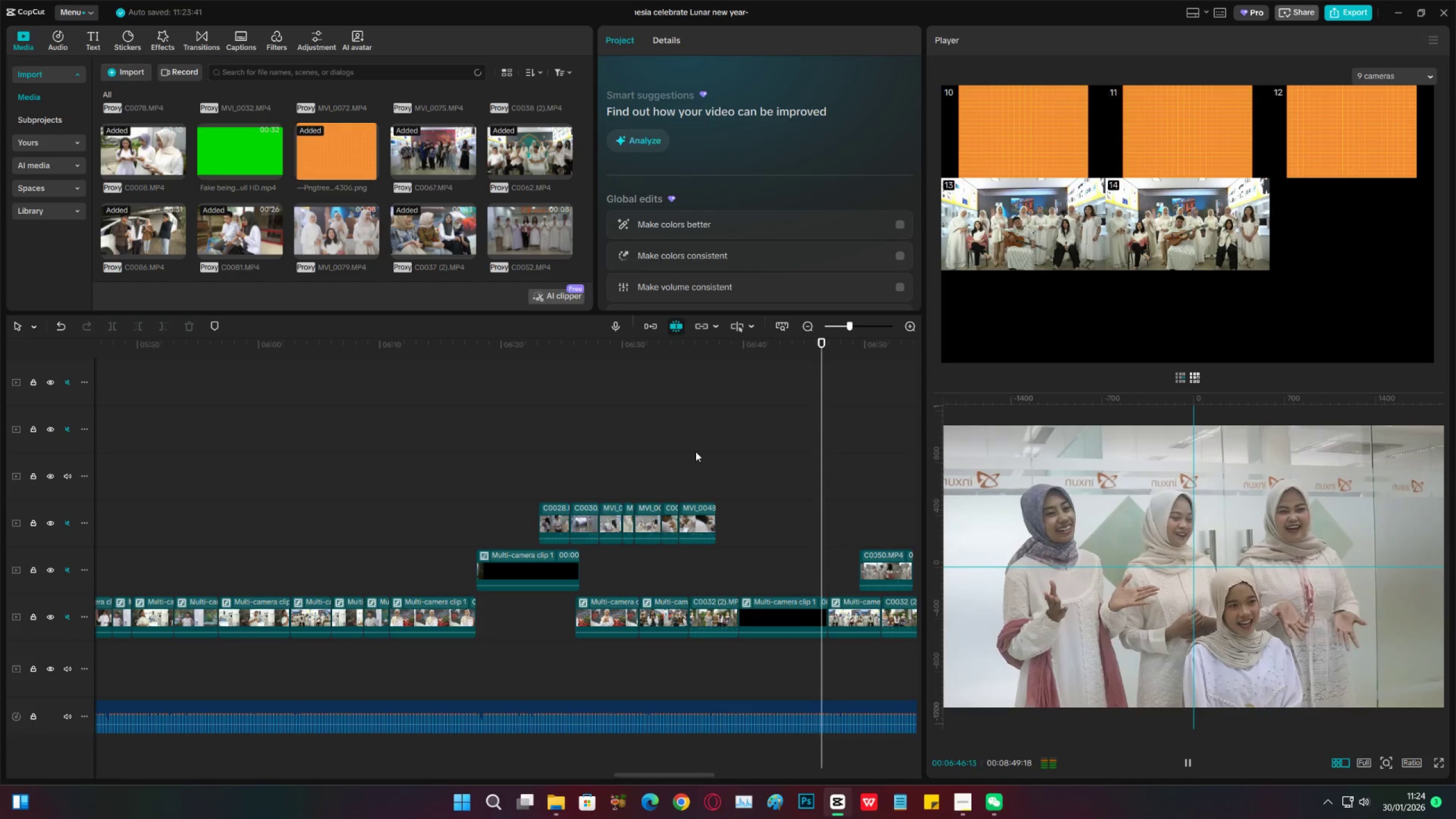 
wait(11.85)
 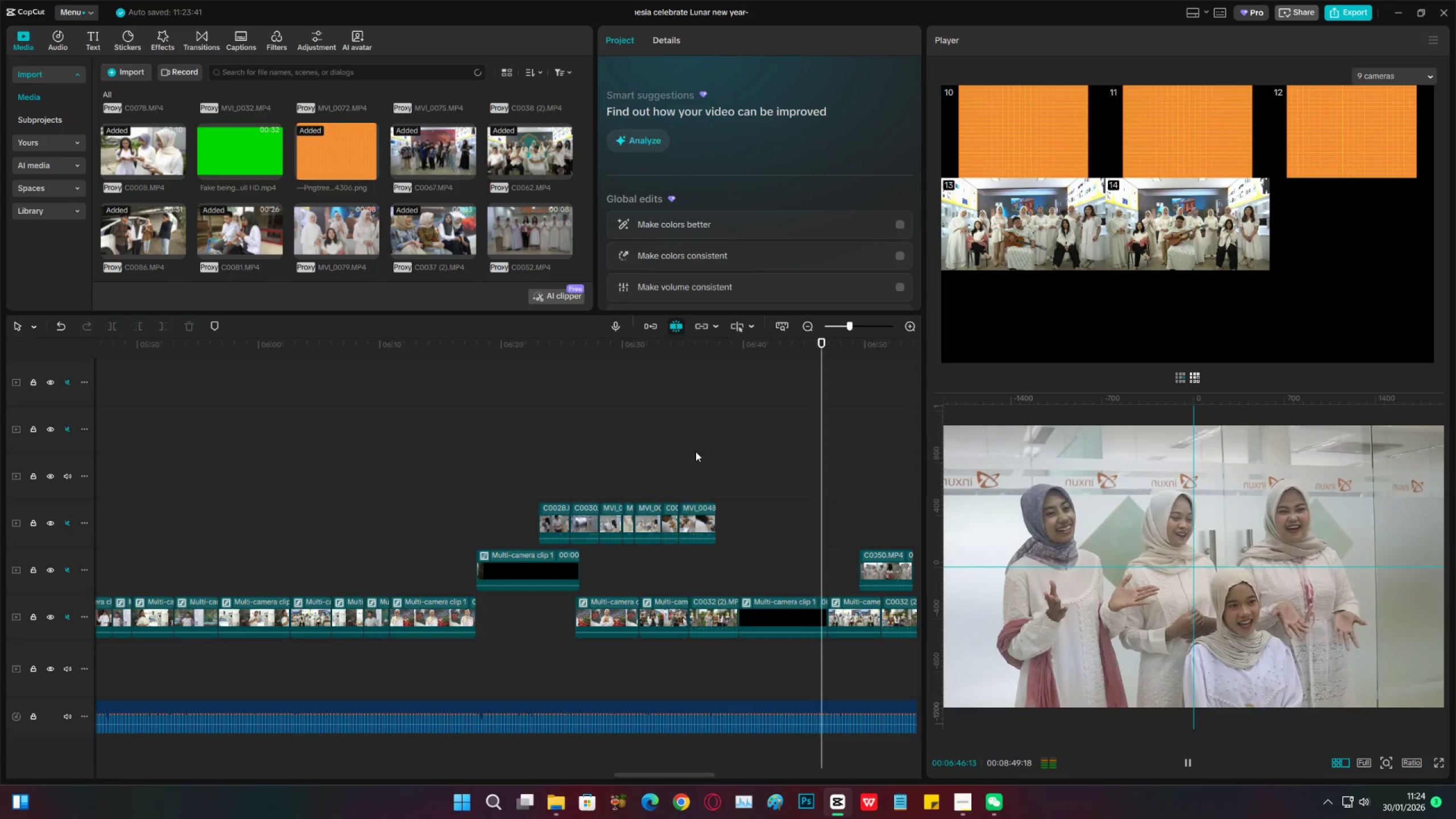 
left_click_drag(start_coordinate=[878, 564], to_coordinate=[825, 567])
 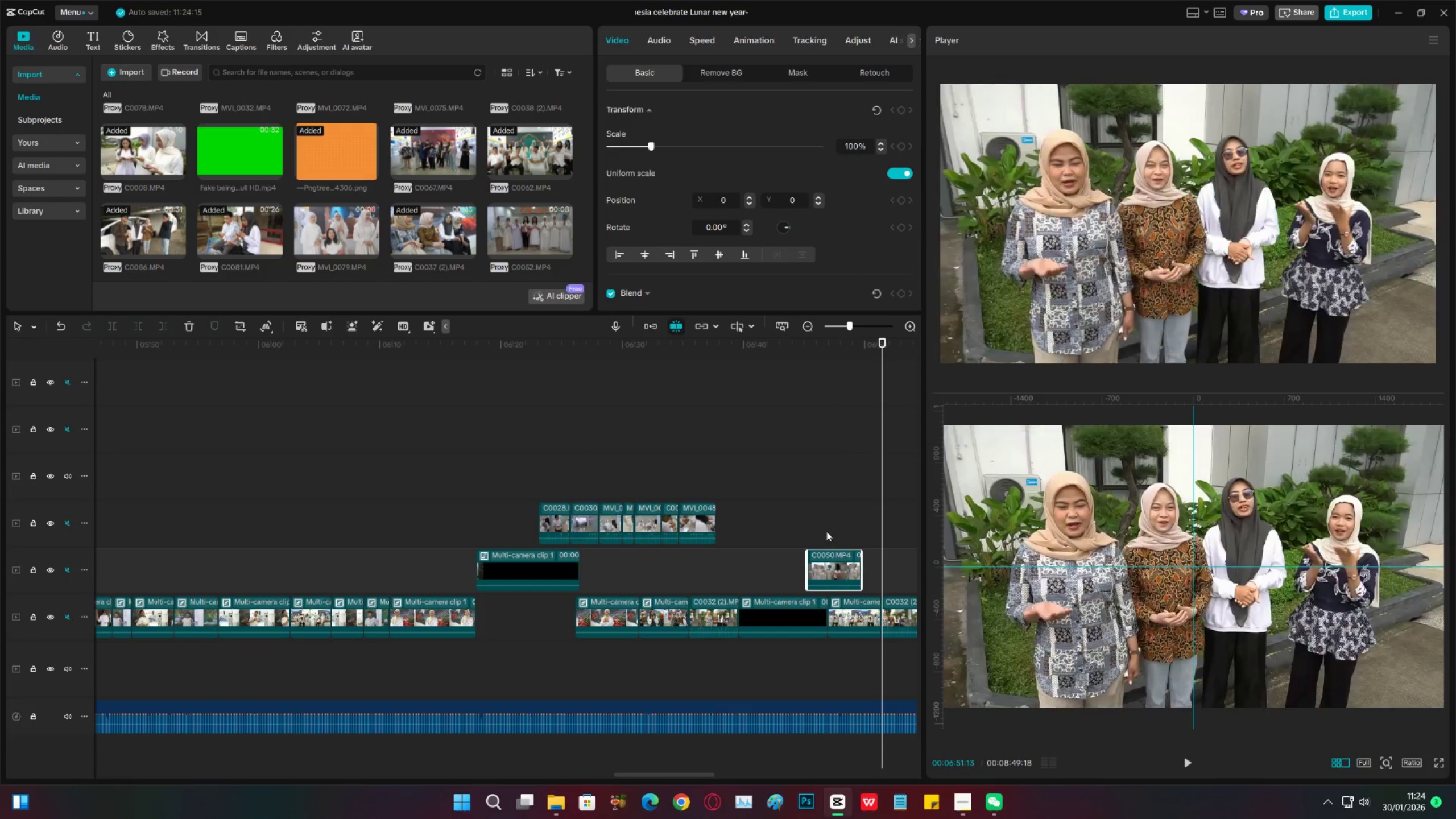 
left_click([826, 531])
 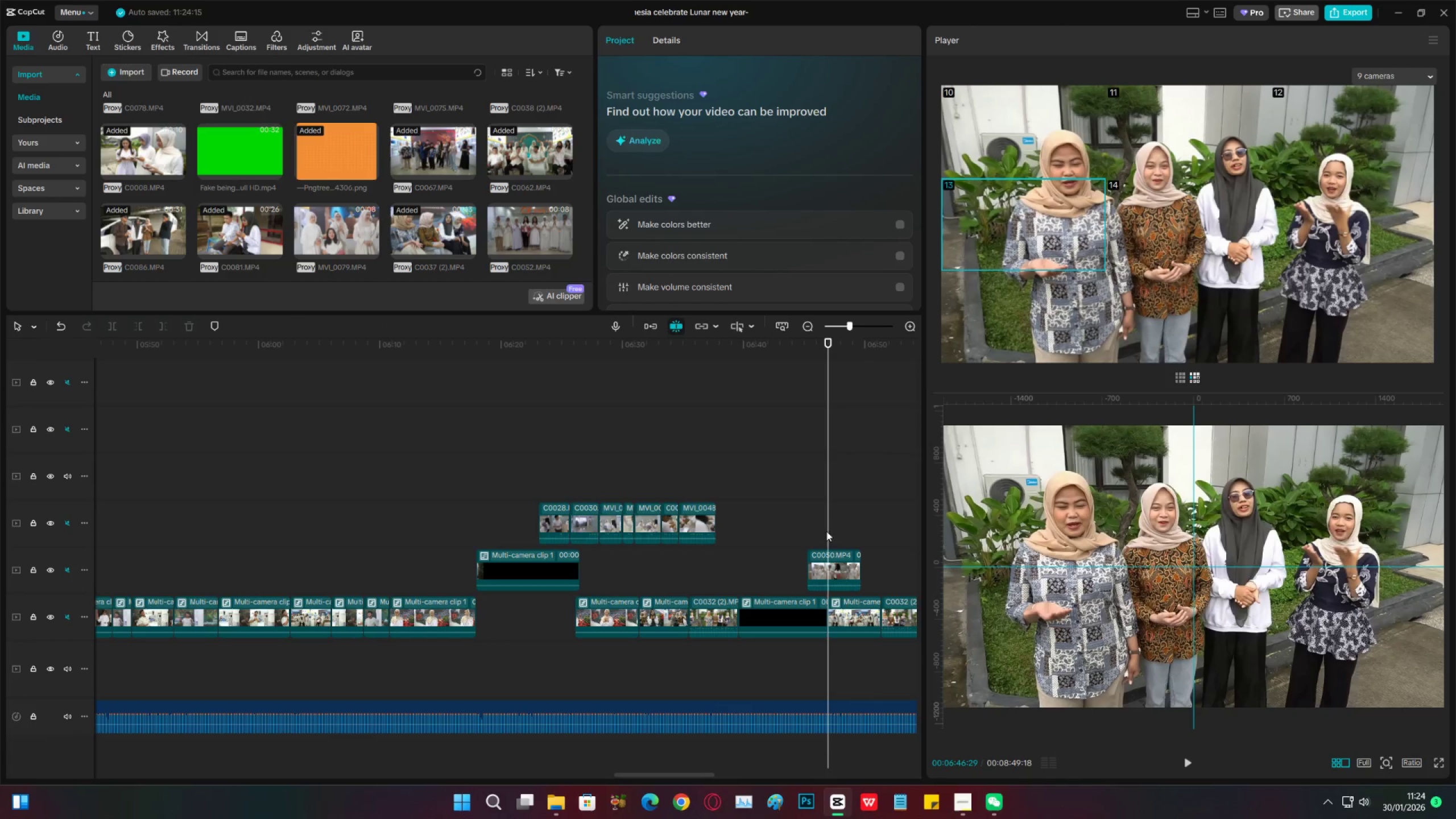 
key(Space)
 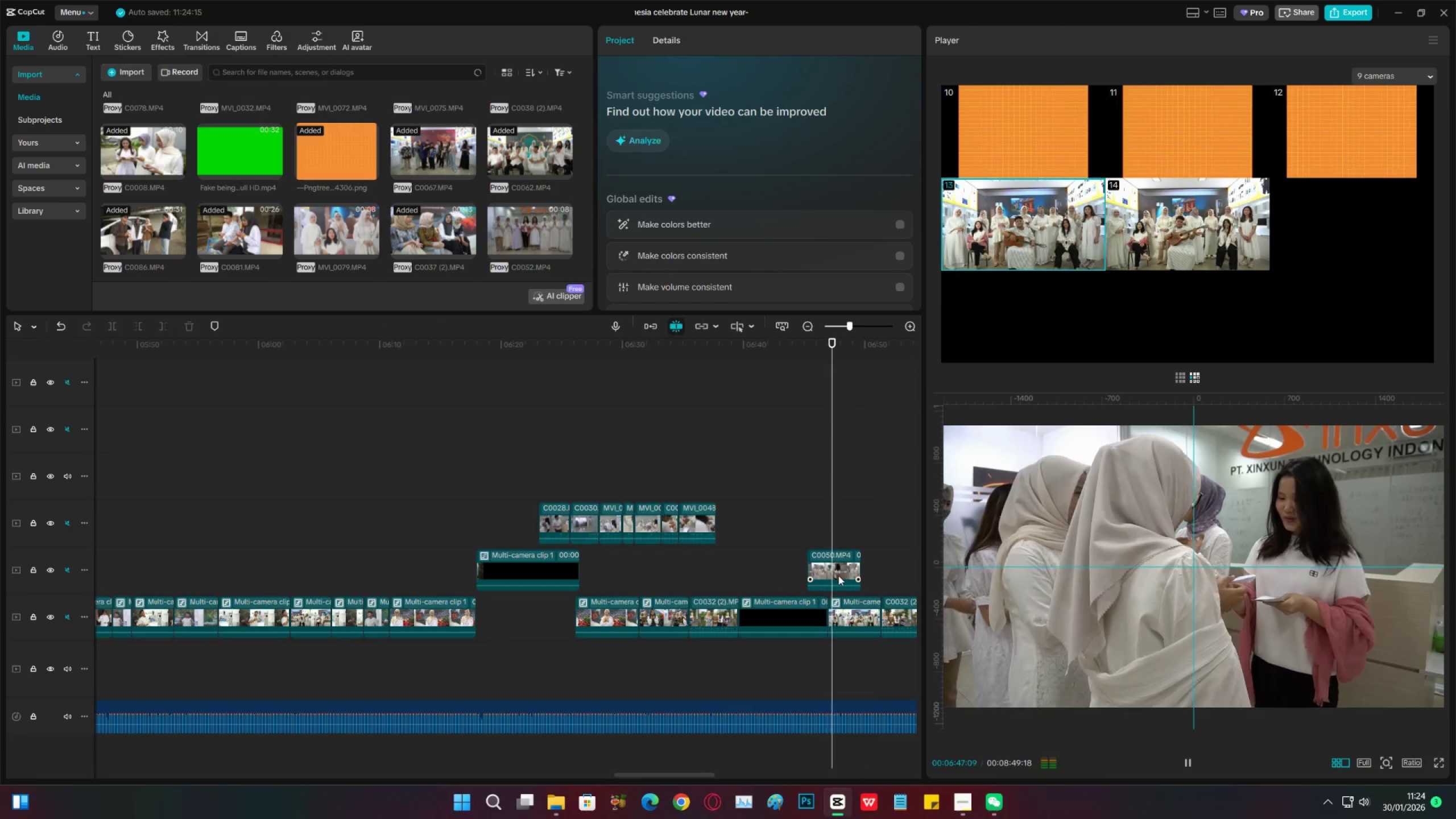 
left_click_drag(start_coordinate=[836, 572], to_coordinate=[826, 572])
 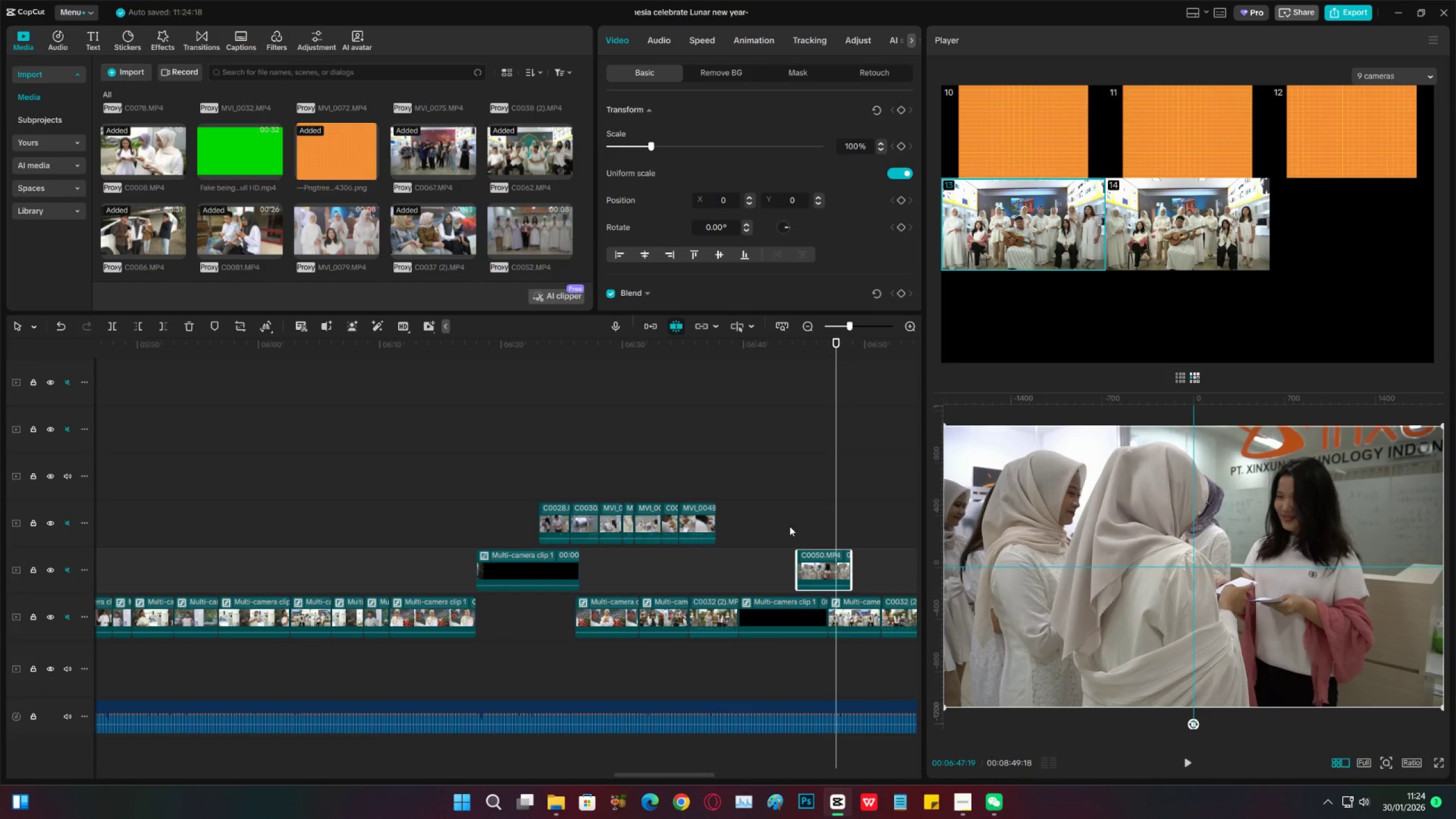 
left_click([788, 526])
 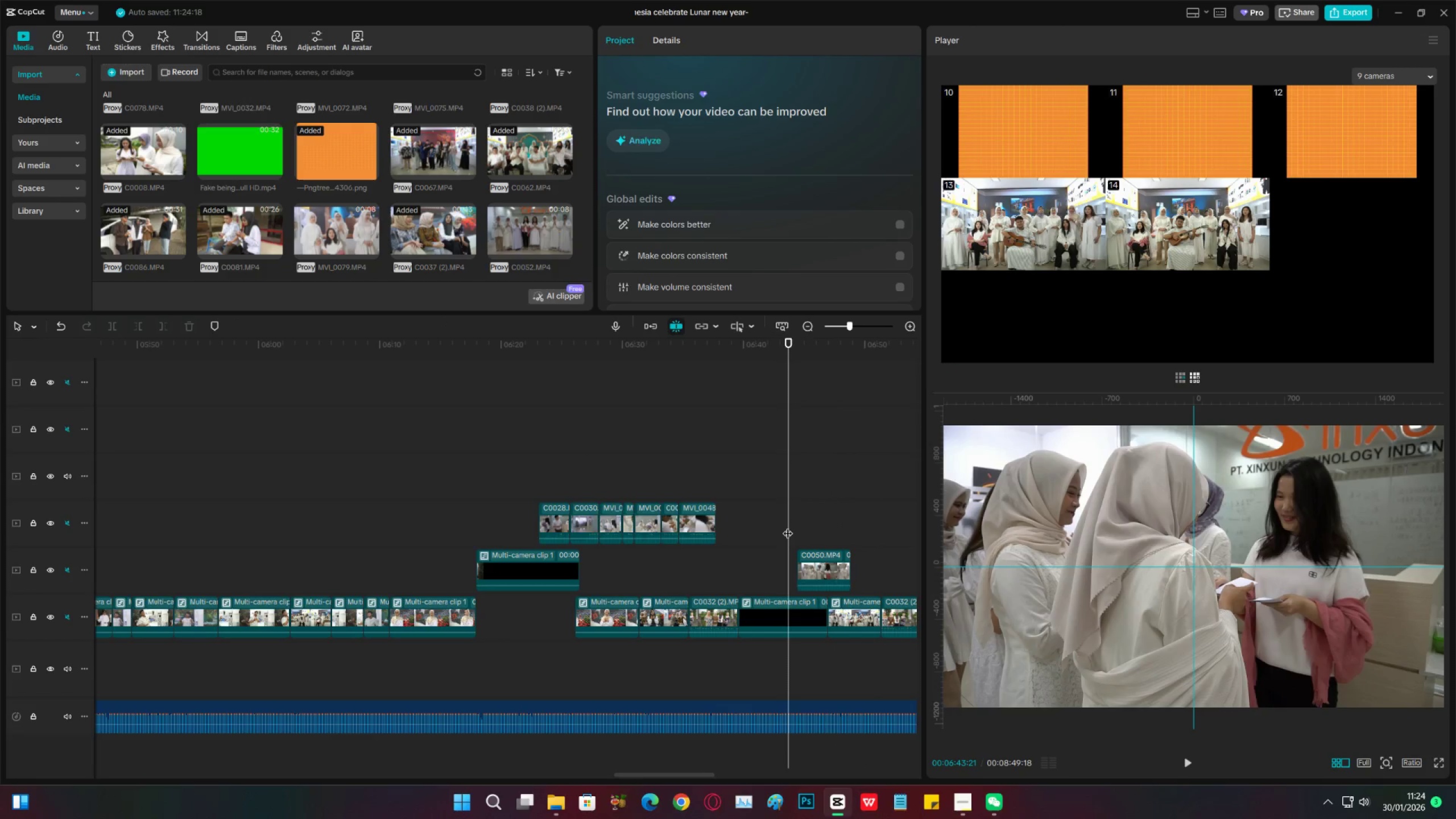 
key(Space)
 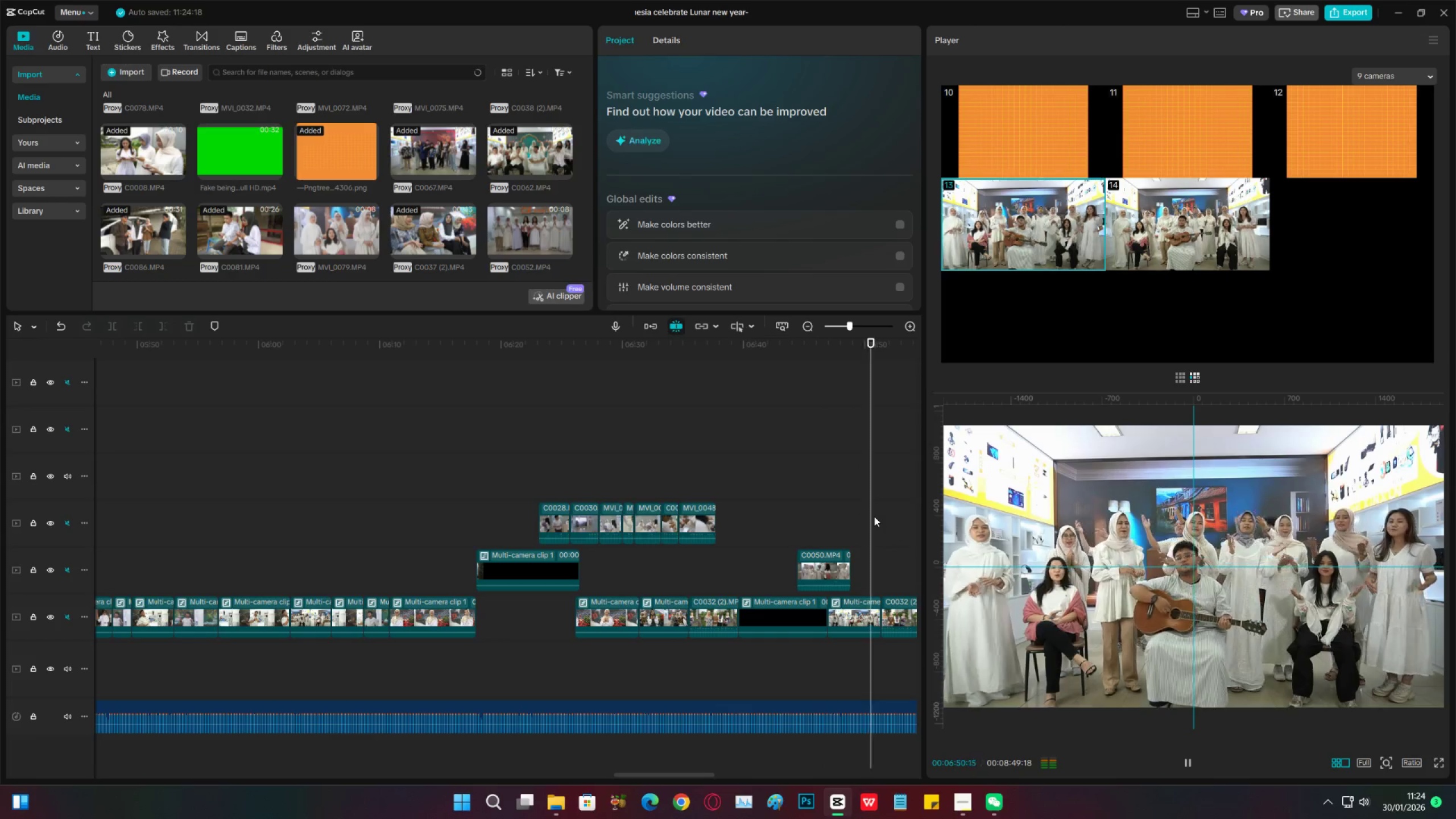 
wait(12.04)
 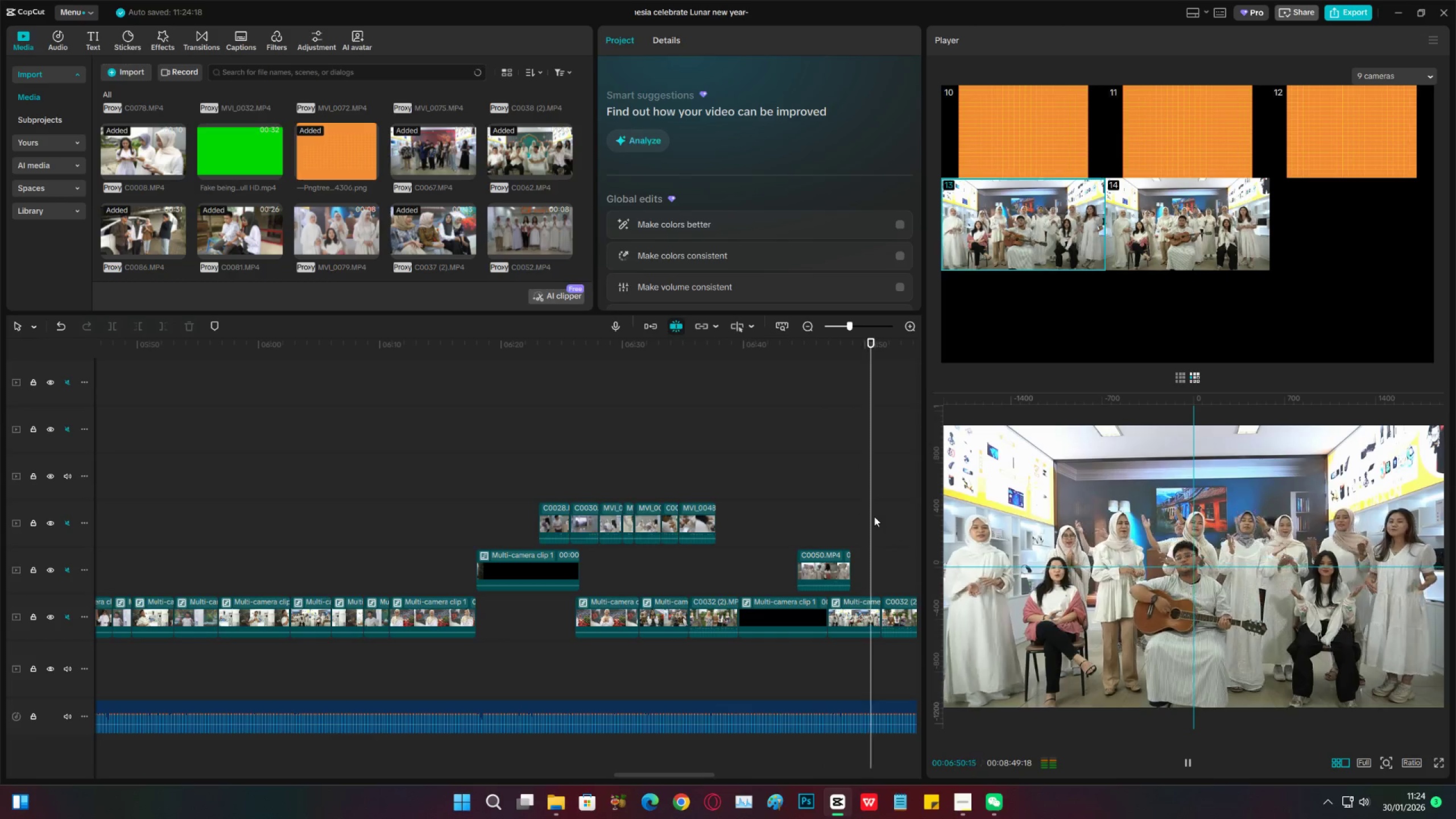 
key(Space)
 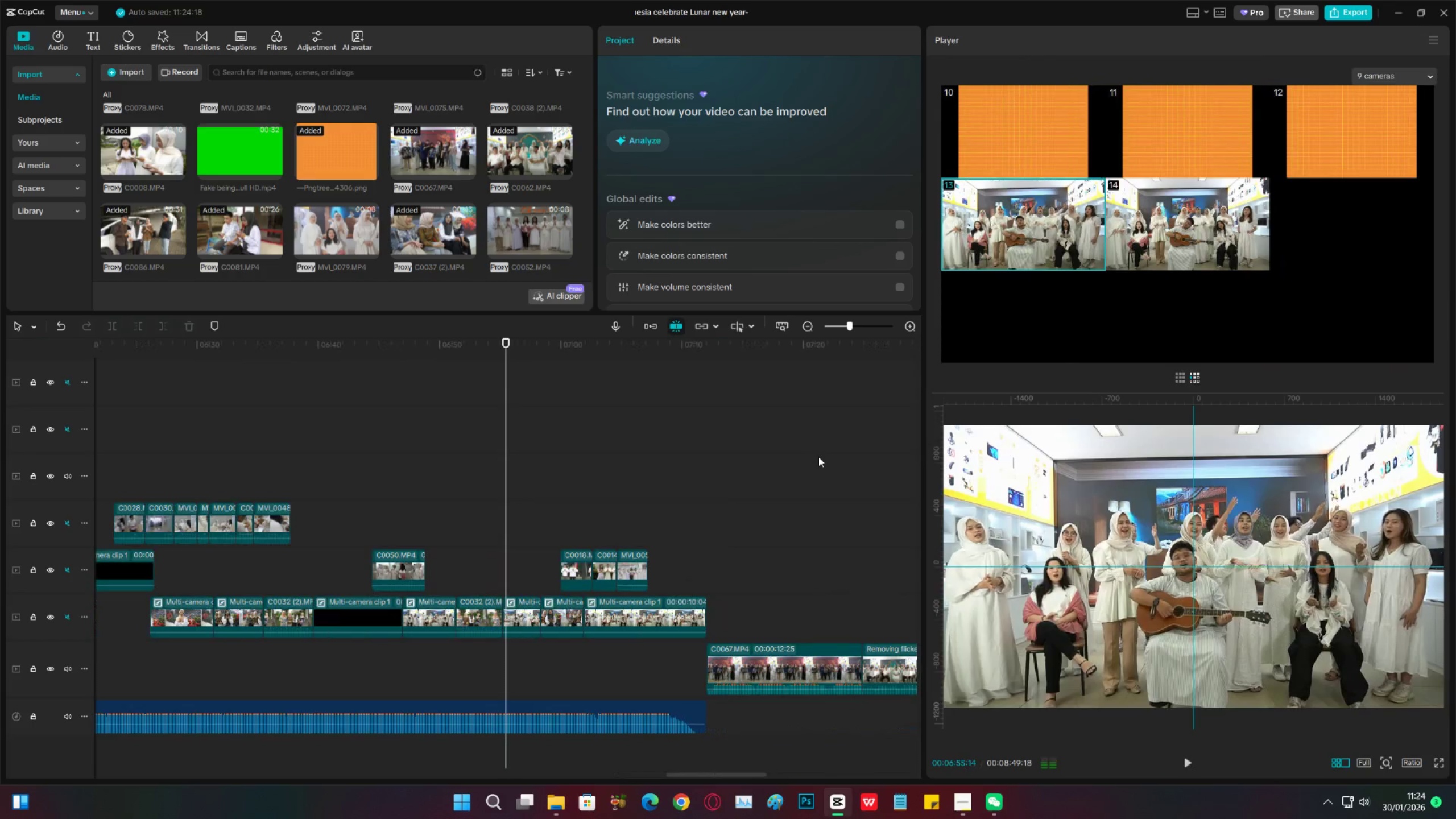 
key(Space)
 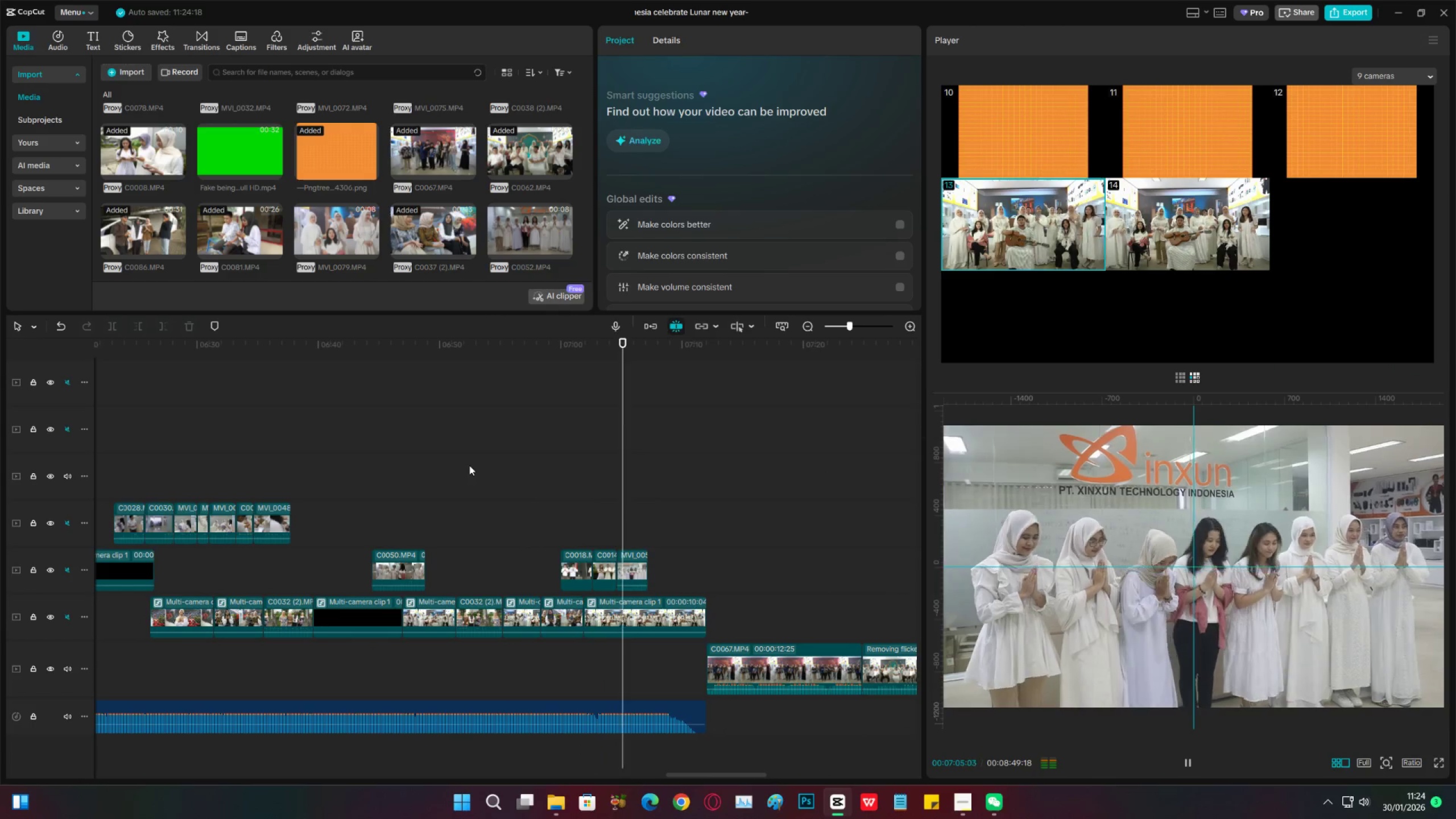 
wait(14.56)
 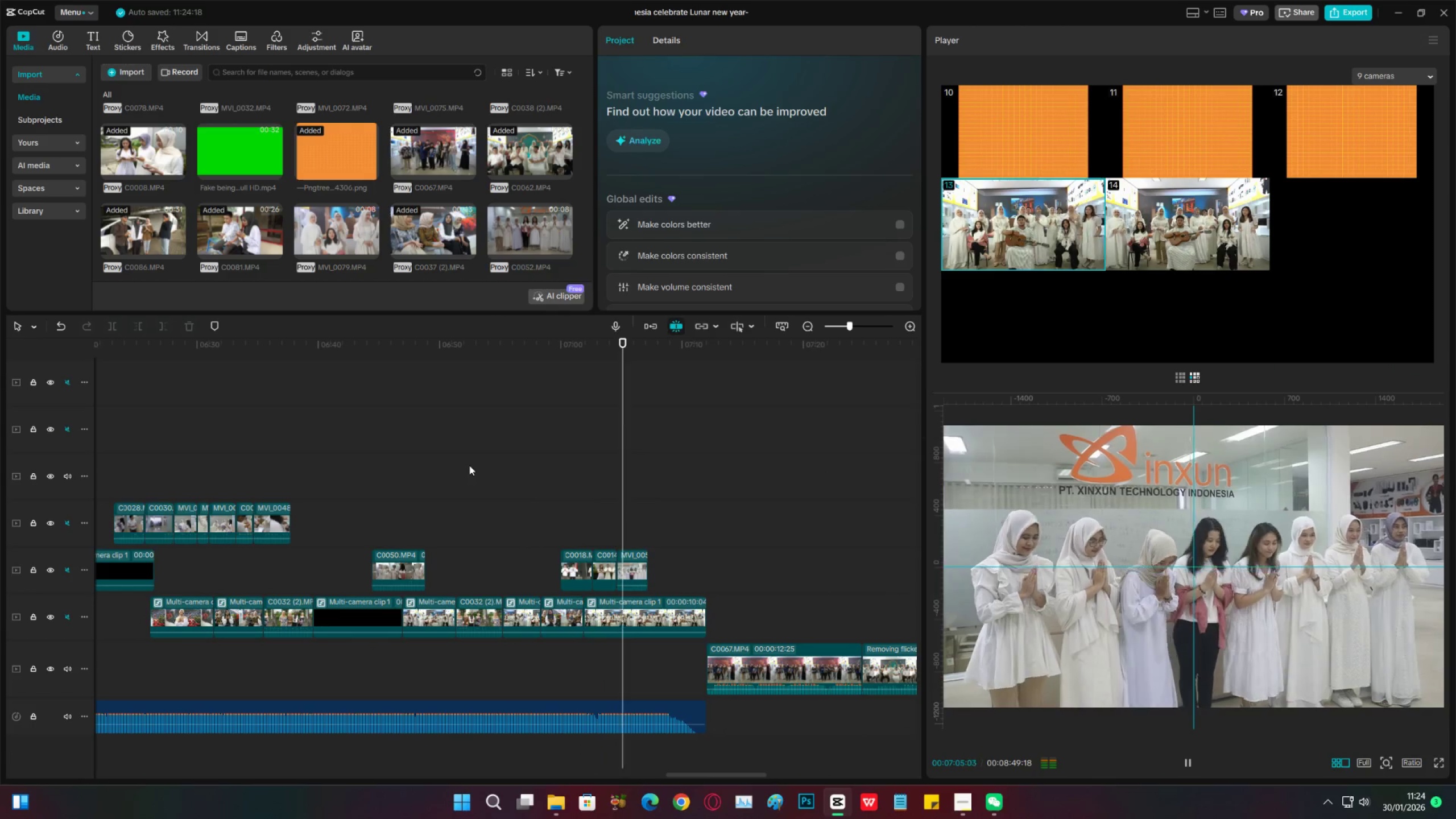 
left_click_drag(start_coordinate=[212, 354], to_coordinate=[308, 422])
 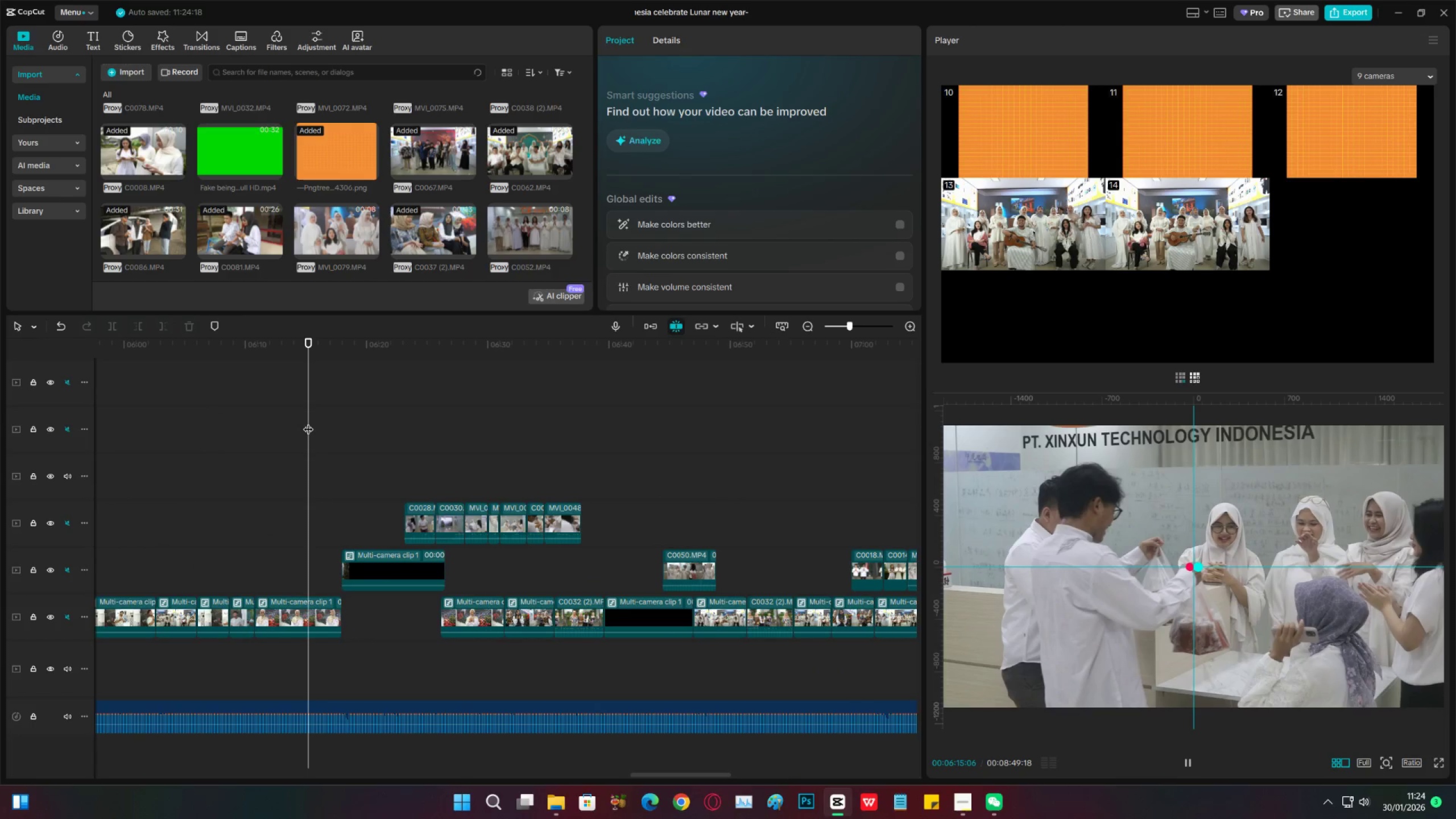 
key(Space)
 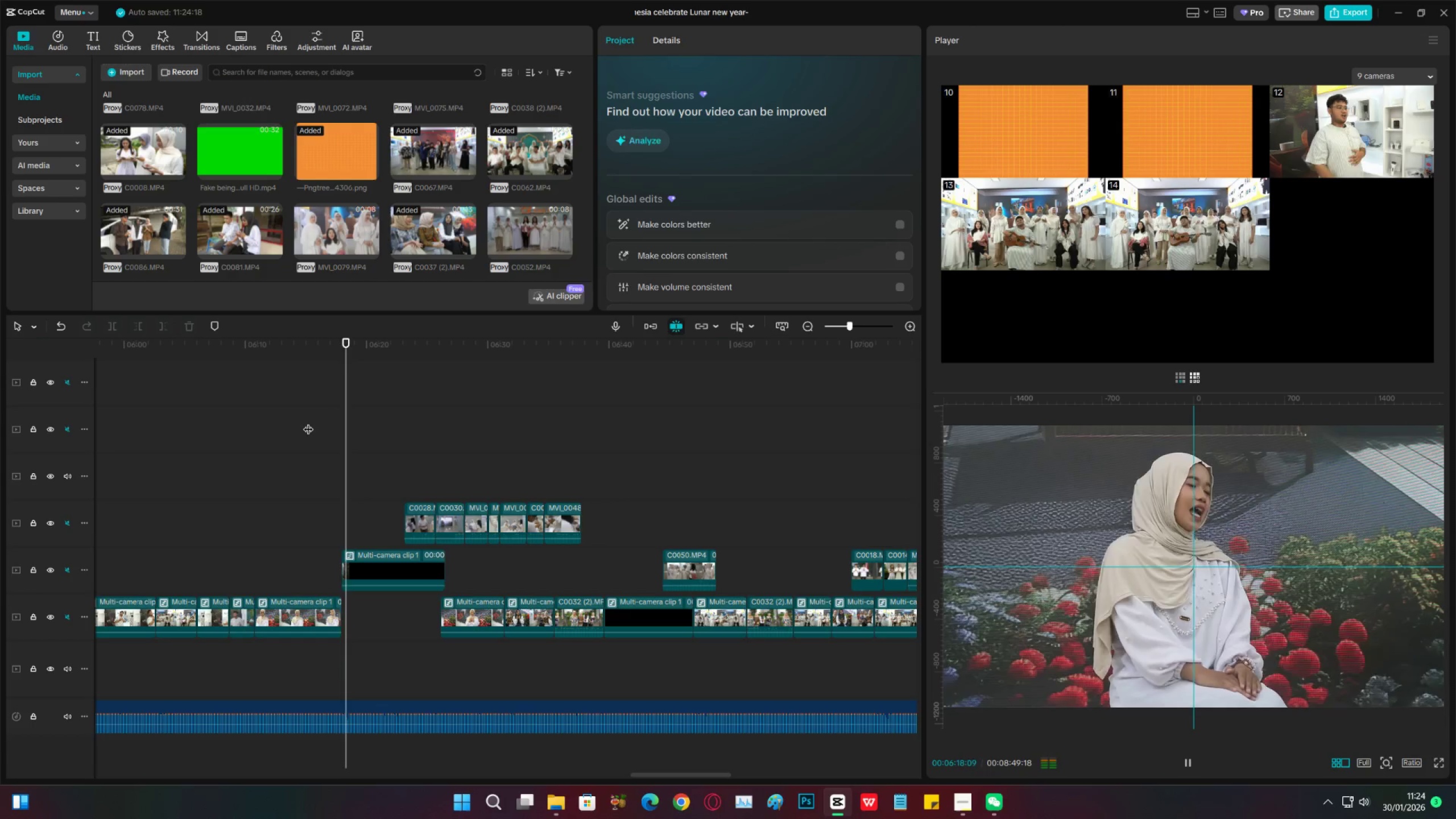 
wait(6.57)
 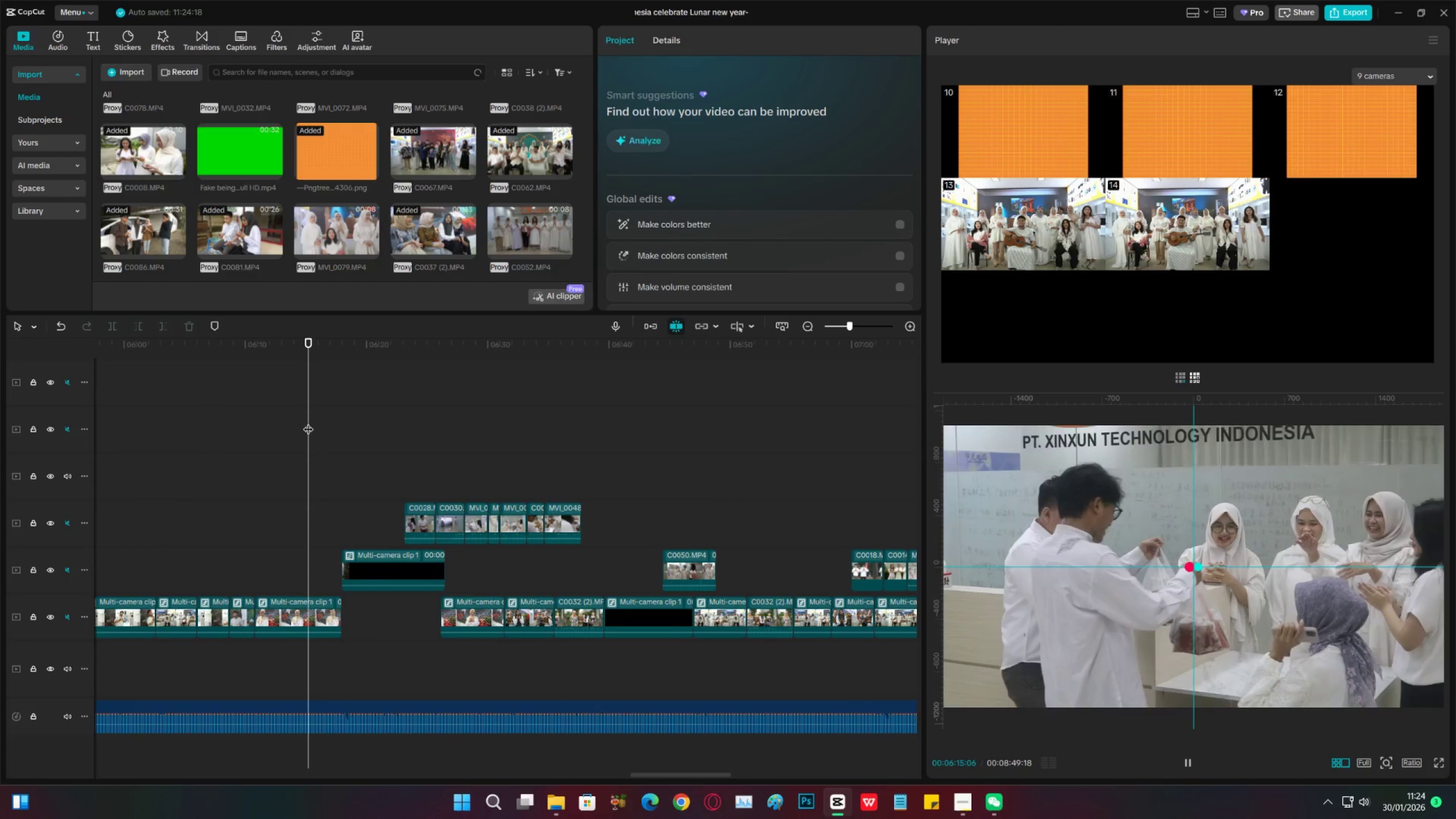 
left_click([398, 569])
 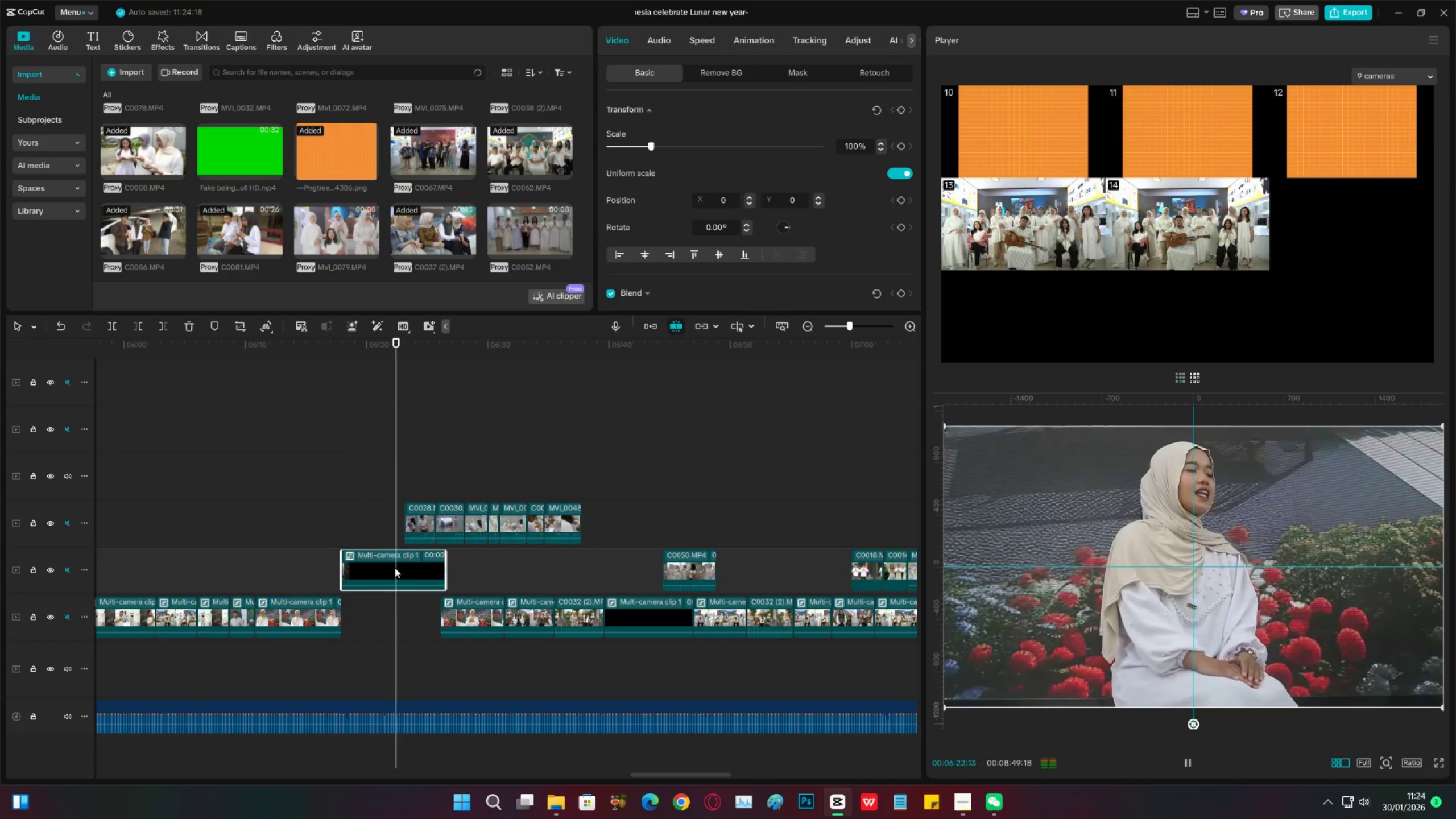 
key(Space)
 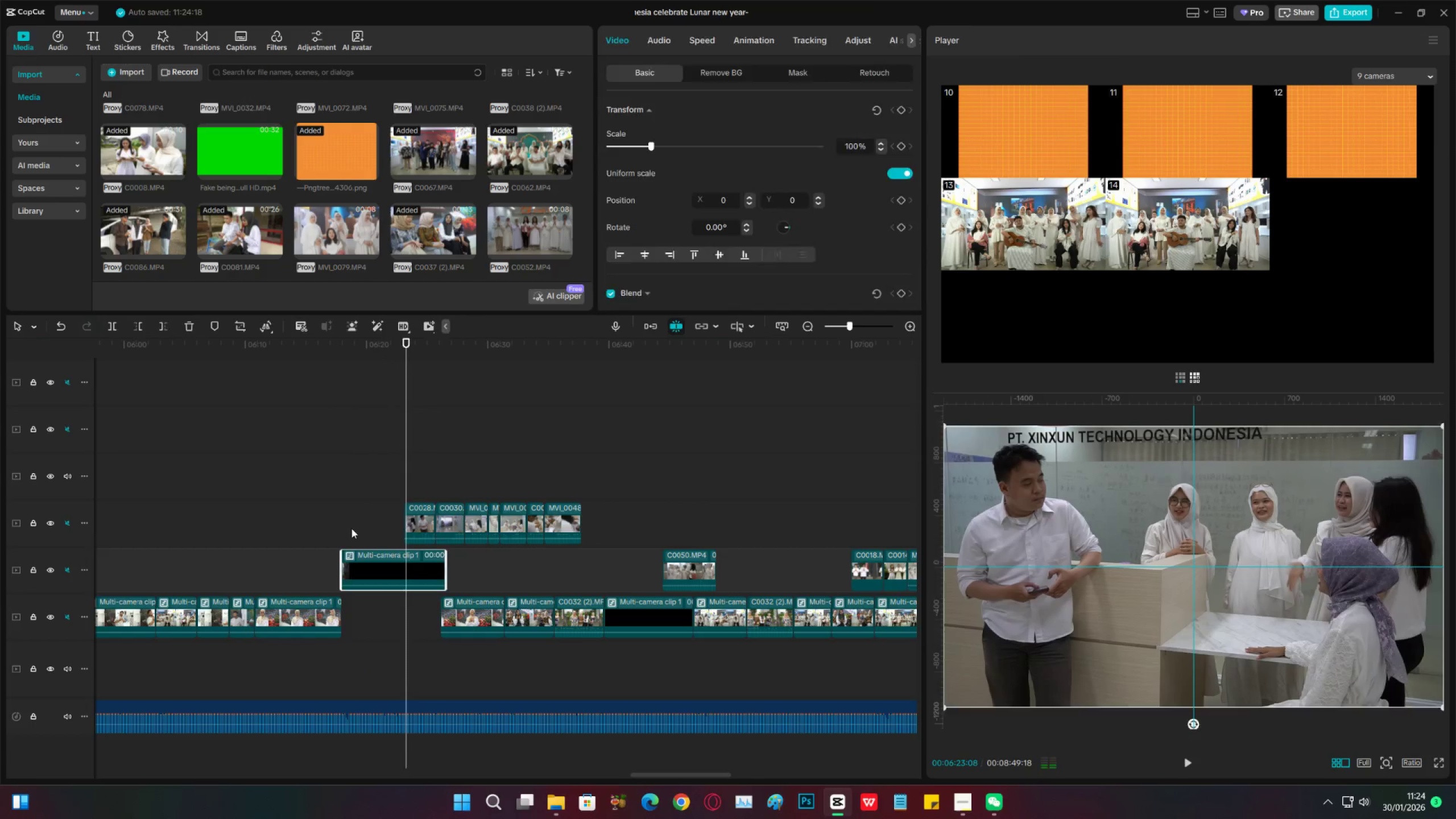 
left_click([351, 528])
 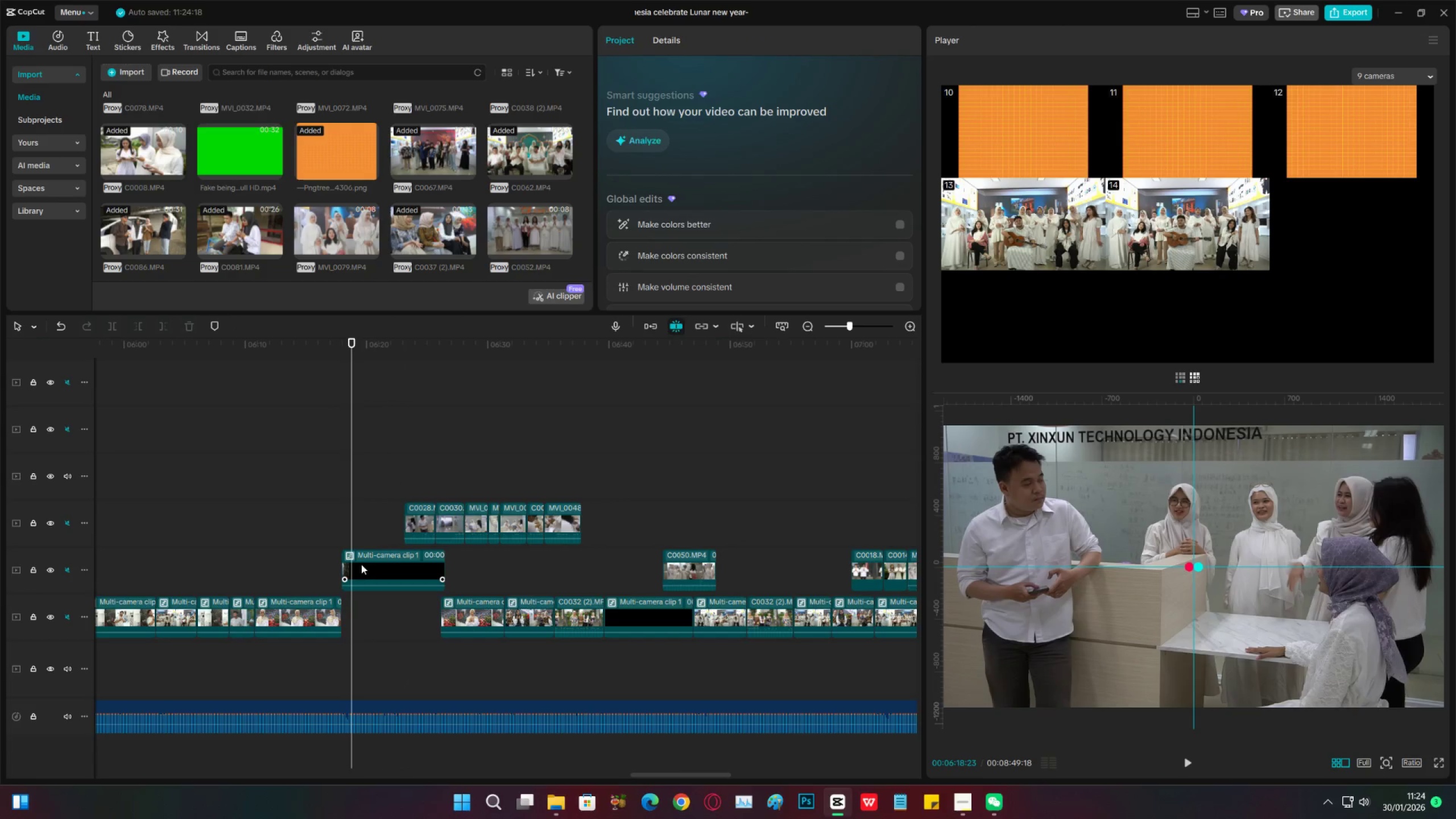 
left_click([361, 564])
 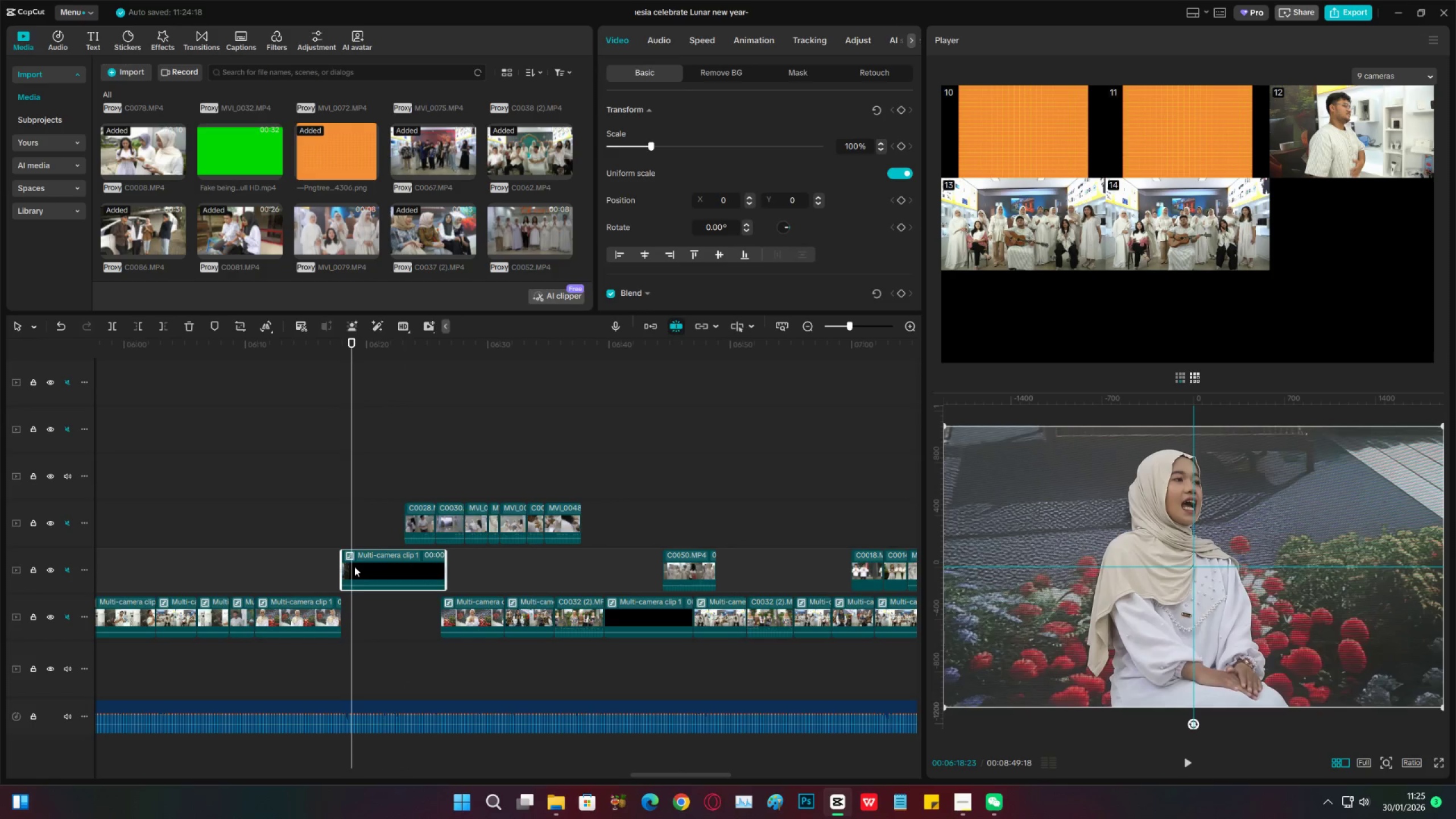 
key(Space)
 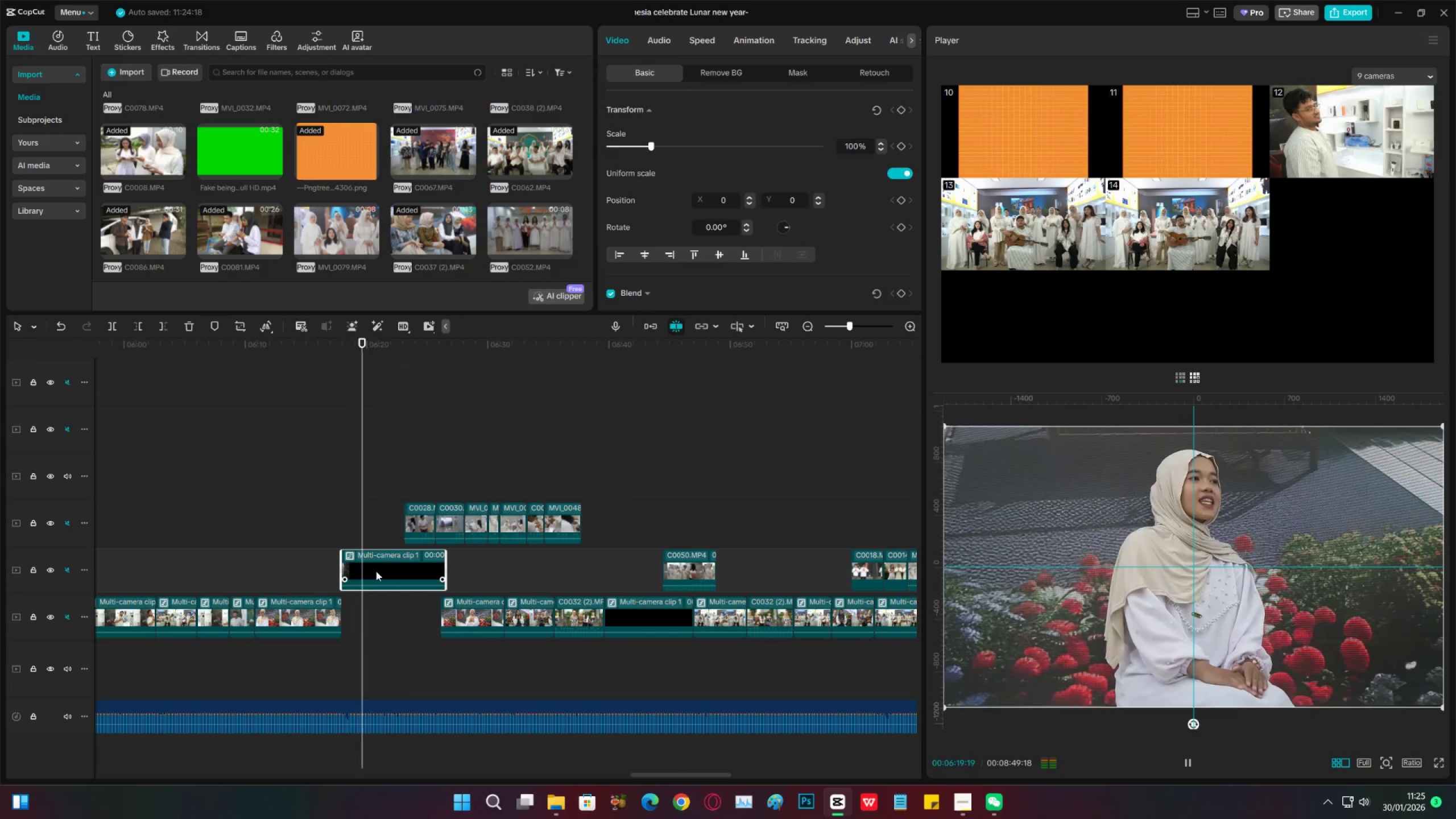 
left_click([382, 570])
 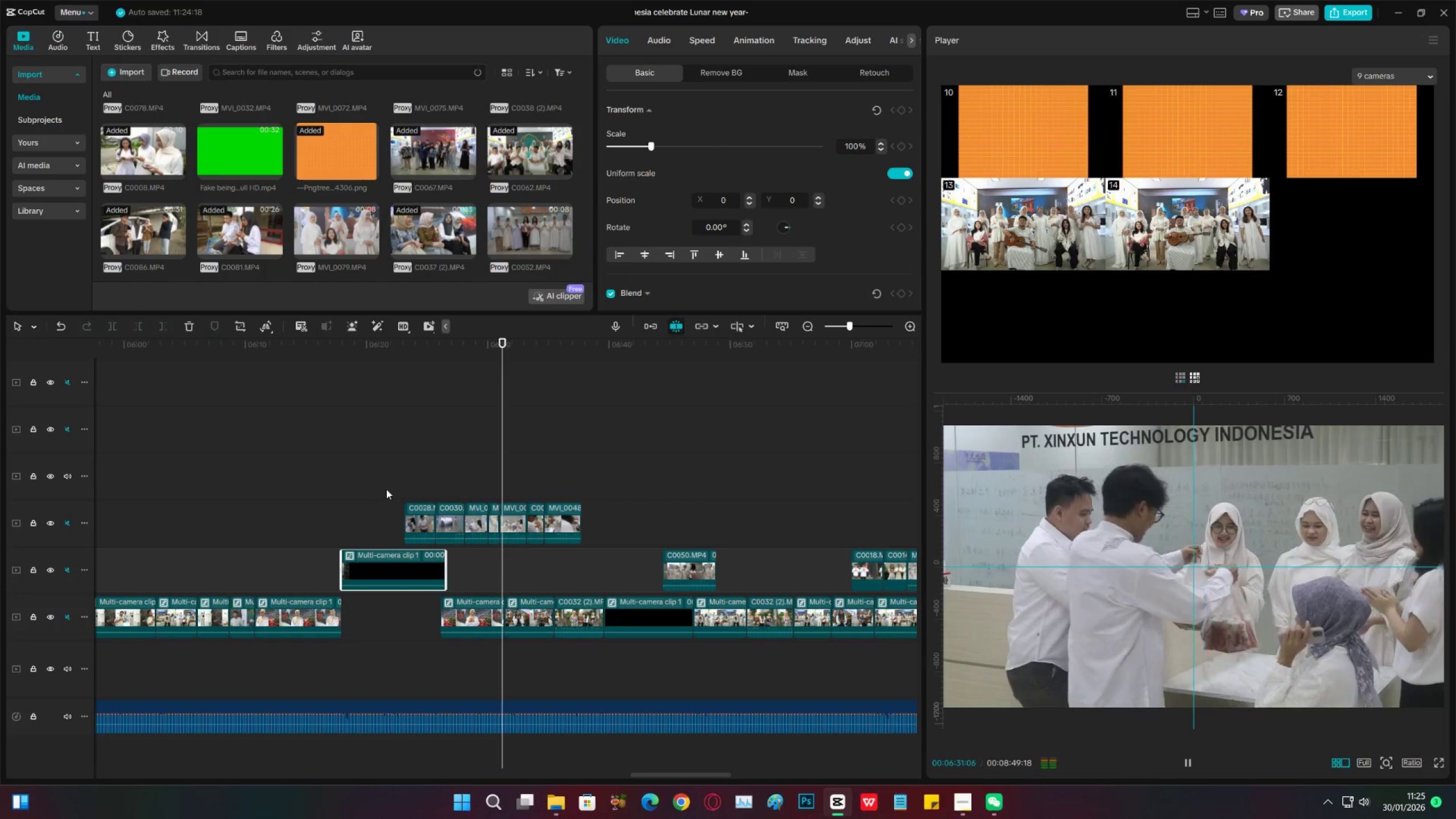 
wait(16.25)
 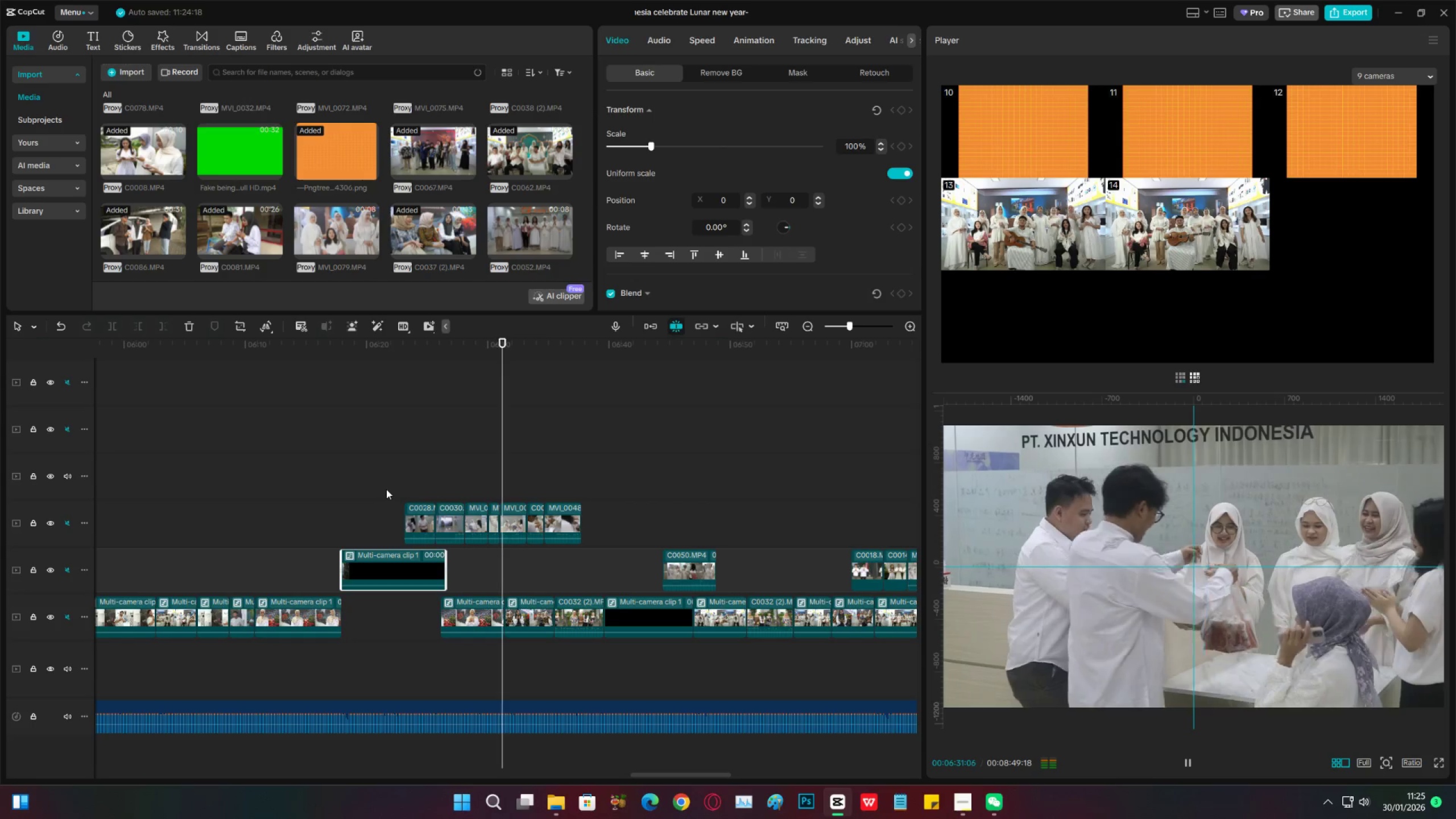 
key(Space)
 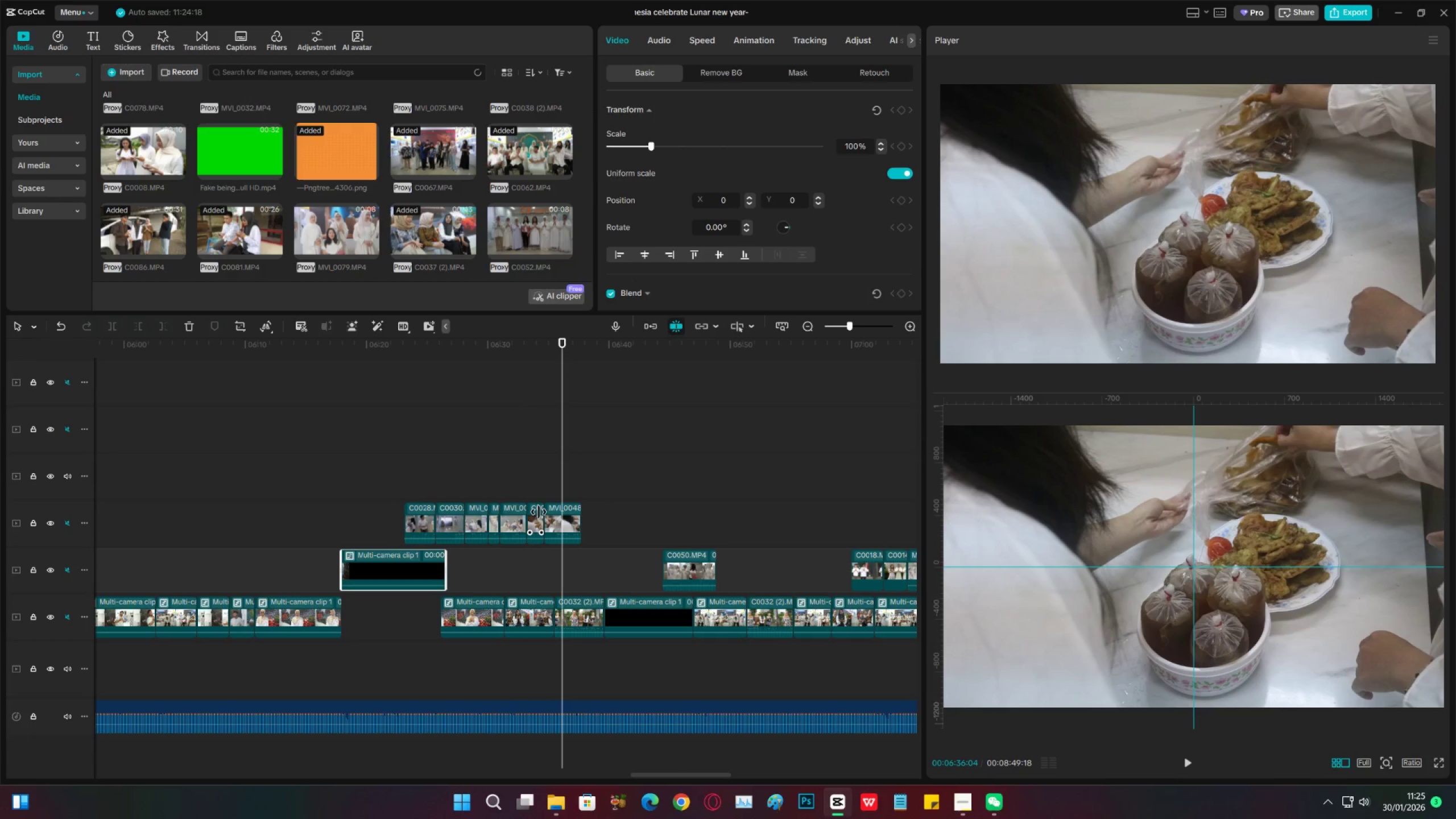 
left_click([532, 500])
 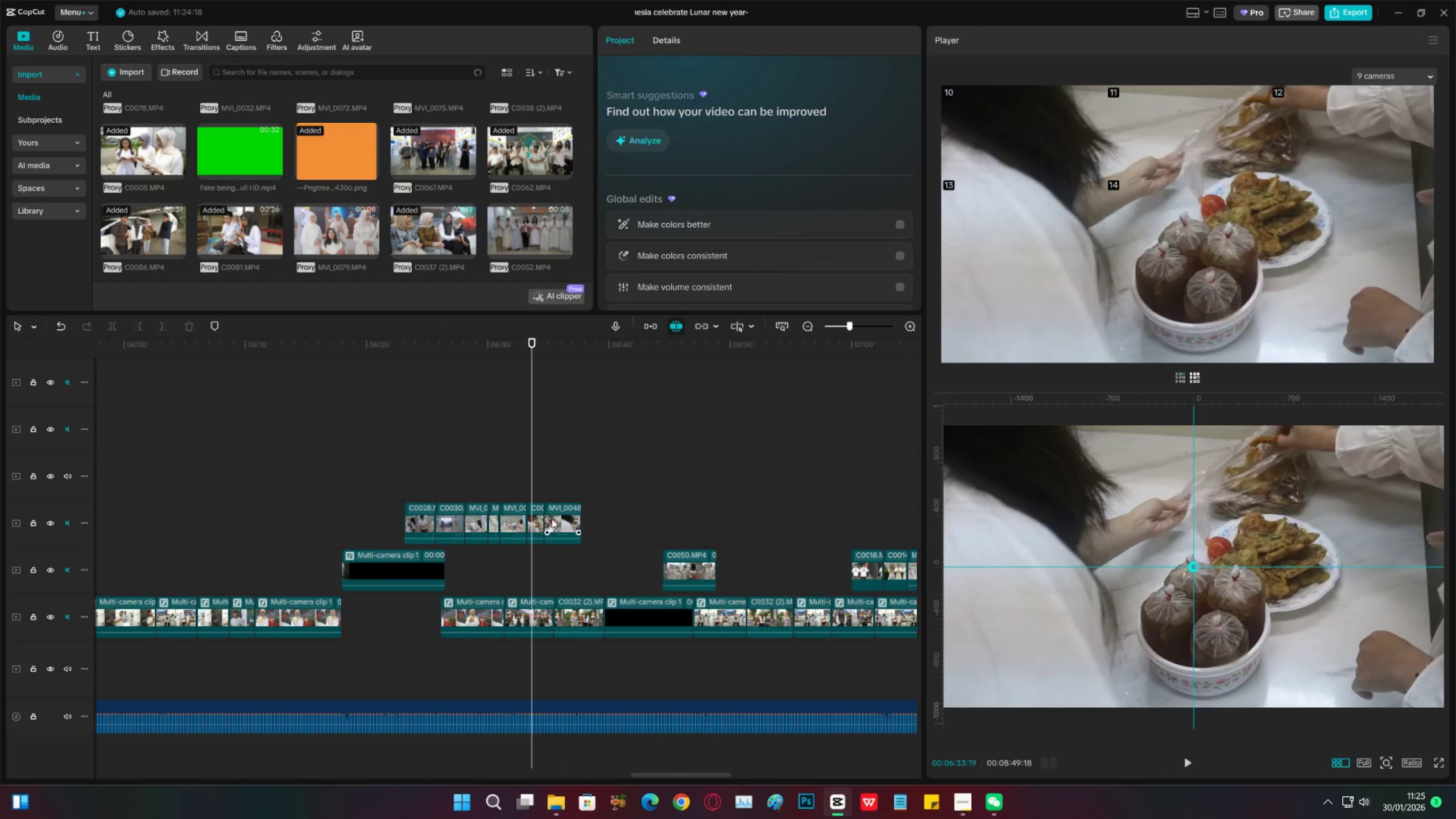 
left_click([552, 519])
 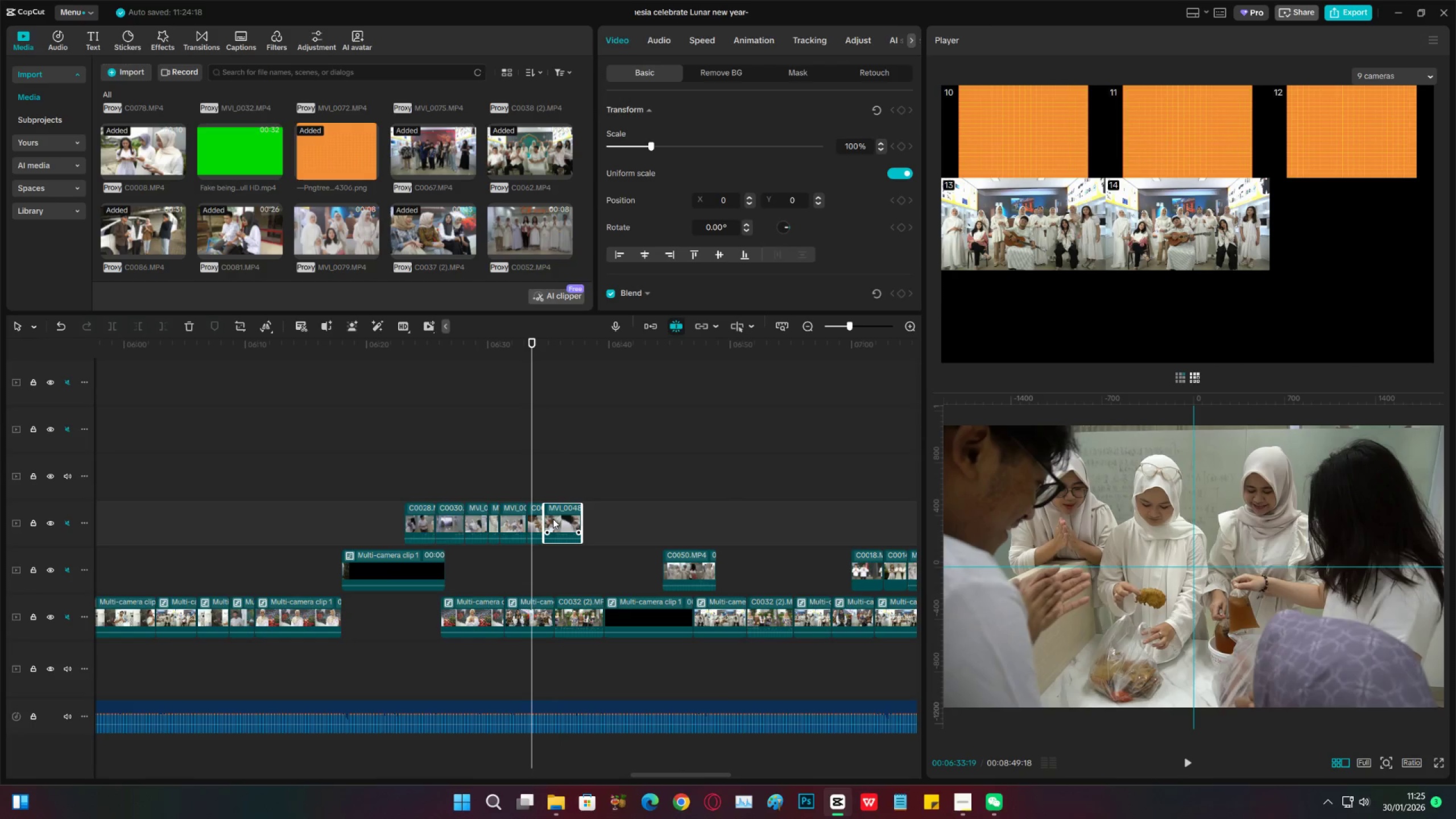 
key(X)
 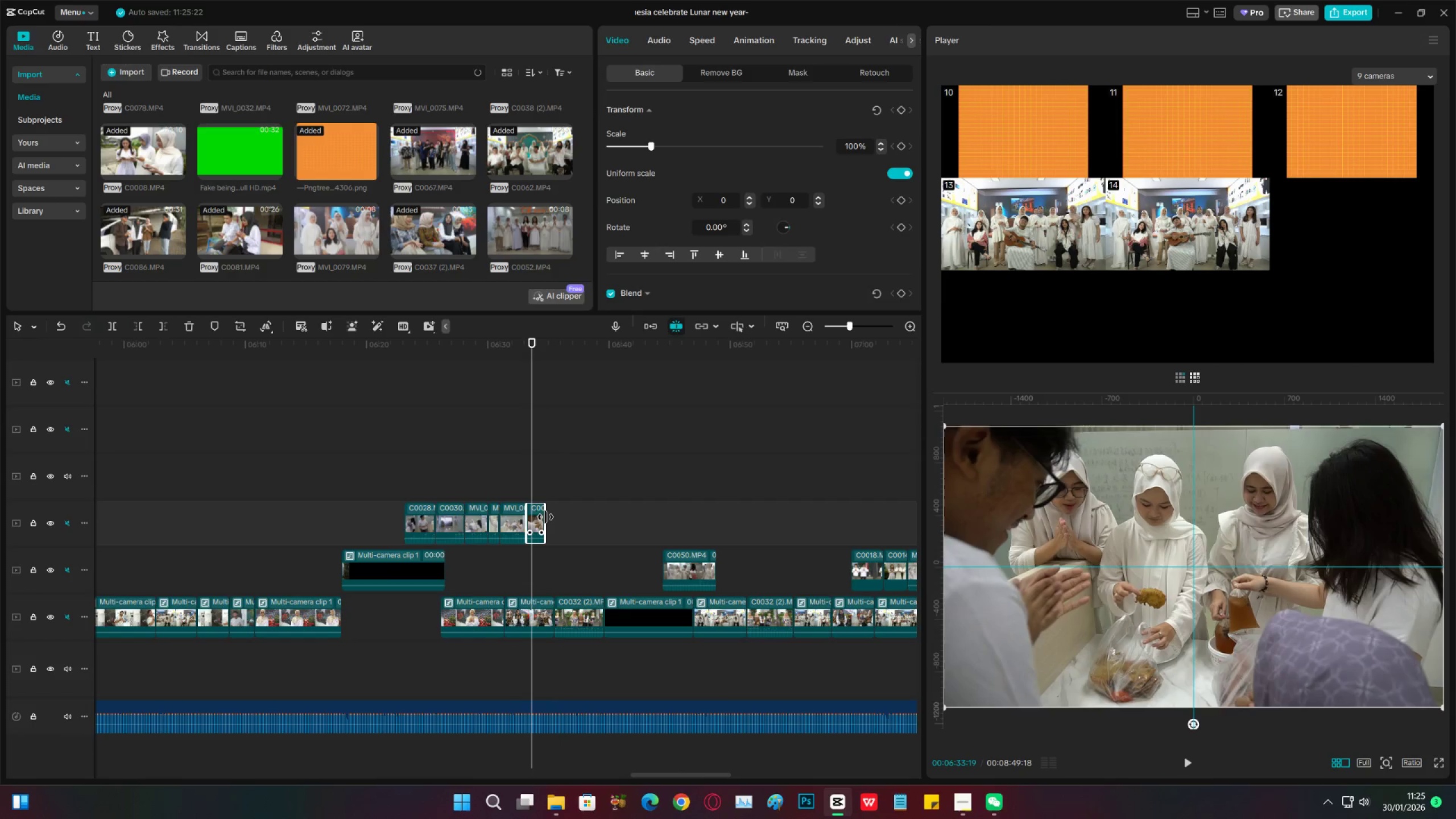 
left_click_drag(start_coordinate=[546, 516], to_coordinate=[556, 516])
 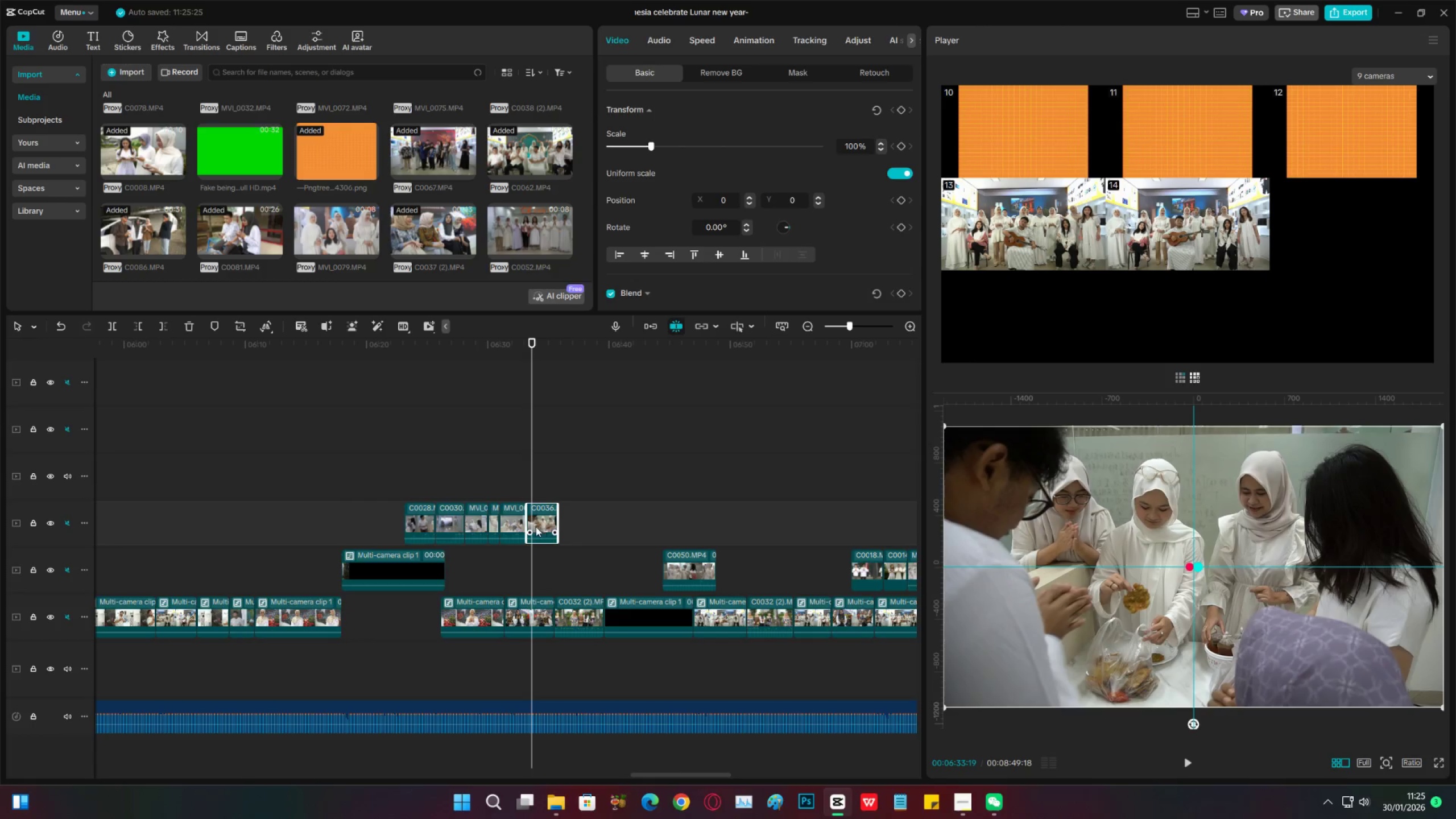 
key(Space)
 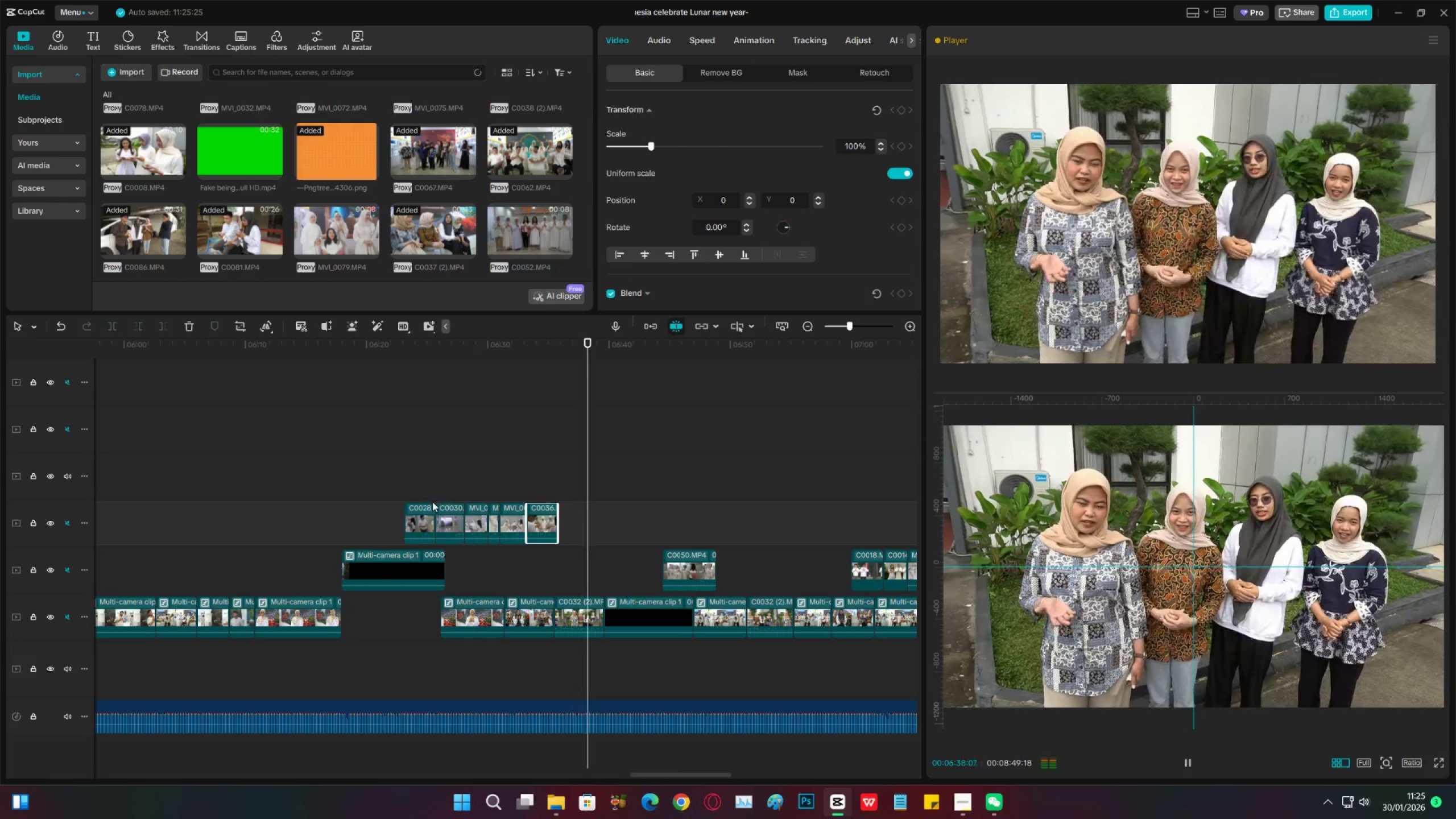 
wait(6.13)
 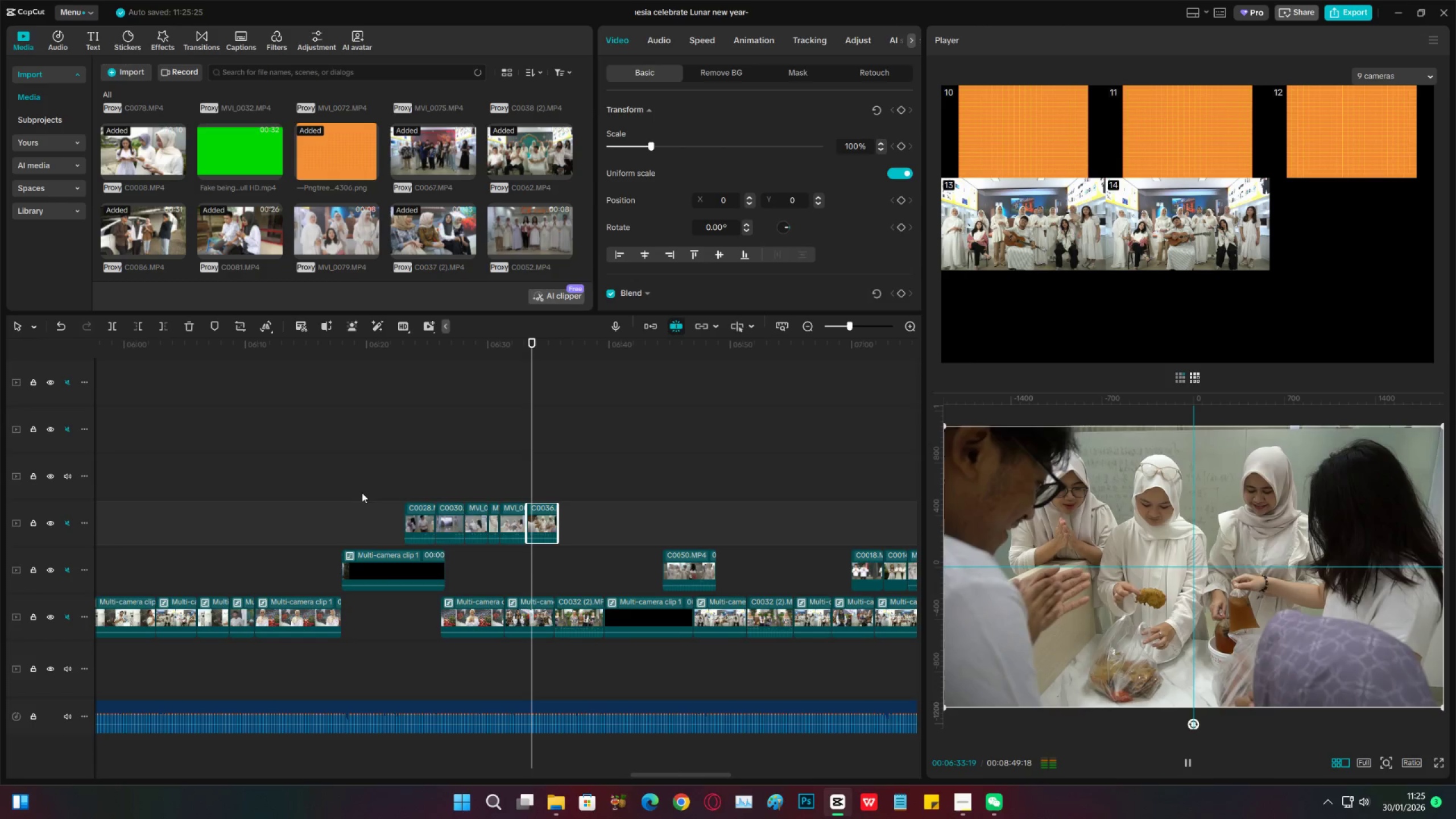 
key(Space)
 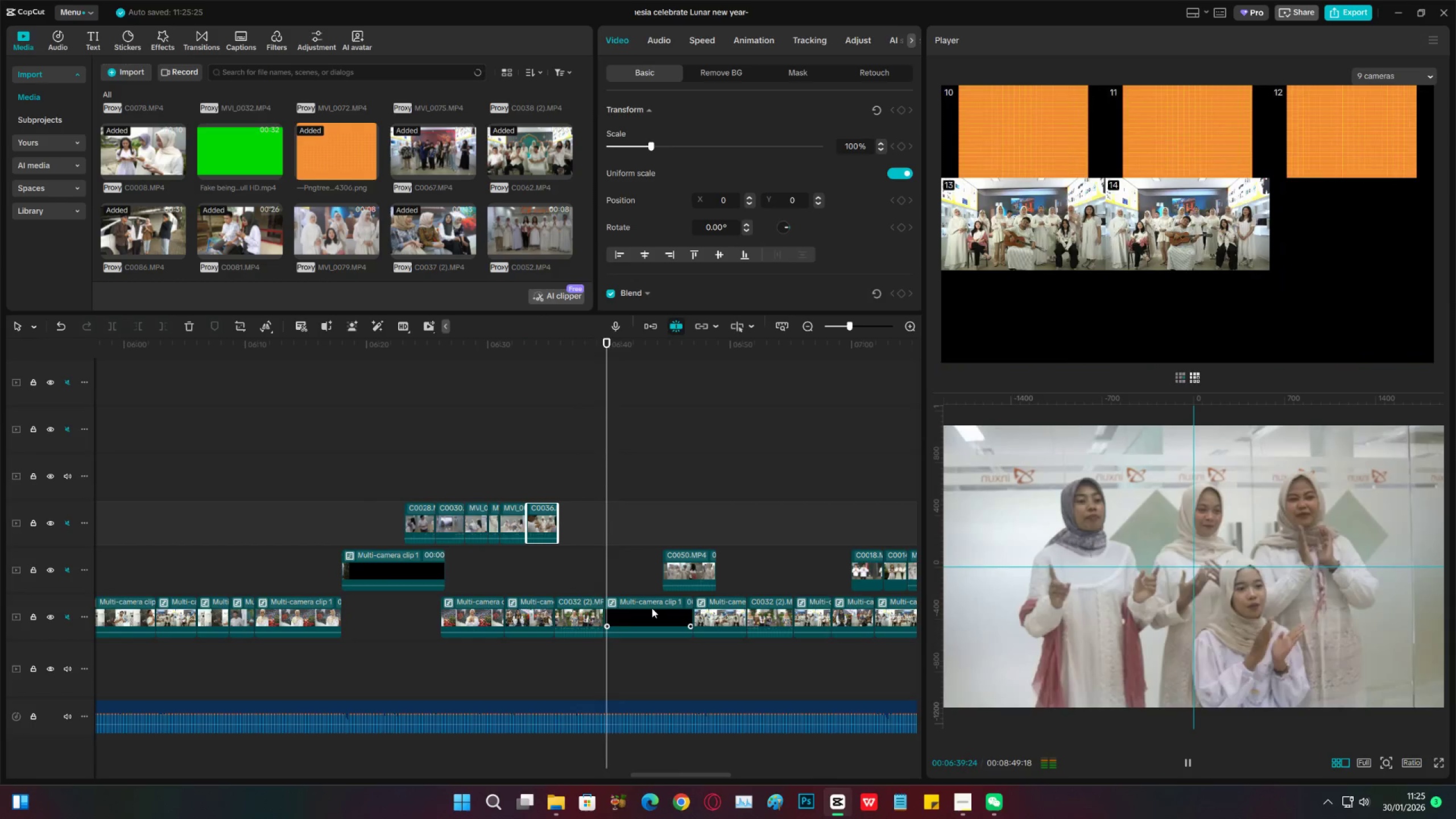 
key(Space)
 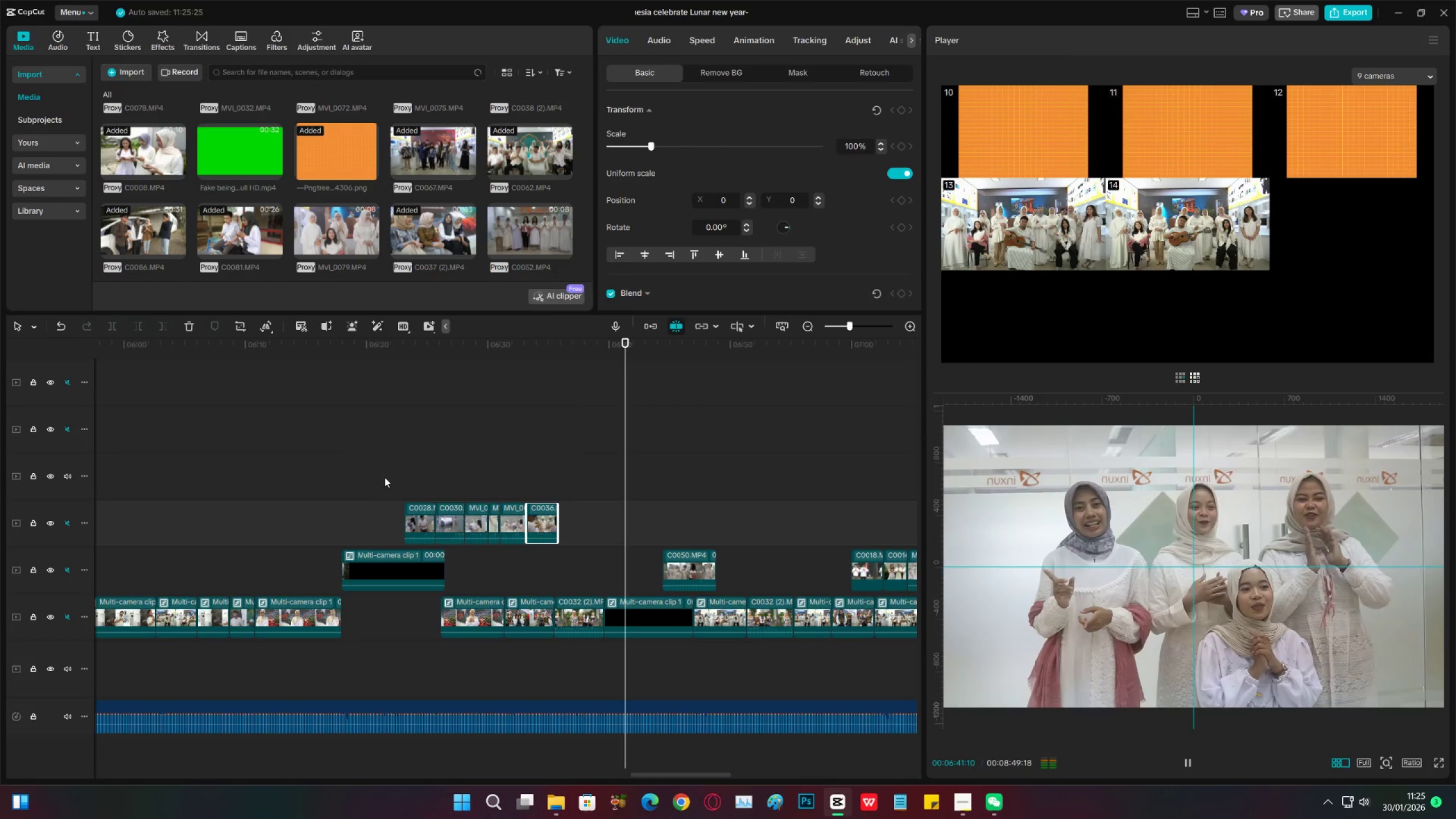 
left_click_drag(start_coordinate=[384, 472], to_coordinate=[555, 514])
 